 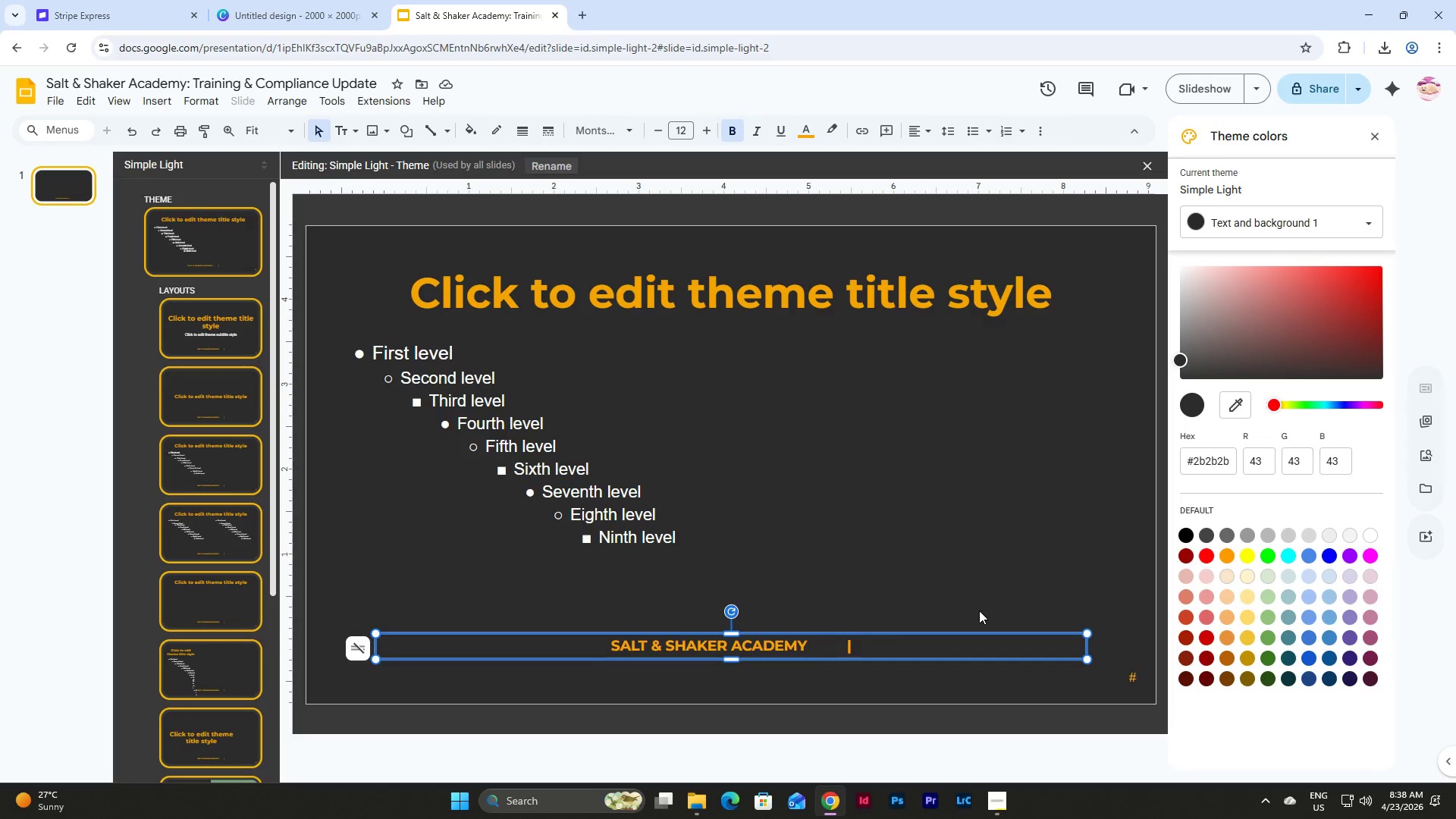 
type(t)
key(Backspace)
type(TRAINING & COMPLIAC)
key(Backspace)
type(NCE UPDATE)
 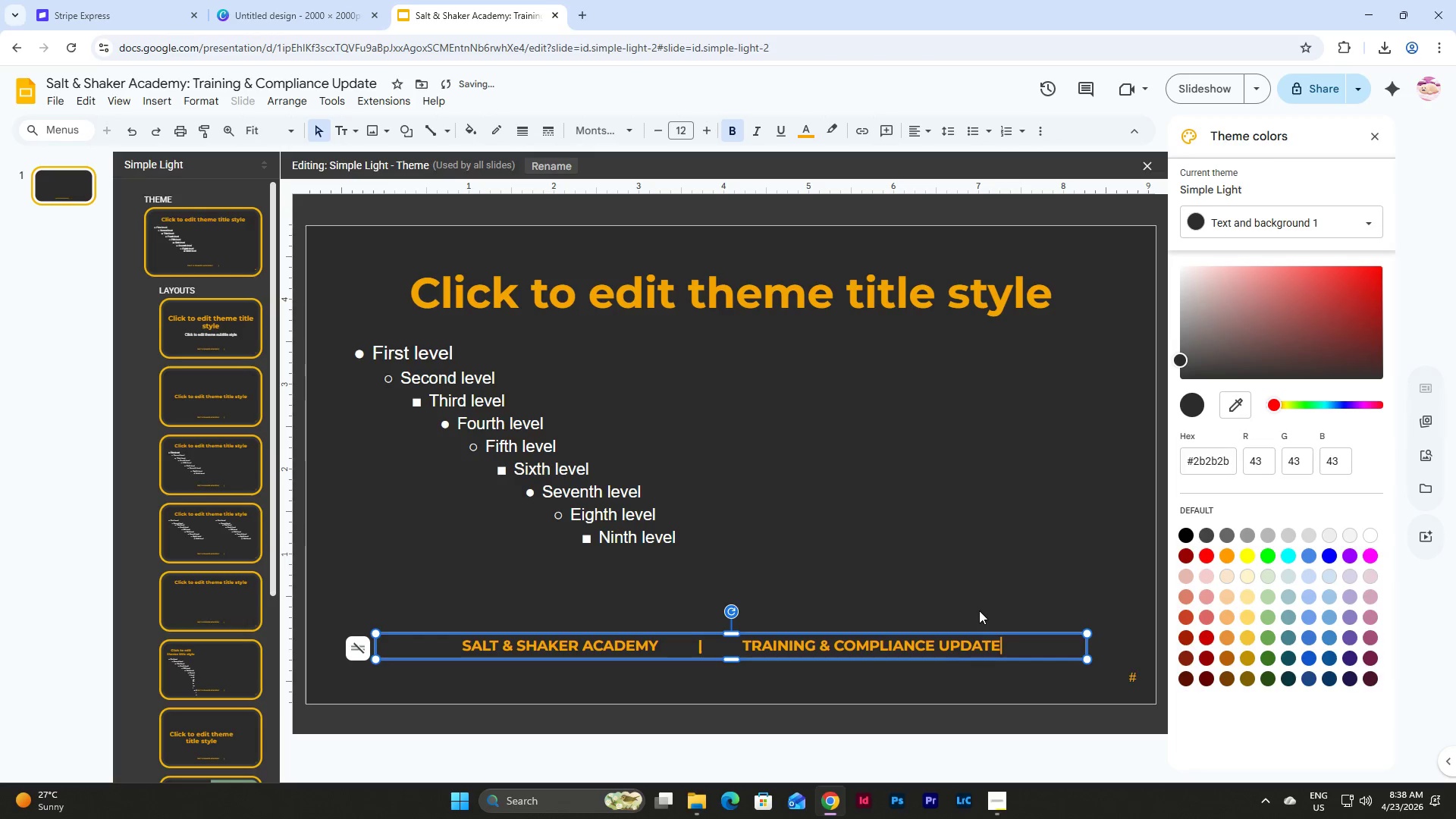 
wait(5.34)
 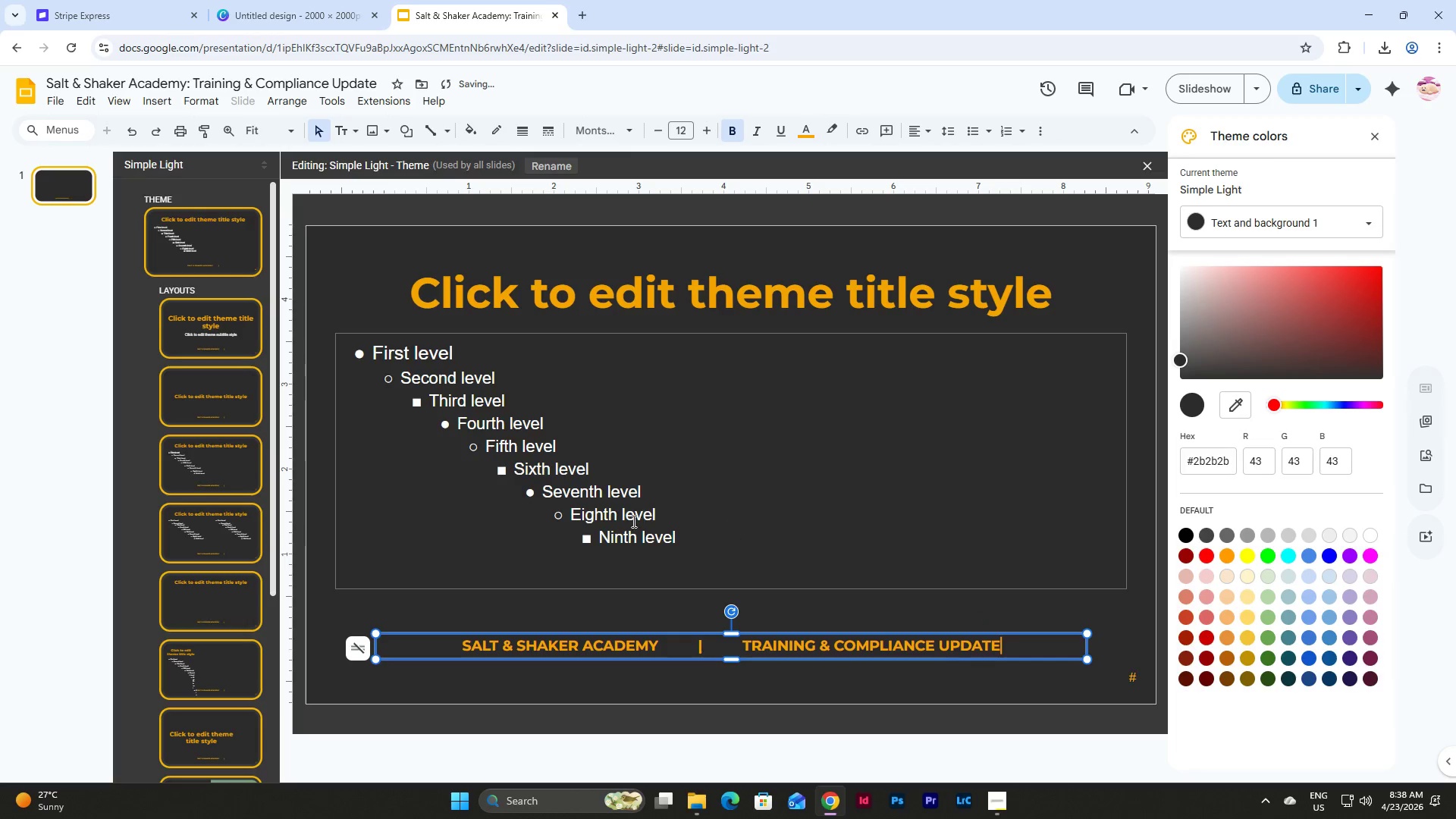 
left_click([832, 180])
 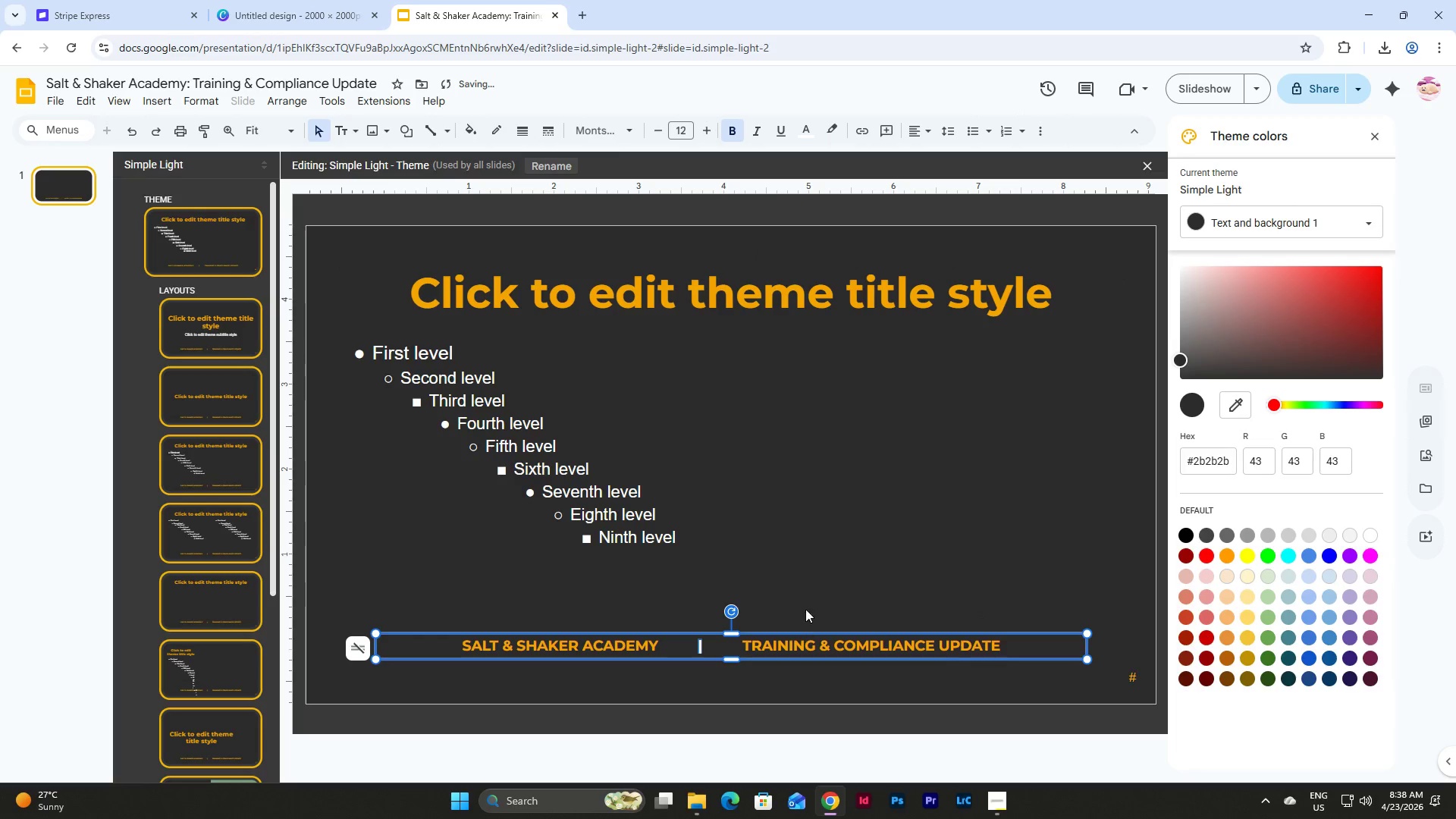 
left_click([805, 603])
 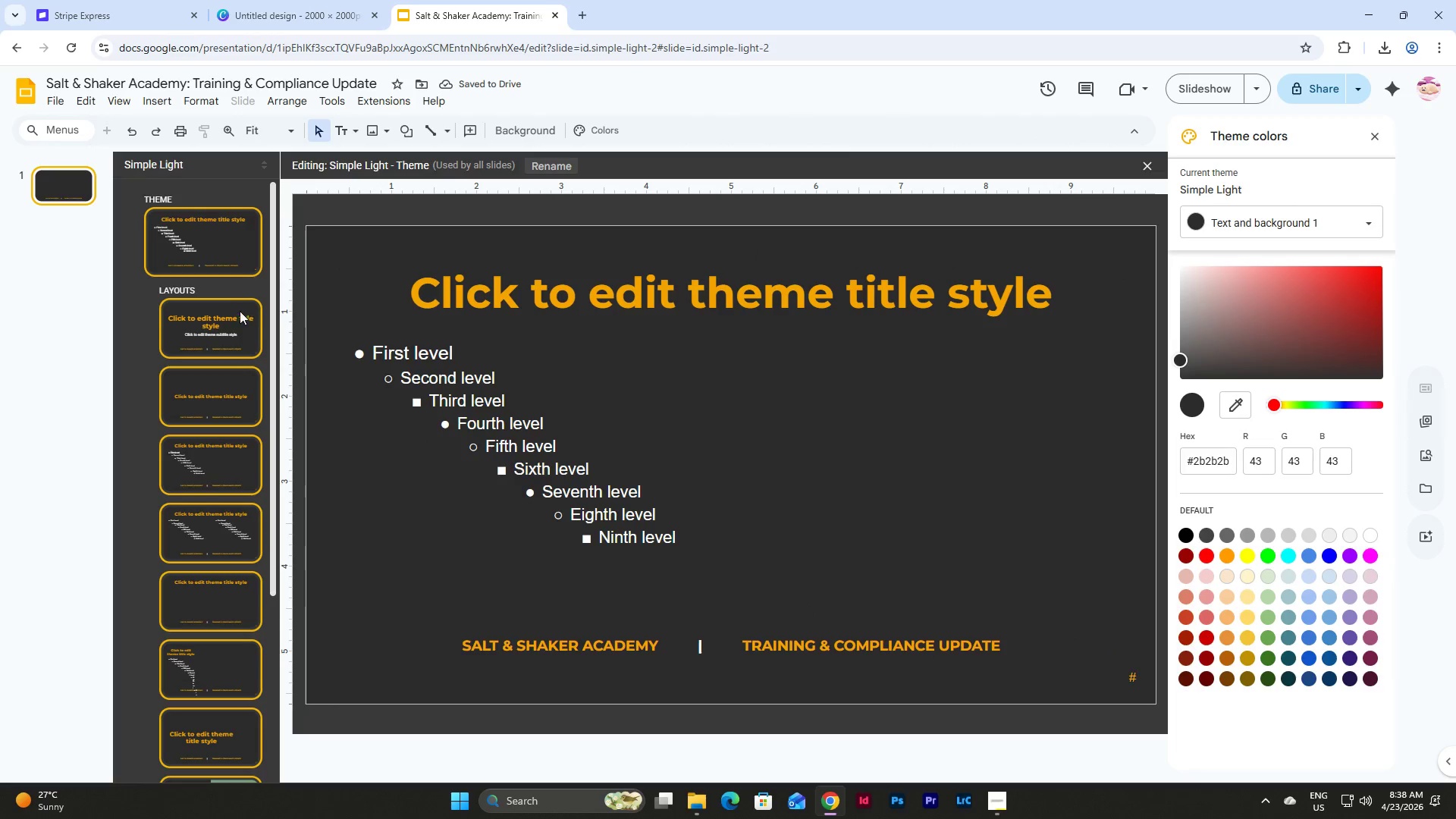 
left_click([212, 243])
 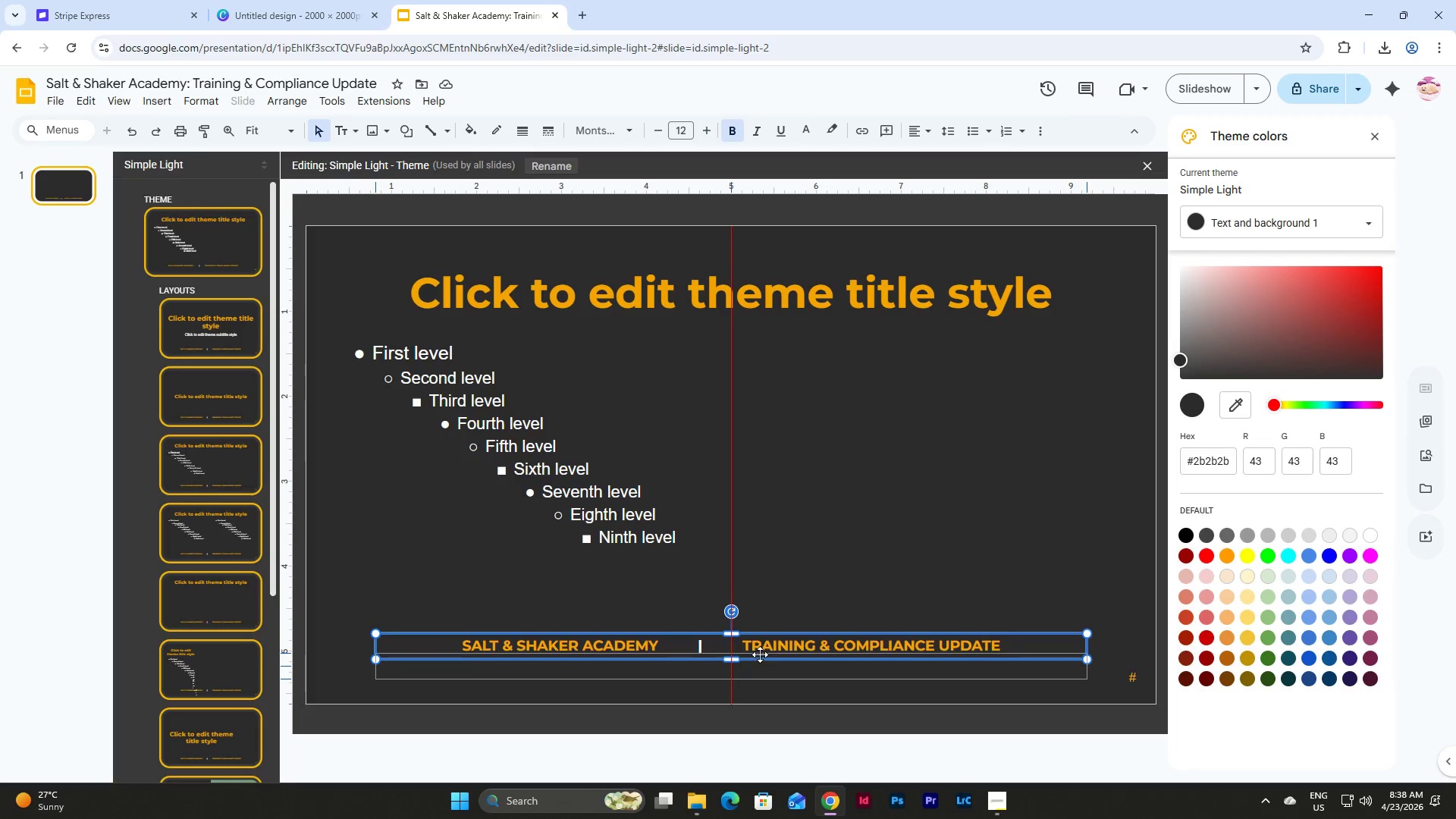 
wait(6.97)
 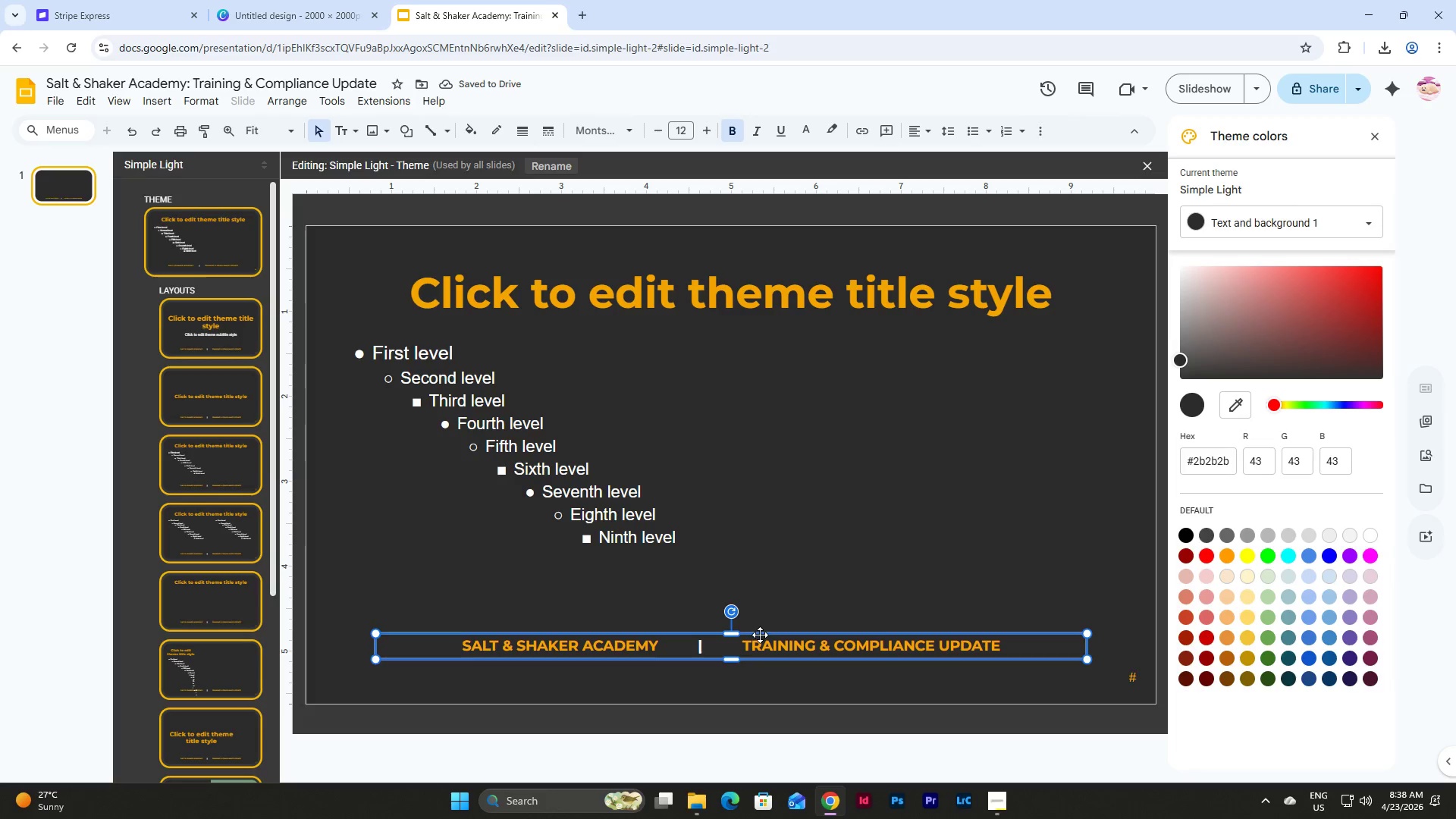 
left_click([861, 555])
 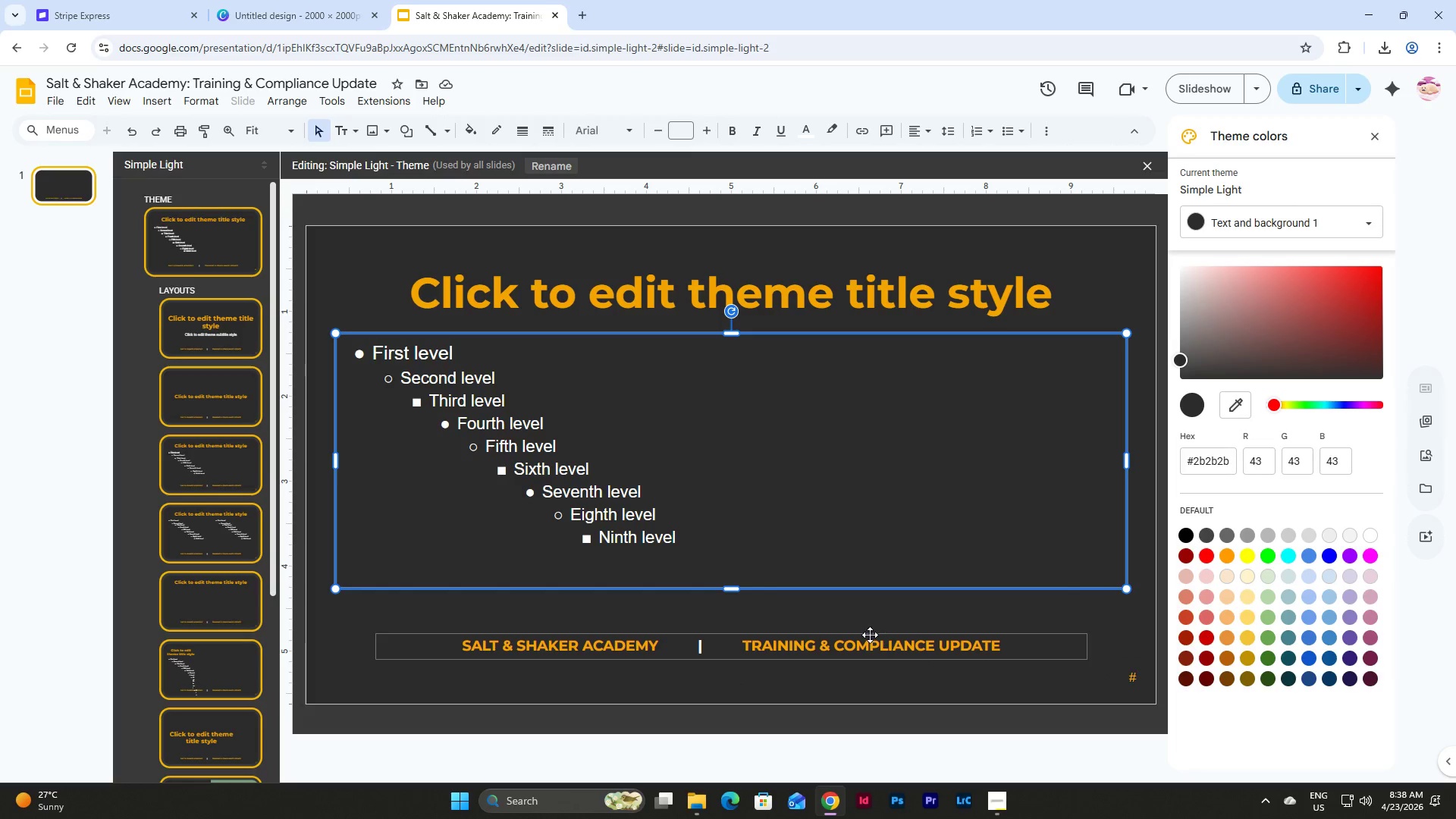 
left_click([870, 632])
 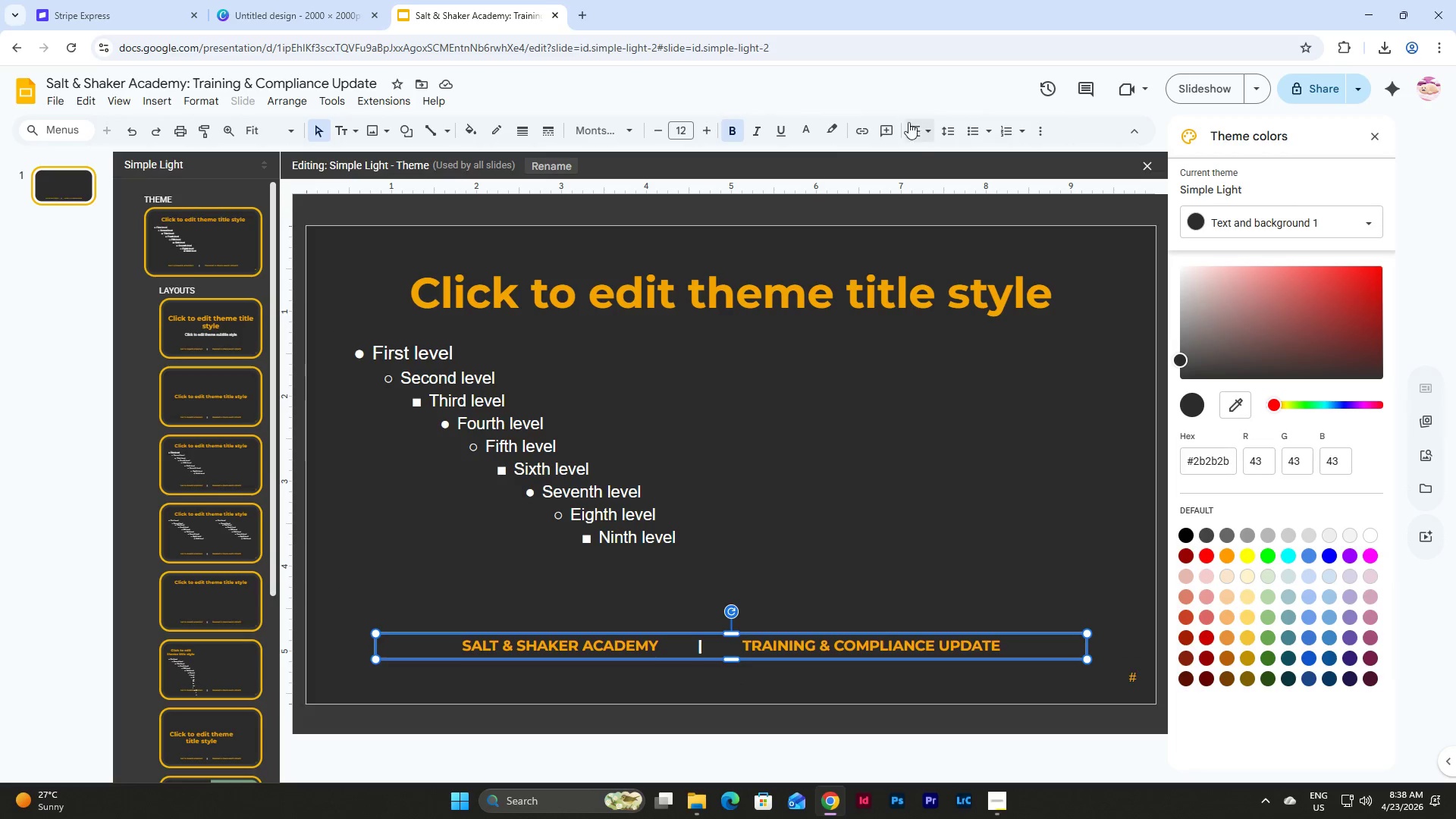 
left_click([918, 130])
 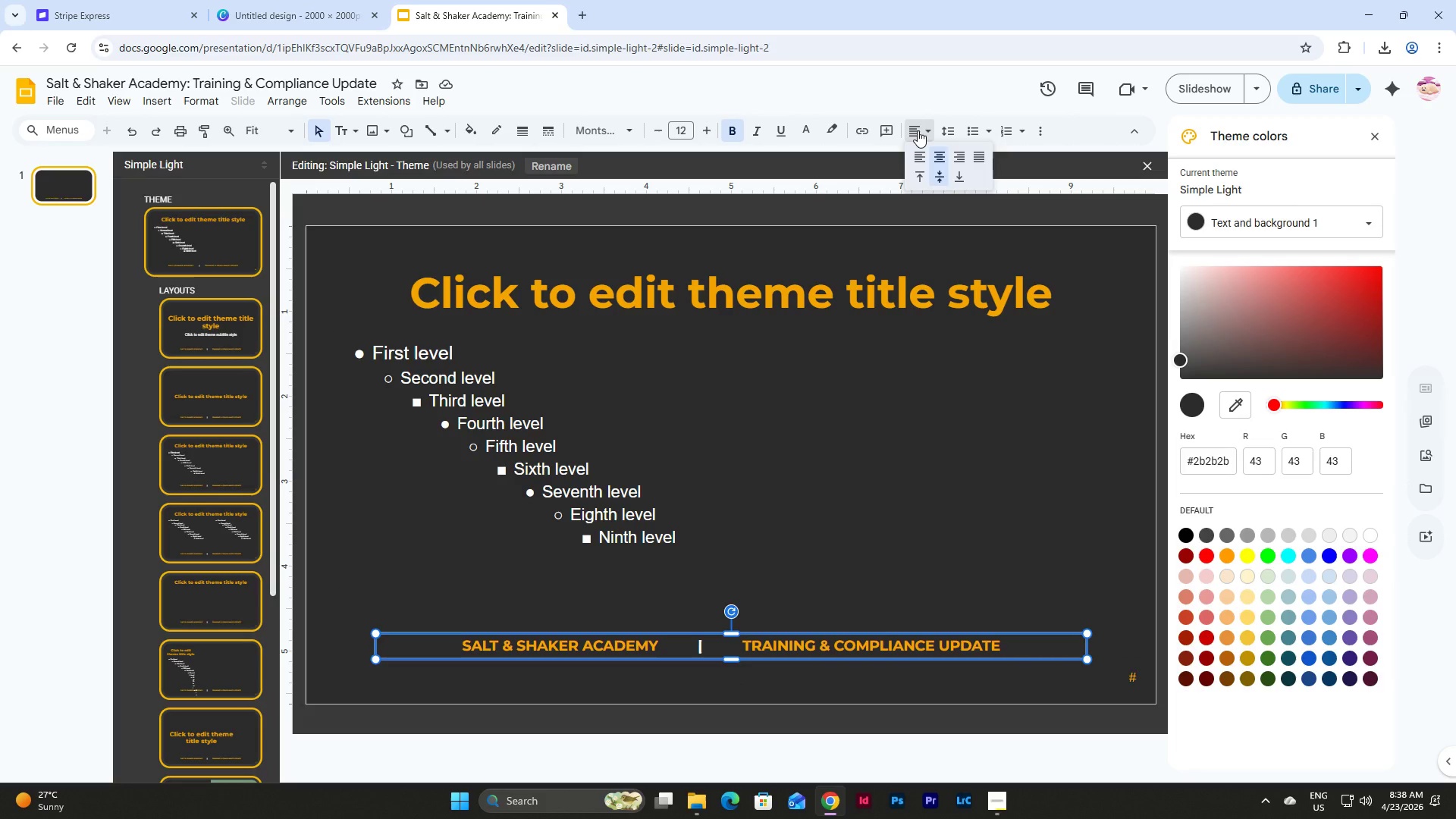 
left_click([918, 130])
 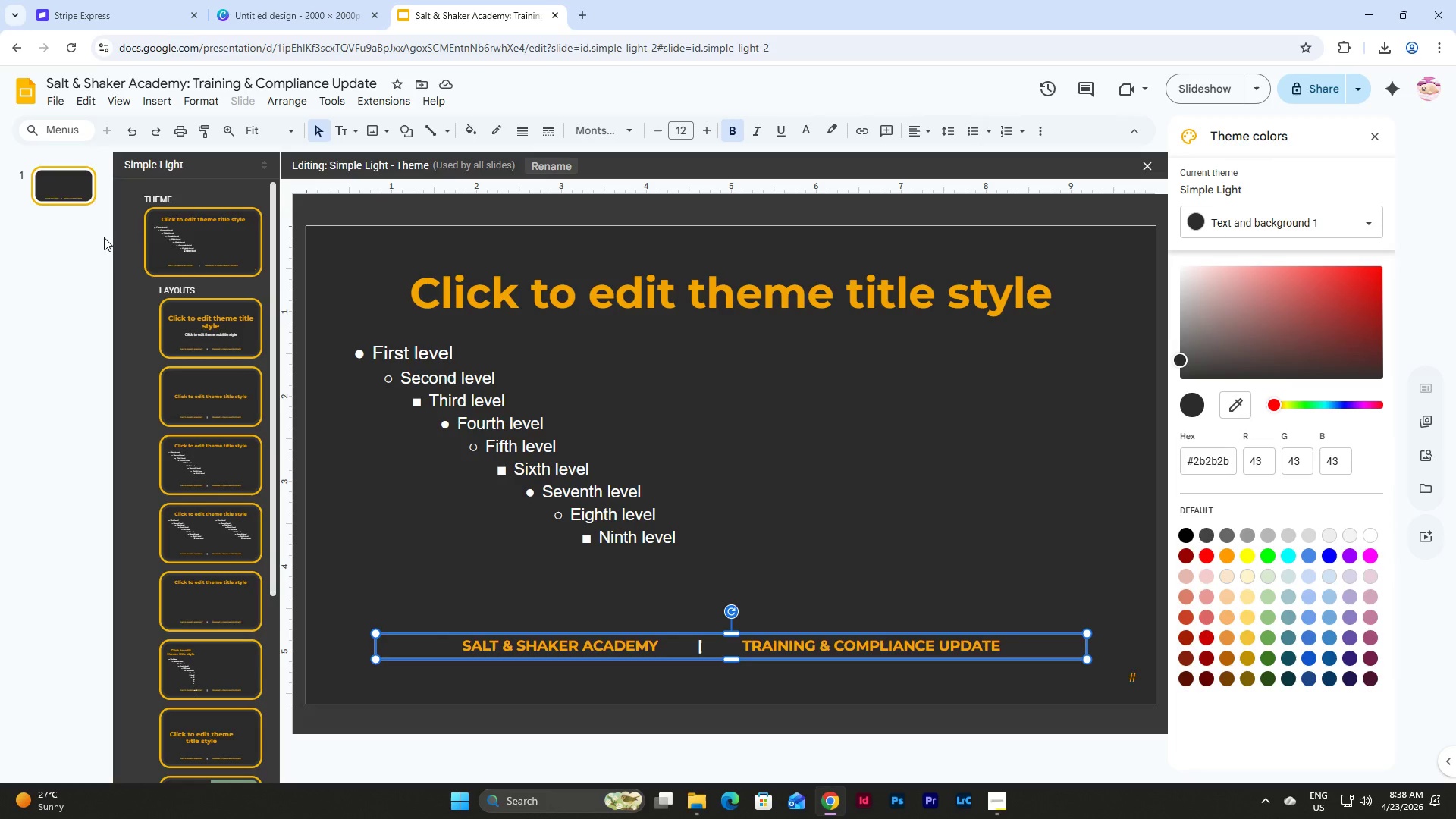 
left_click([70, 188])
 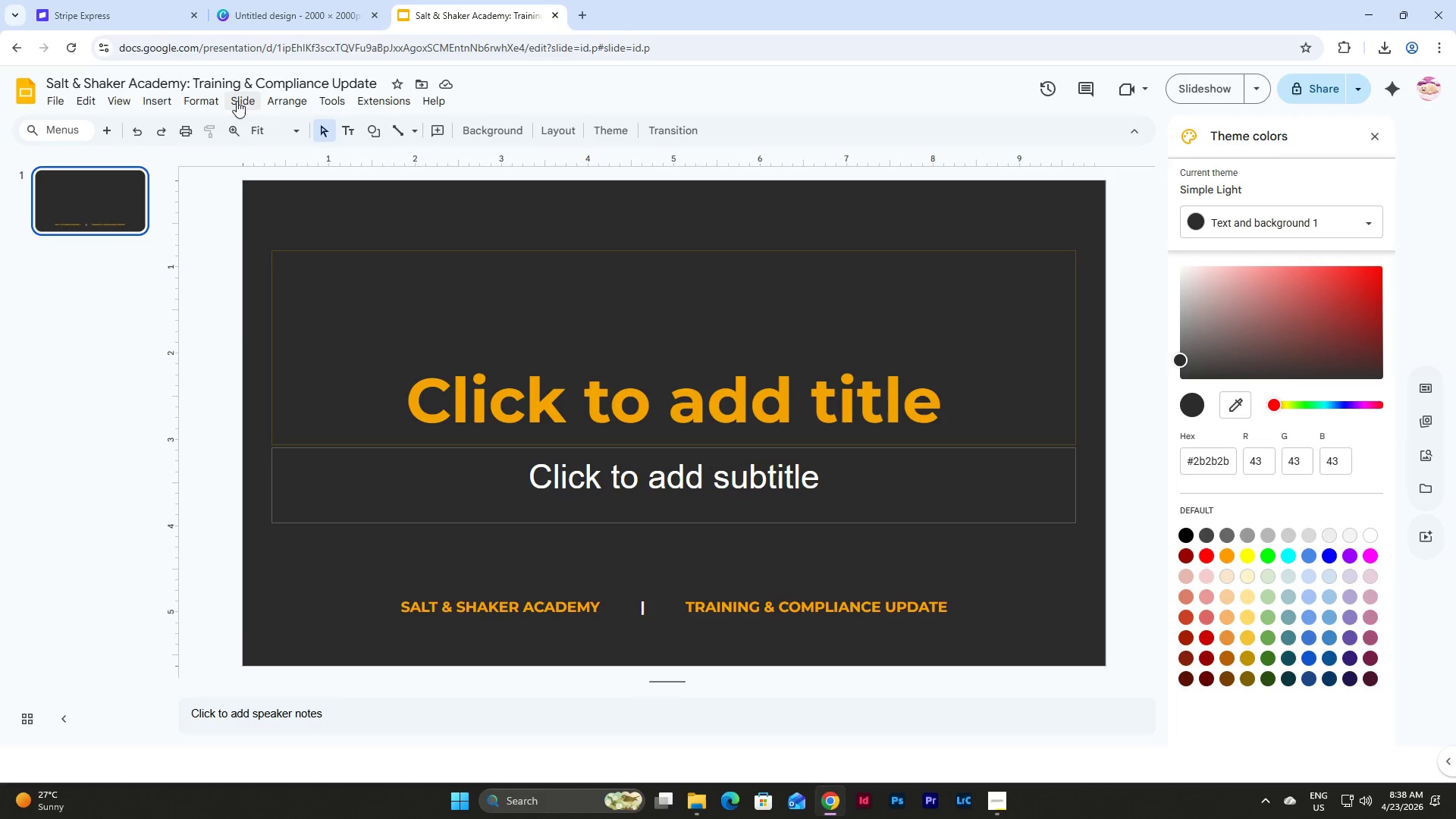 
left_click([199, 97])
 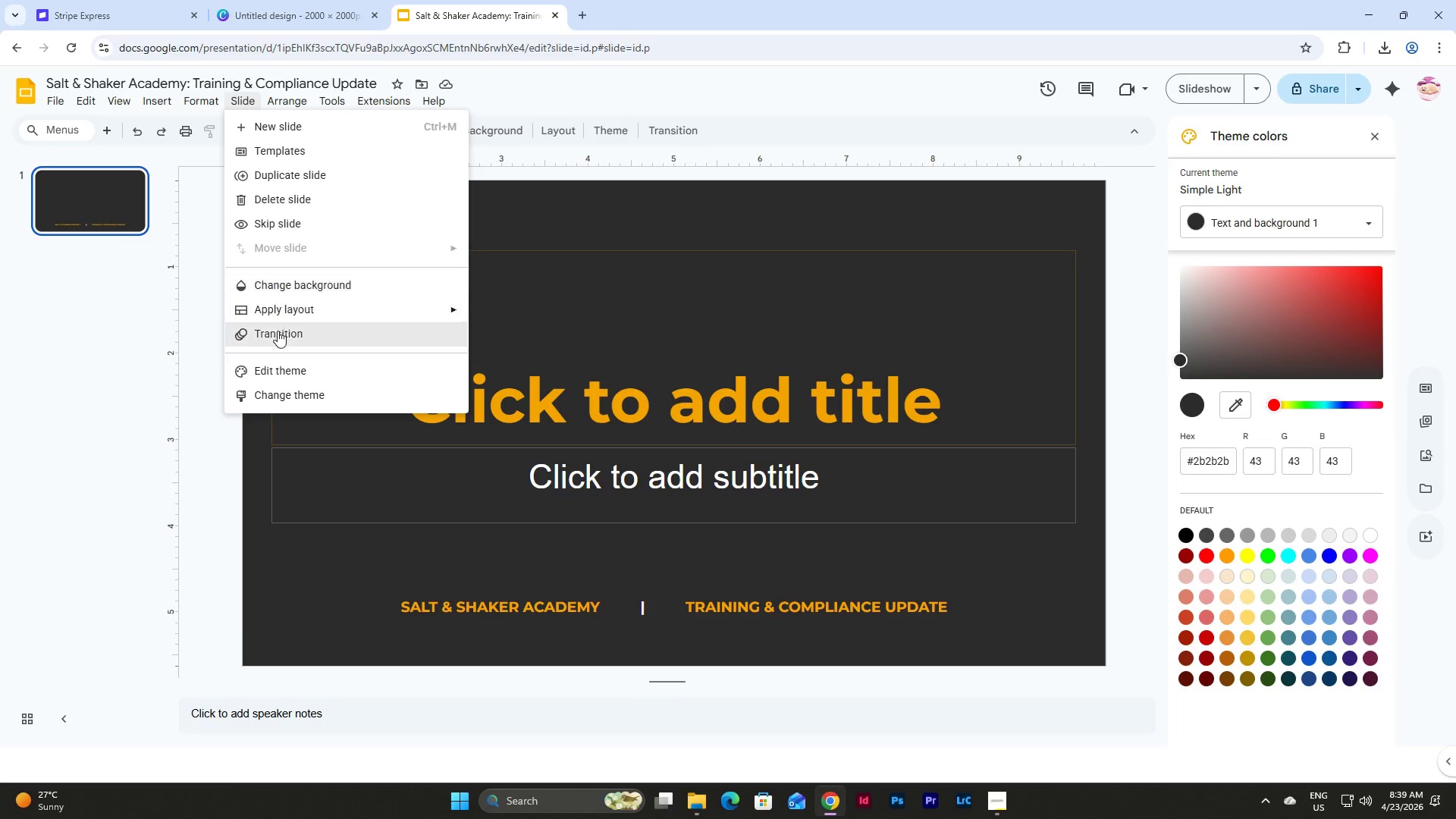 
left_click([279, 366])
 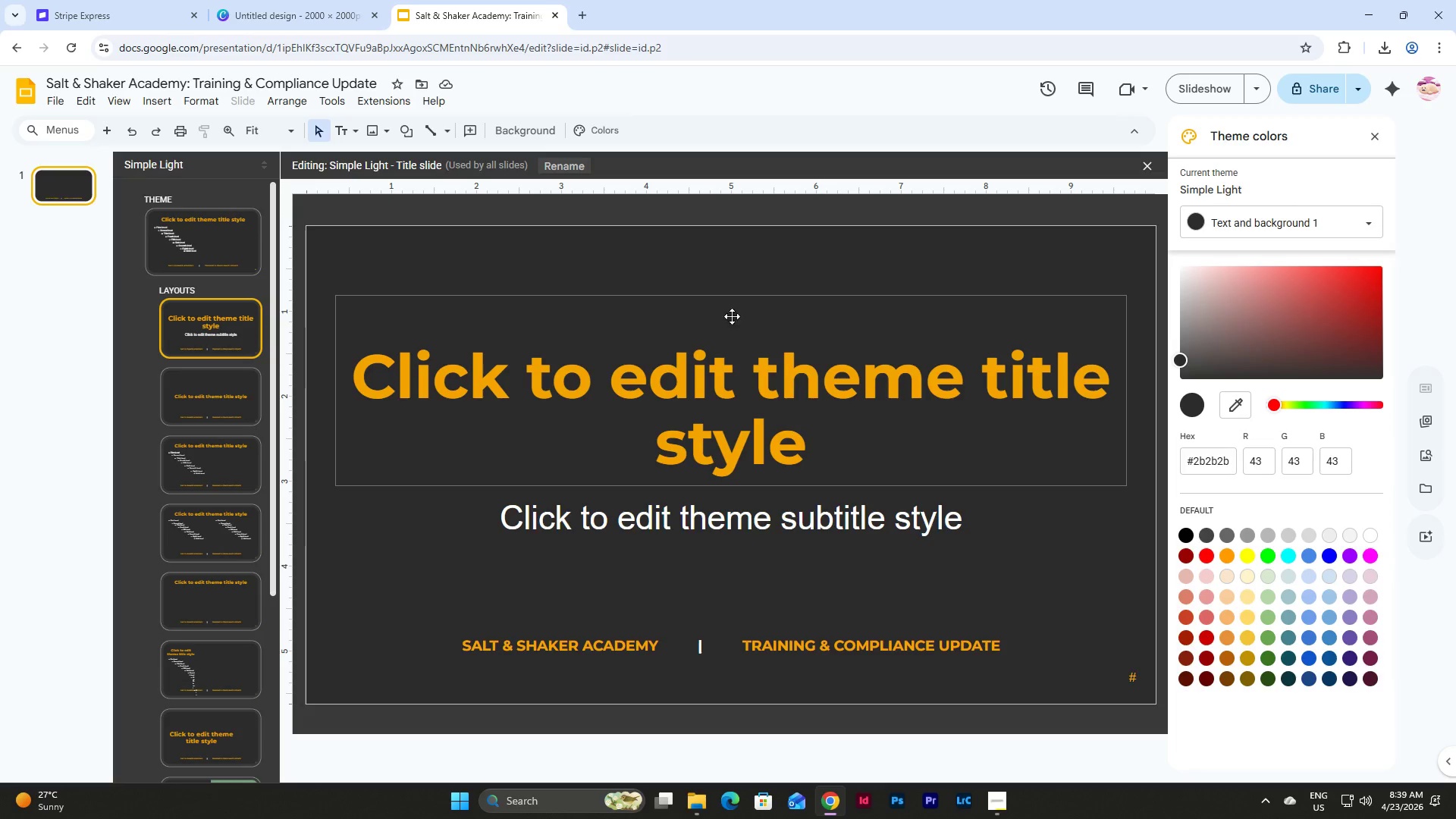 
left_click([724, 303])
 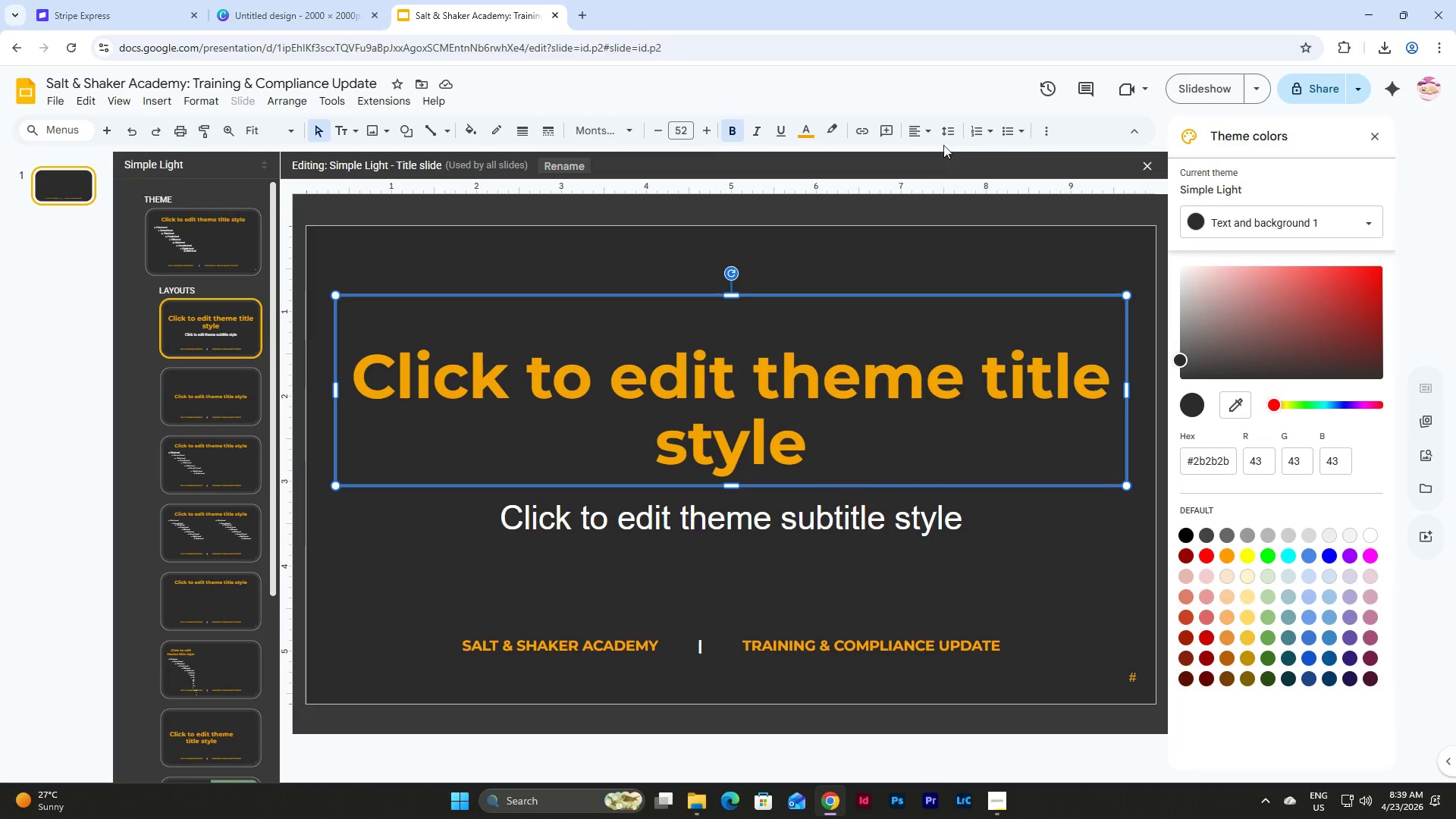 
left_click([940, 134])
 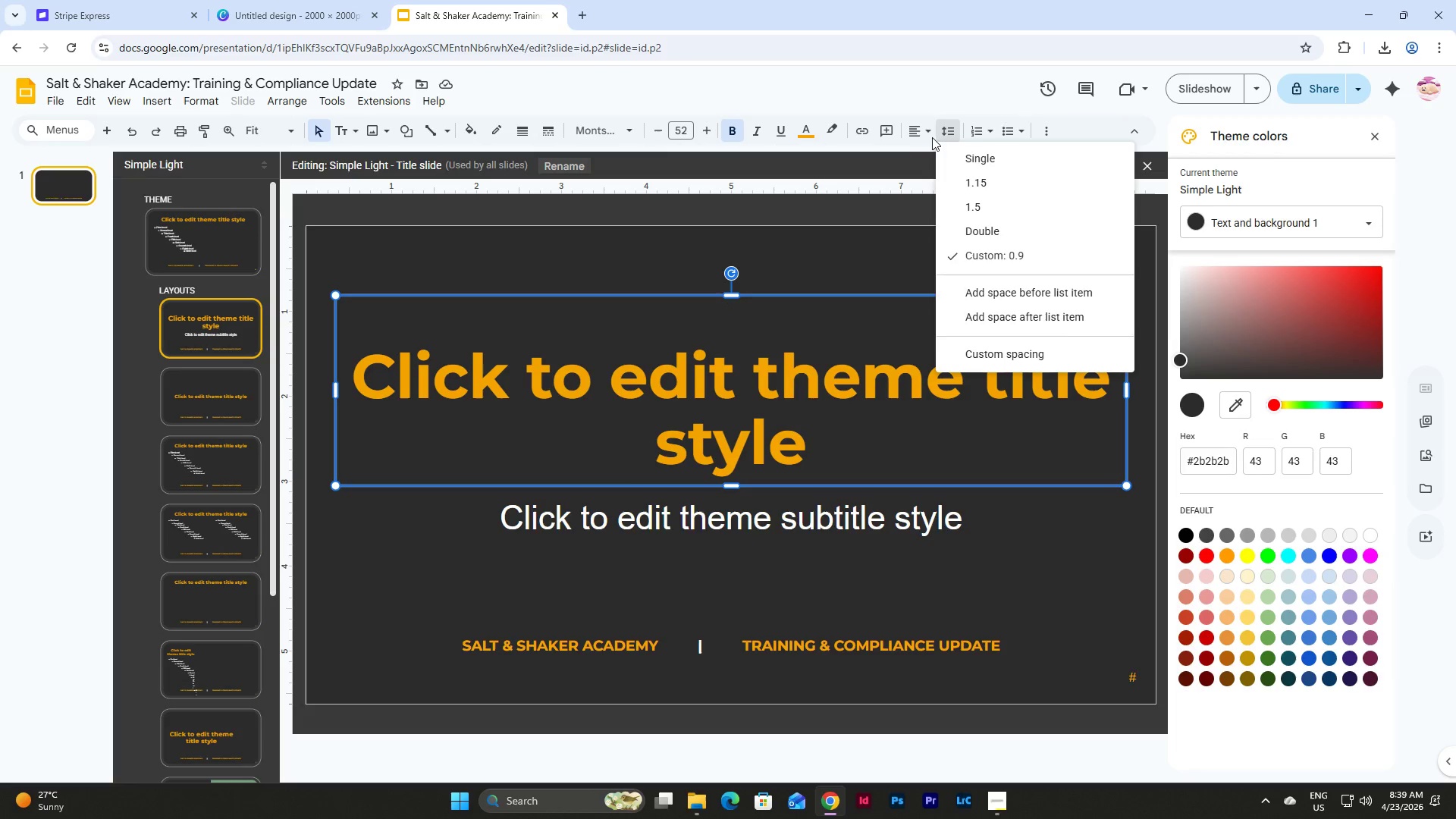 
left_click([917, 138])
 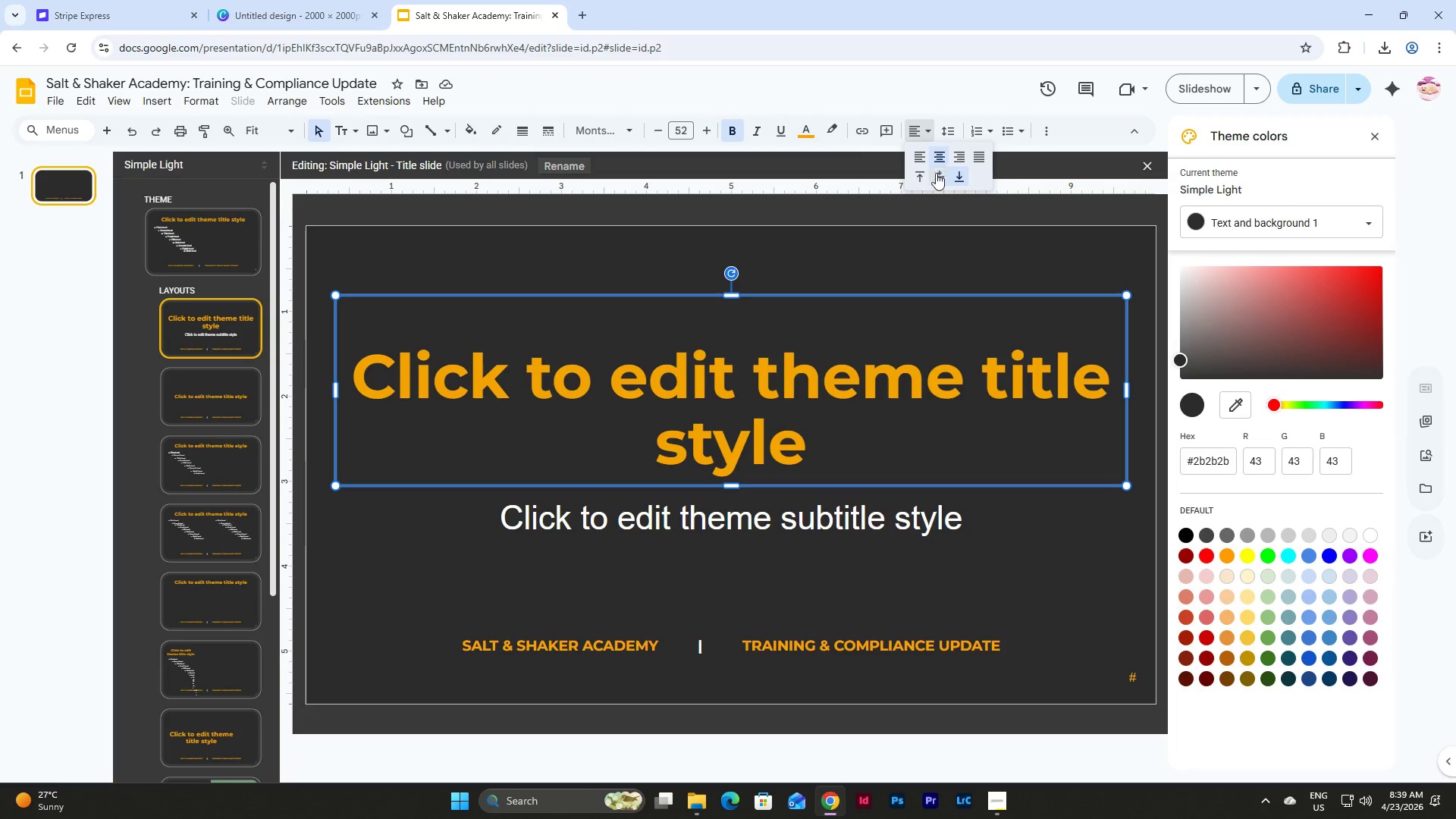 
left_click([939, 180])
 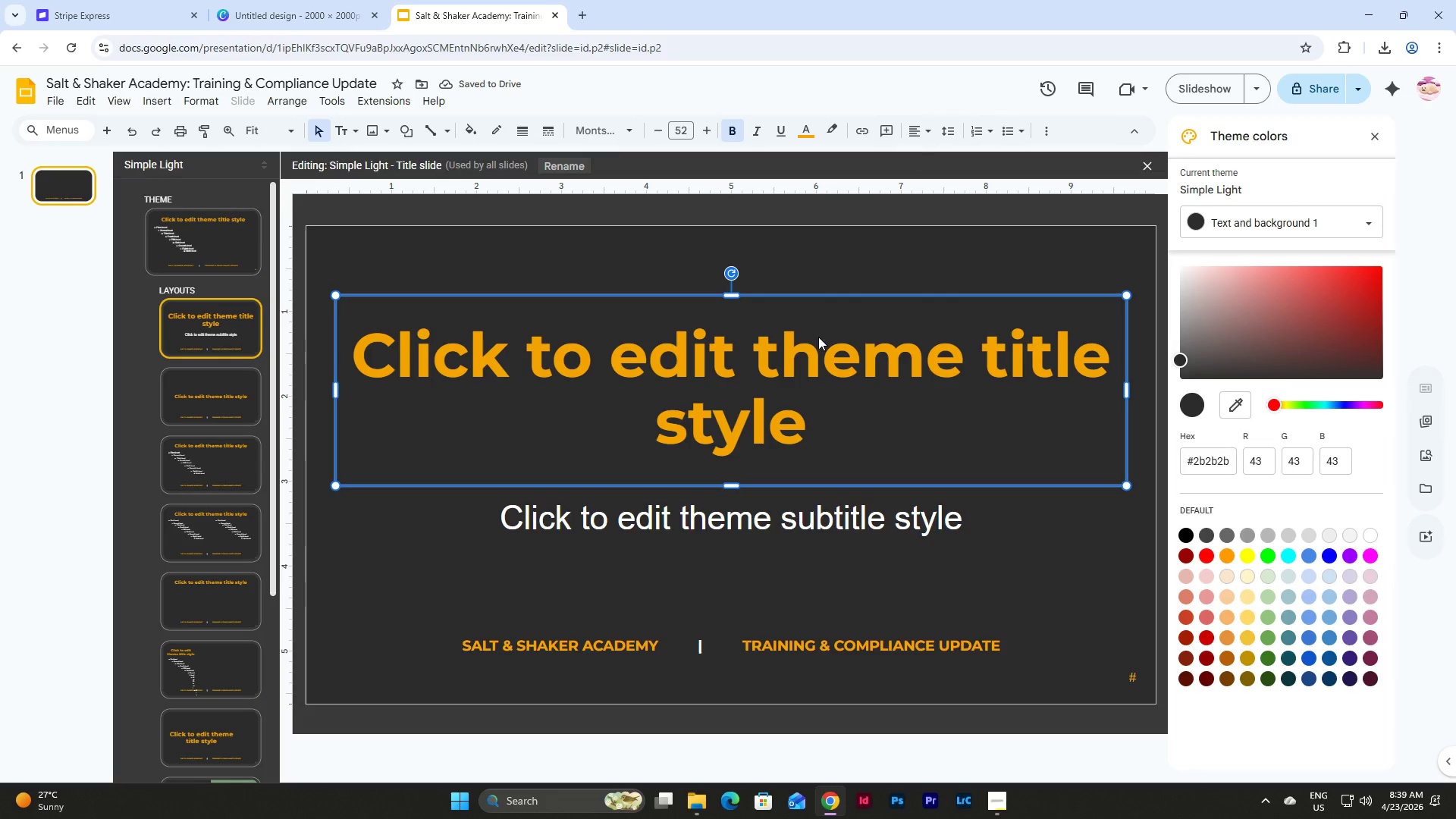 
left_click_drag(start_coordinate=[736, 484], to_coordinate=[736, 428])
 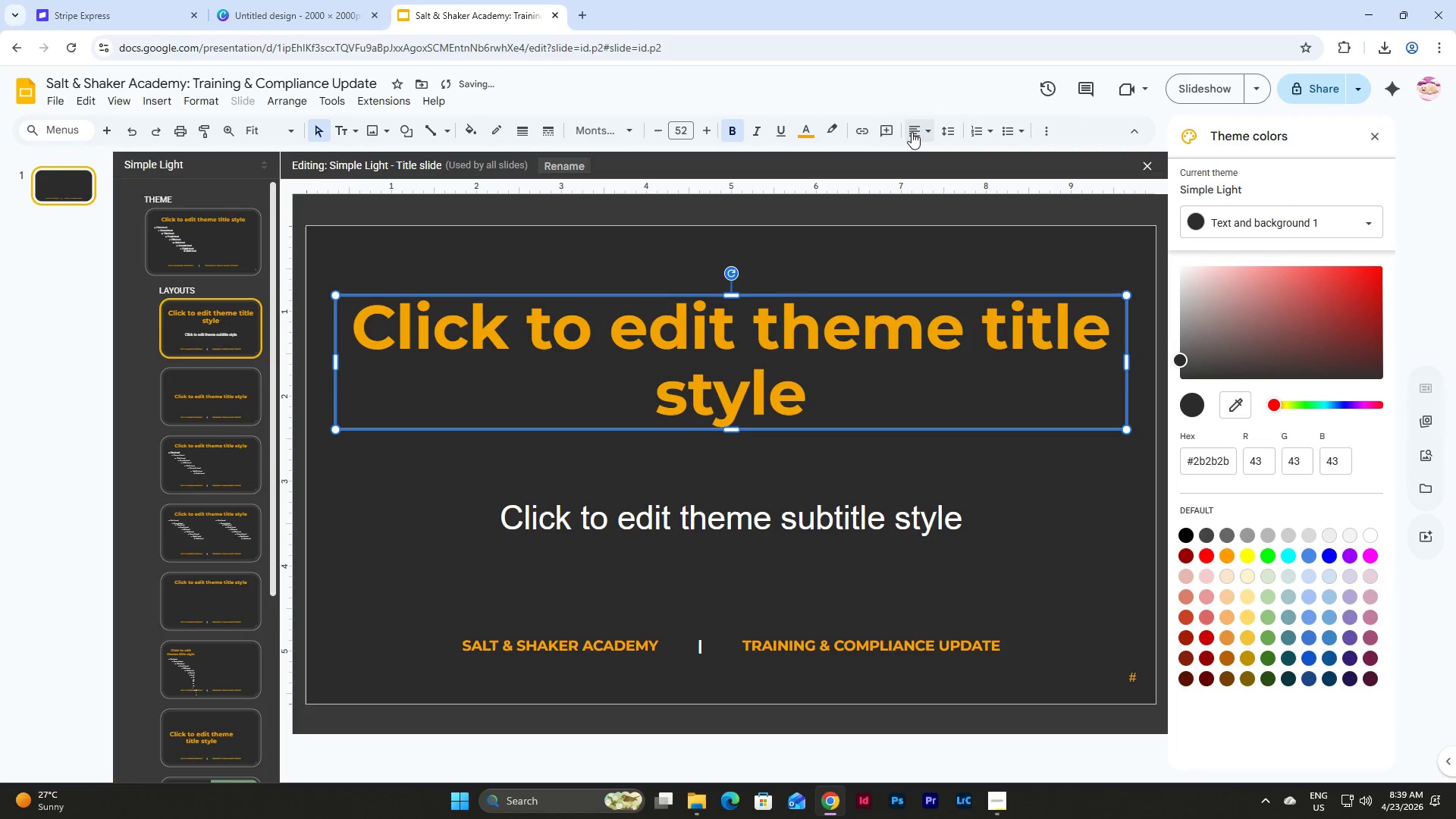 
left_click([947, 127])
 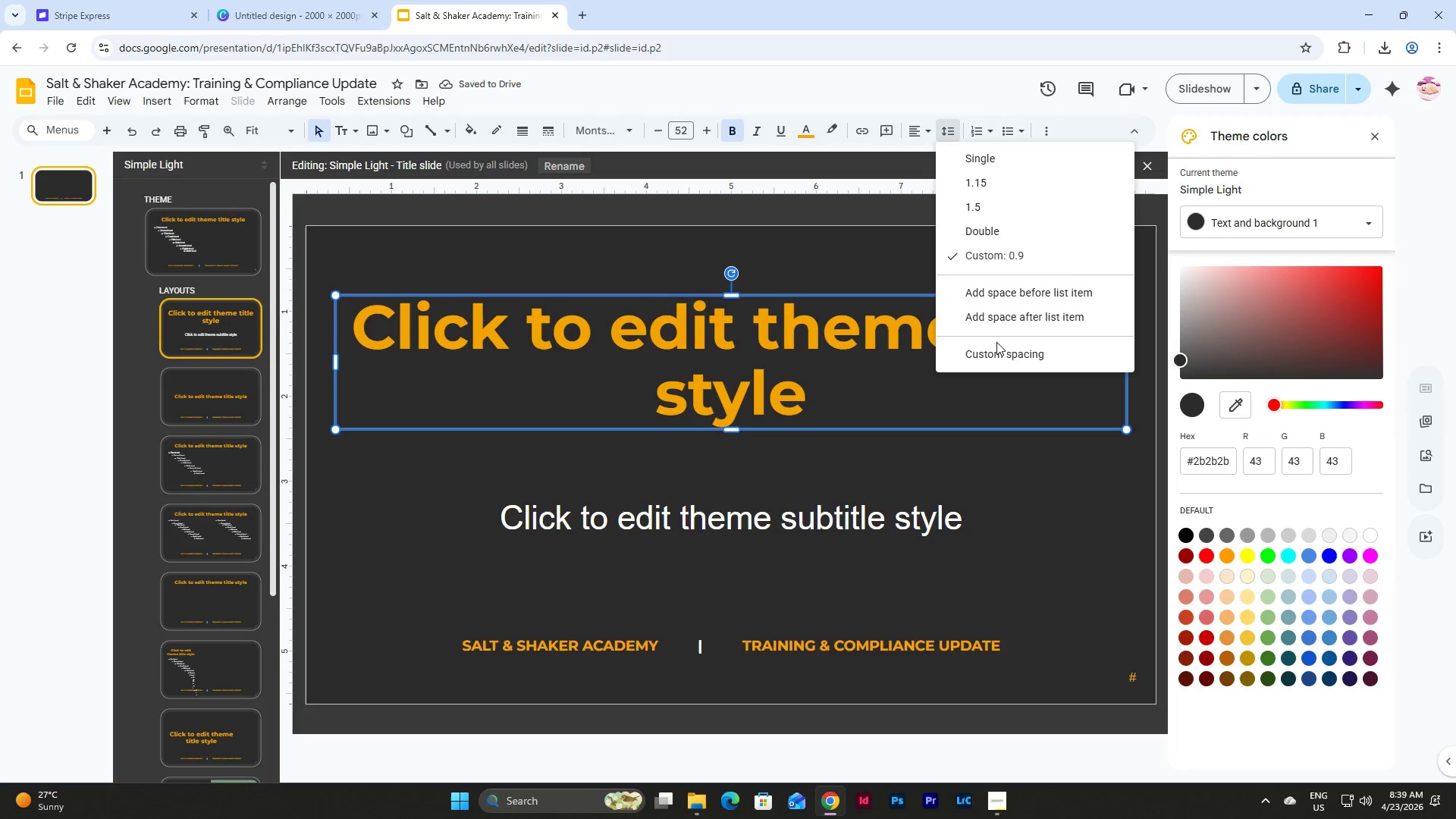 
left_click([996, 350])
 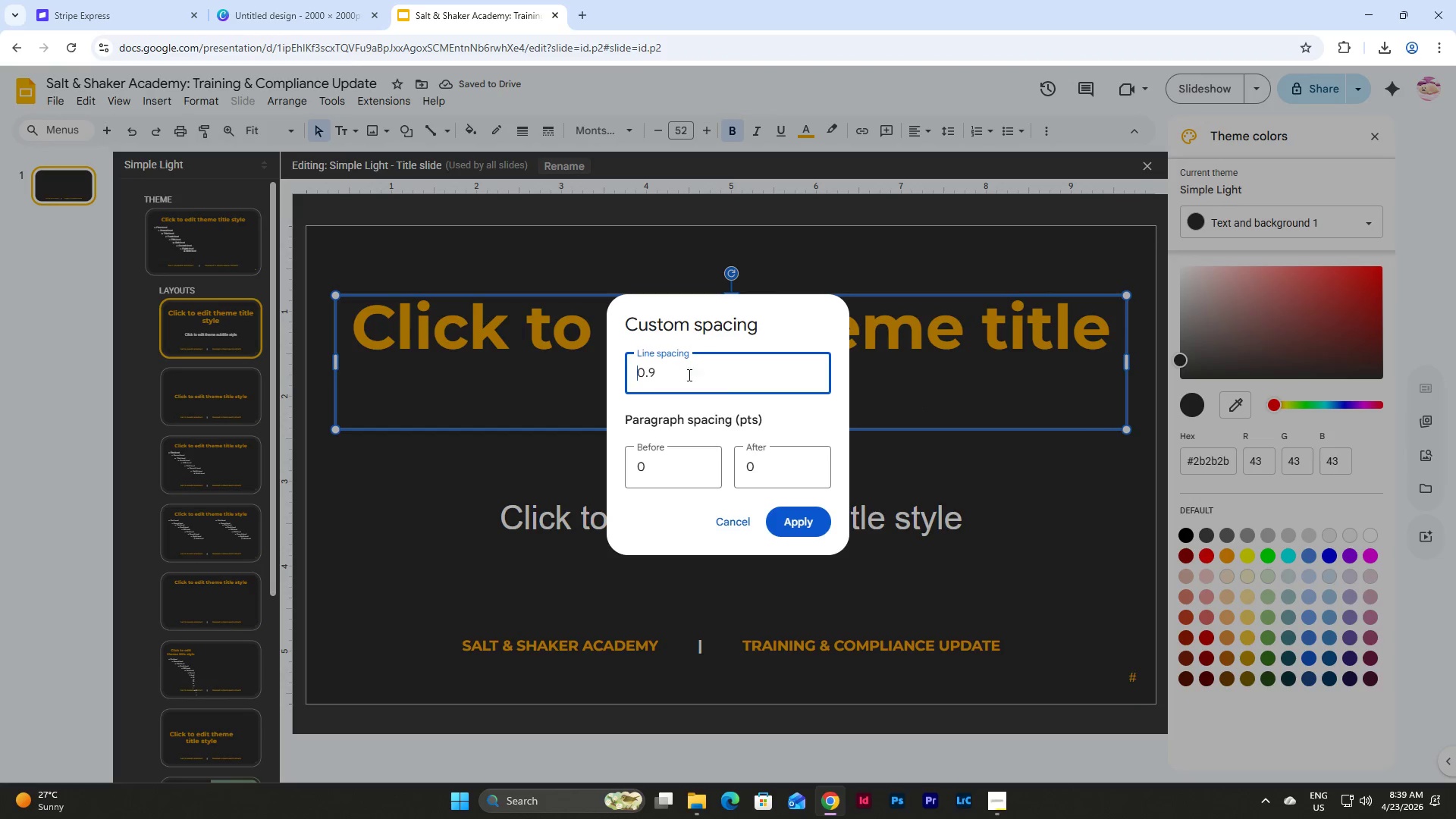 
left_click_drag(start_coordinate=[676, 371], to_coordinate=[578, 369])
 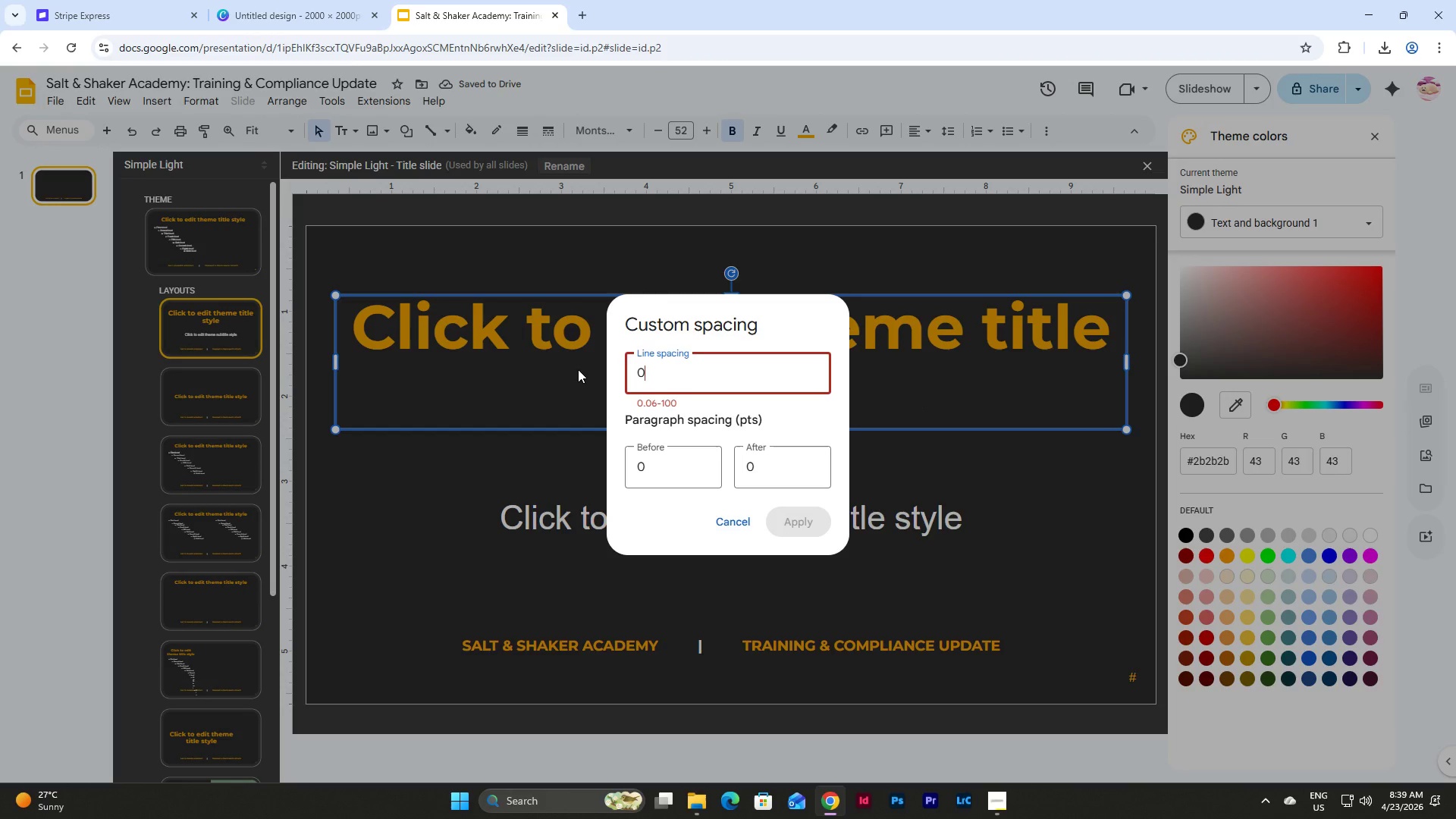 
key(Numpad0)
 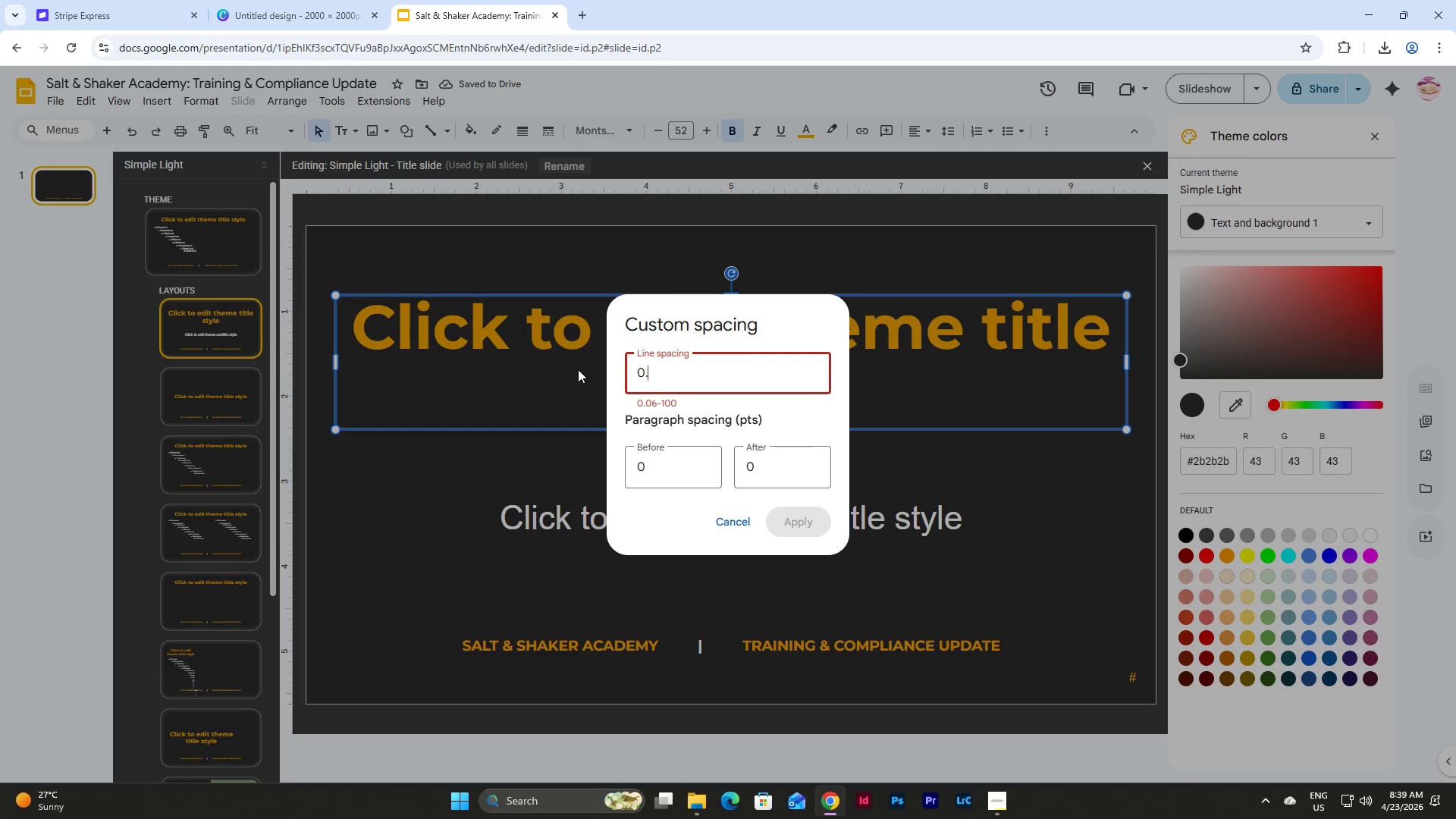 
key(NumpadDecimal)
 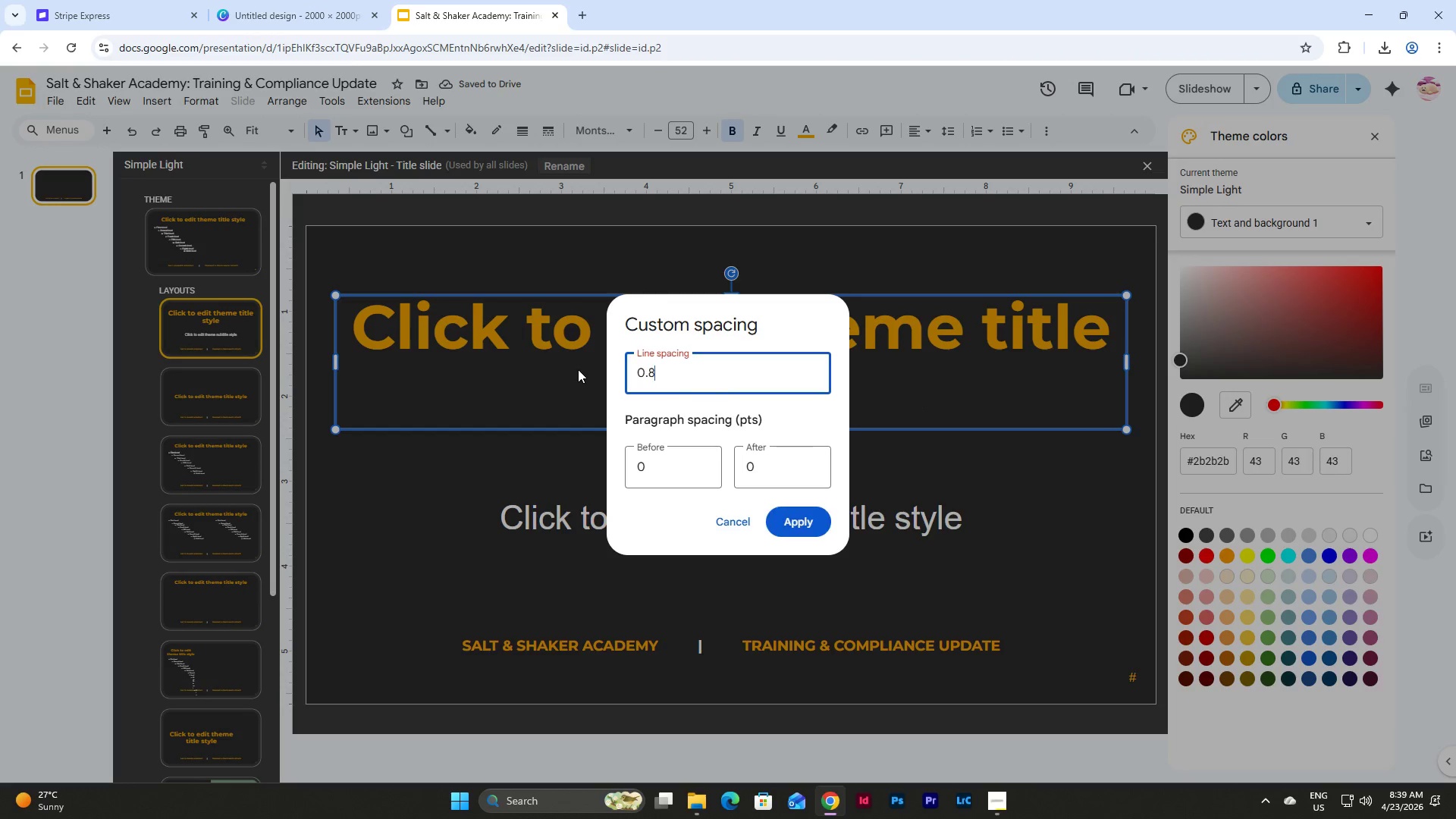 
key(Numpad8)
 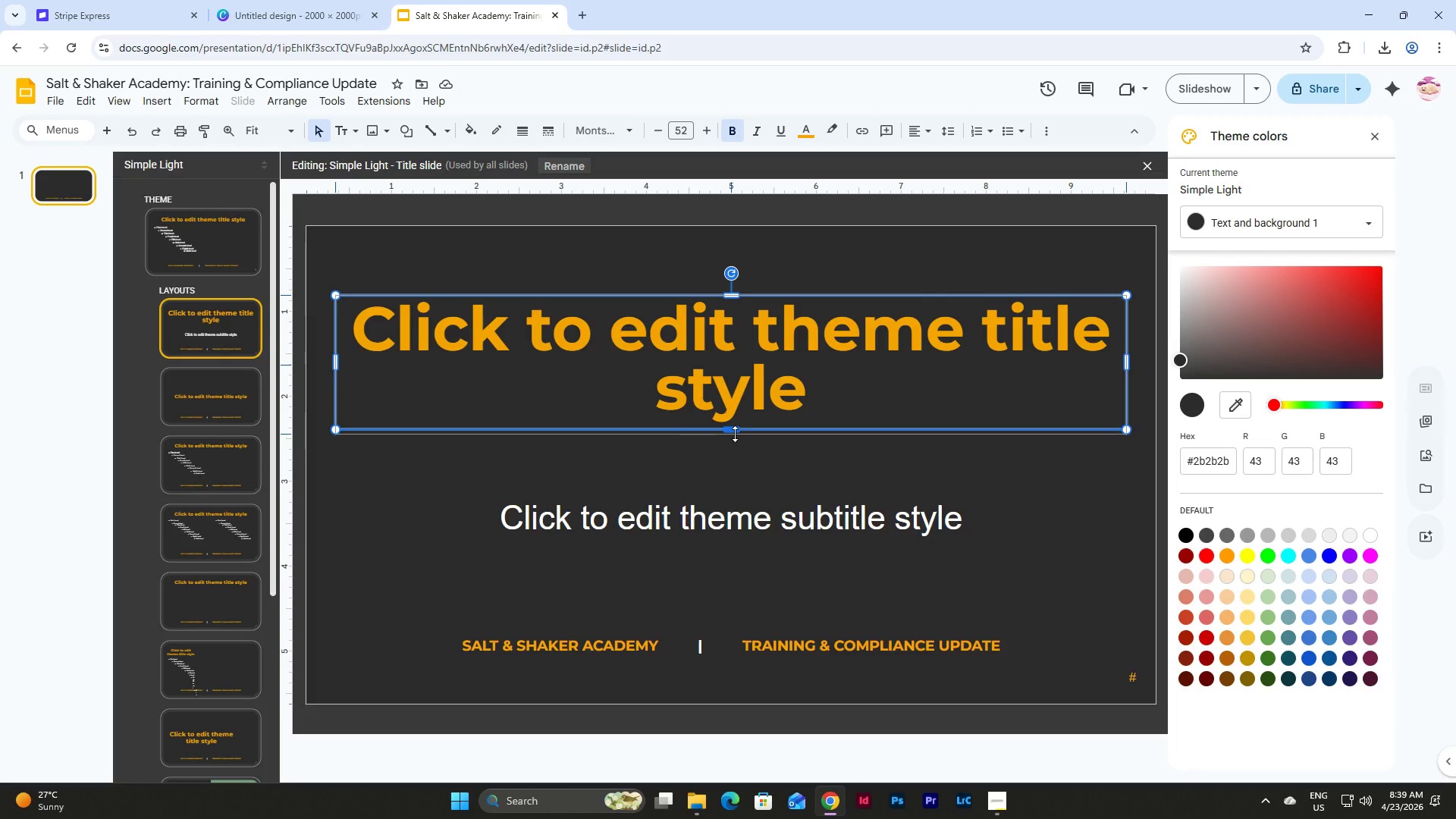 
wait(12.0)
 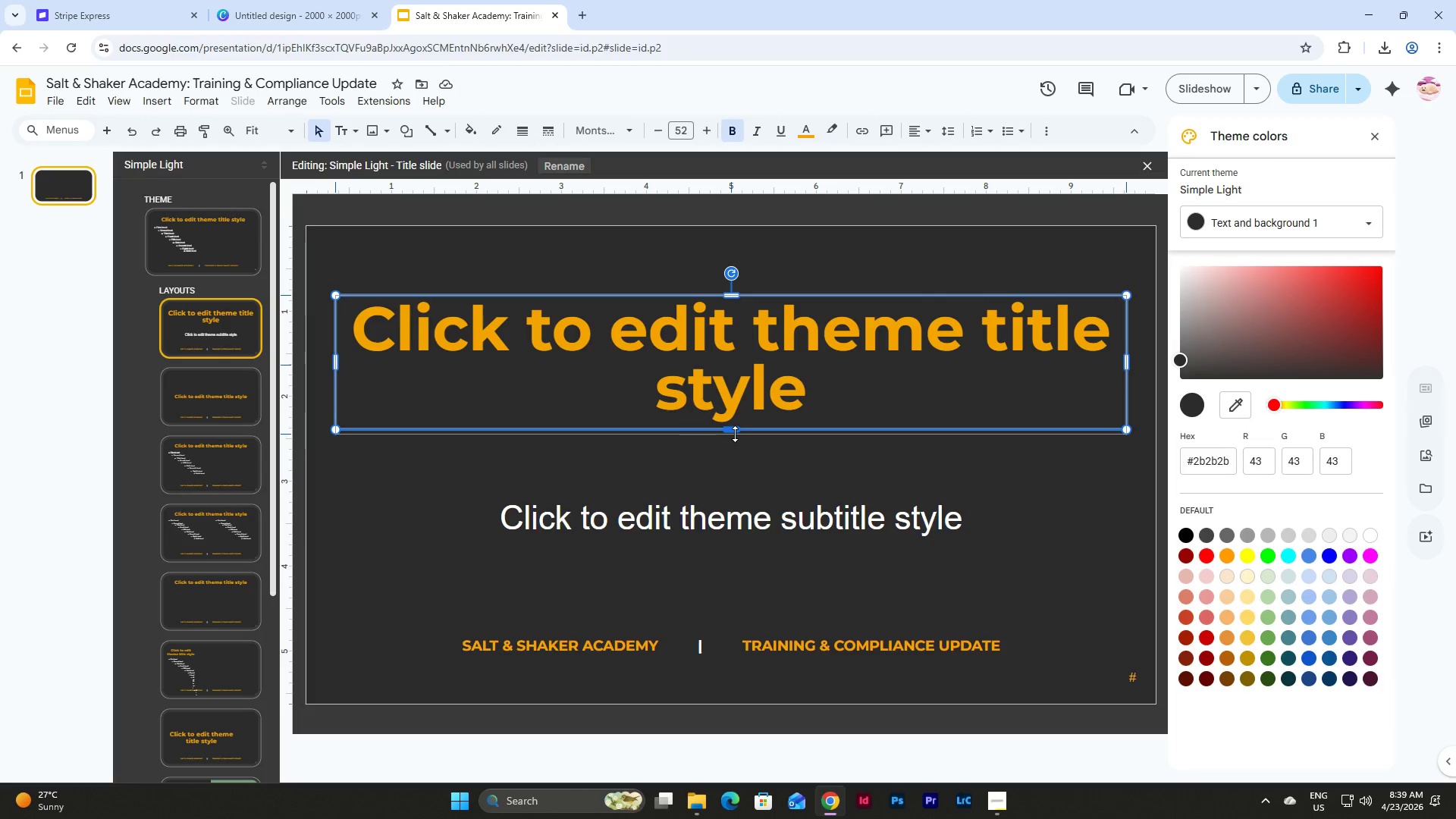 
left_click([774, 486])
 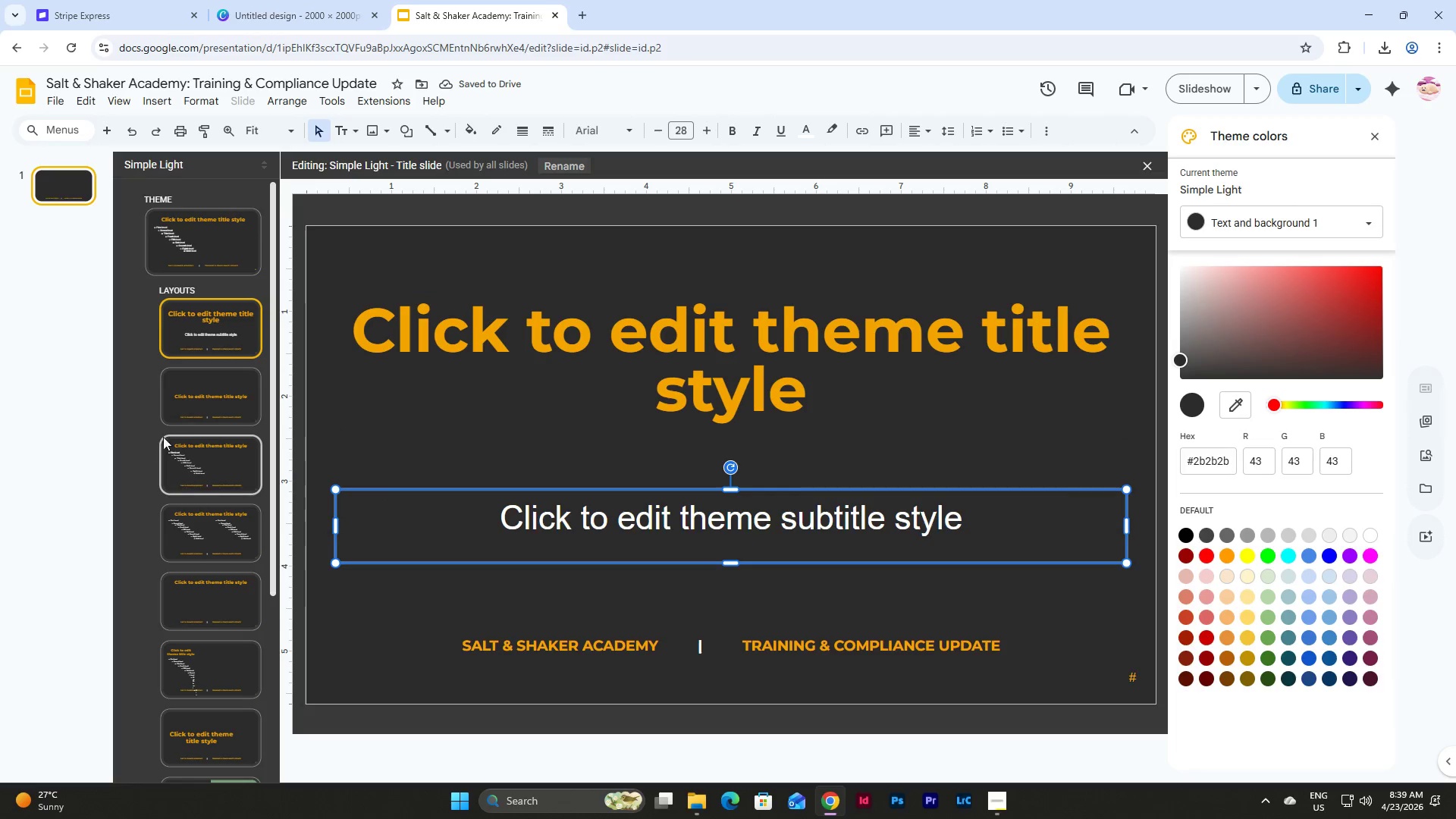 
left_click([215, 391])
 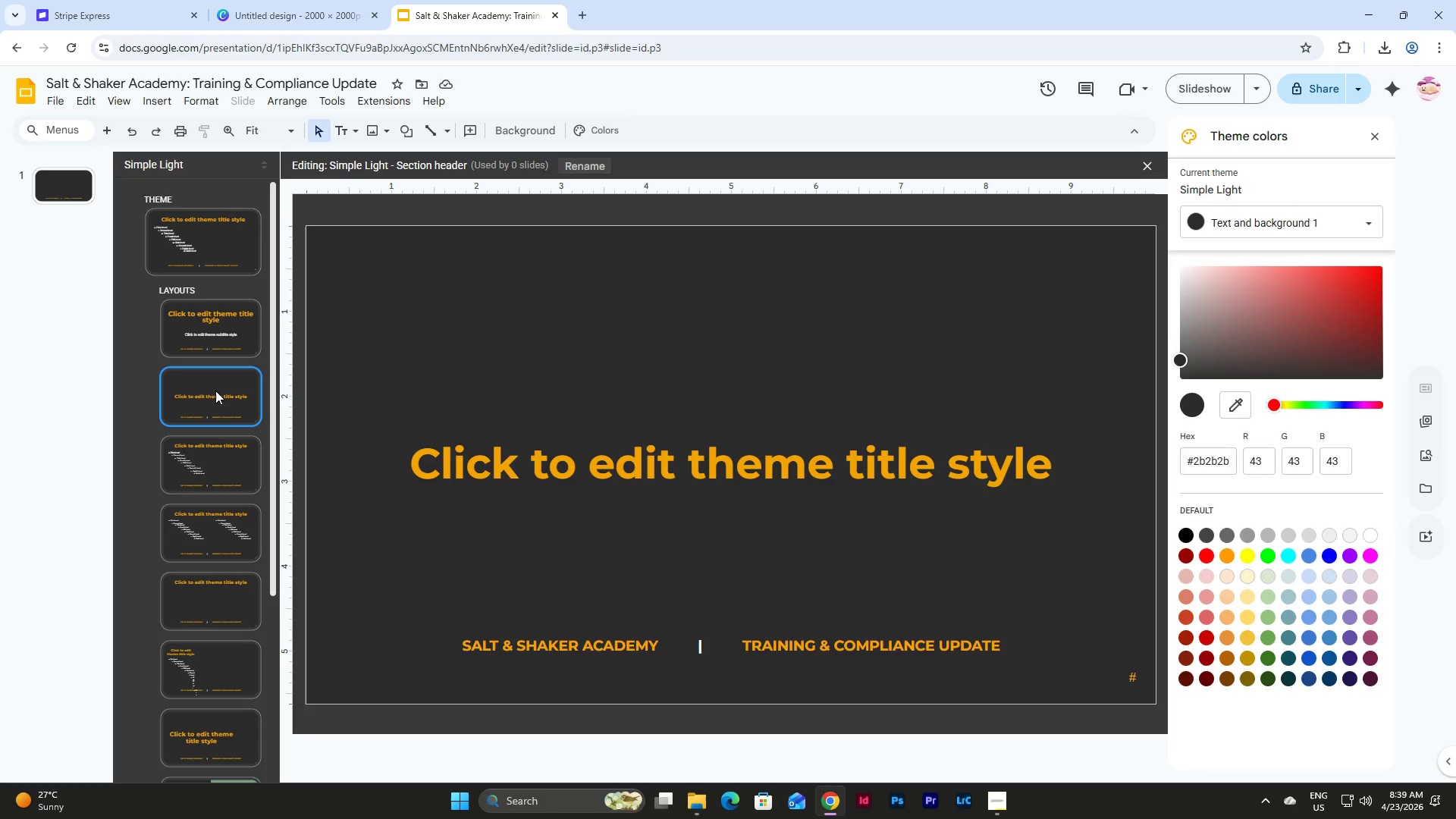 
key(Backspace)
 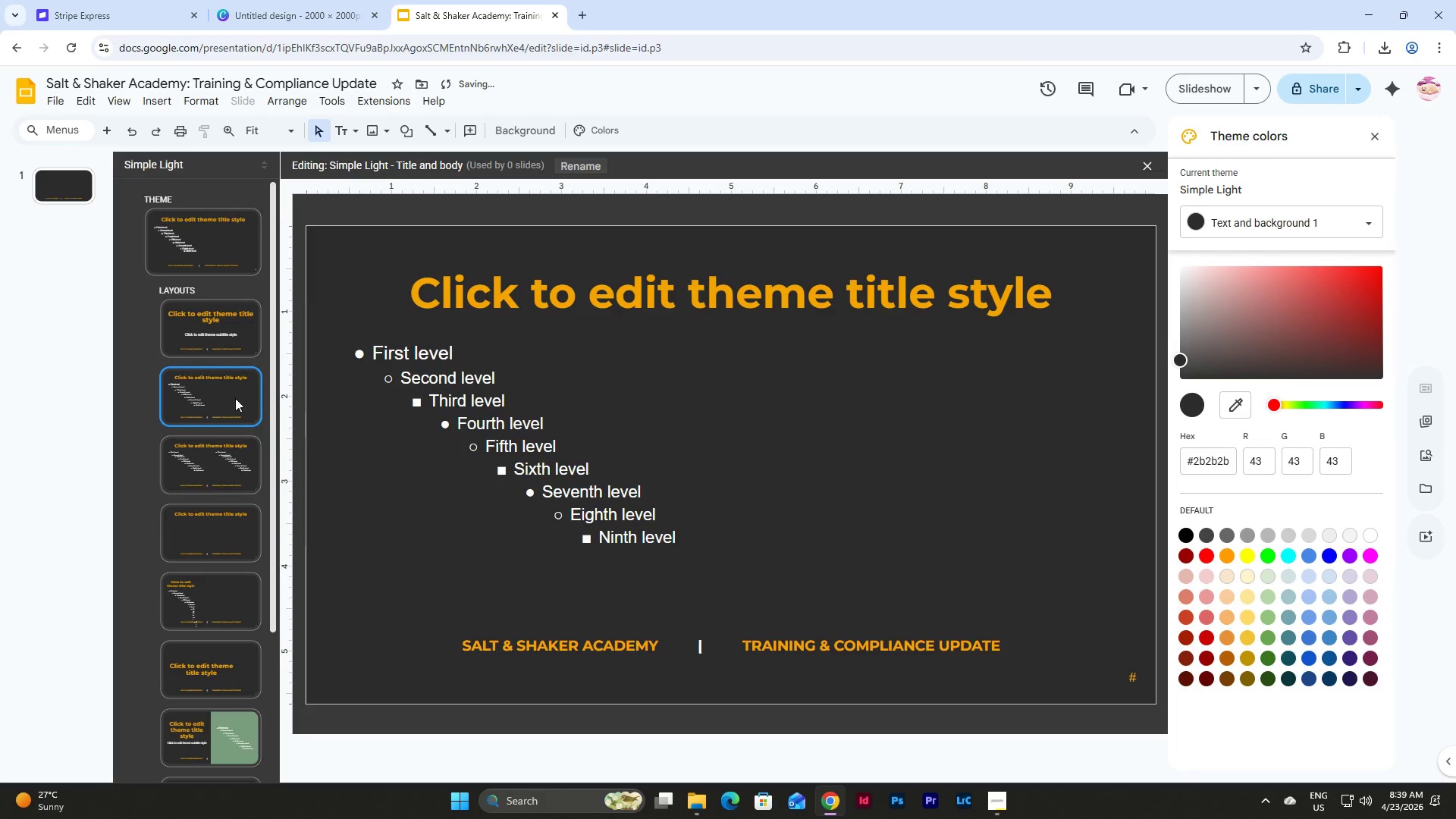 
left_click([235, 387])
 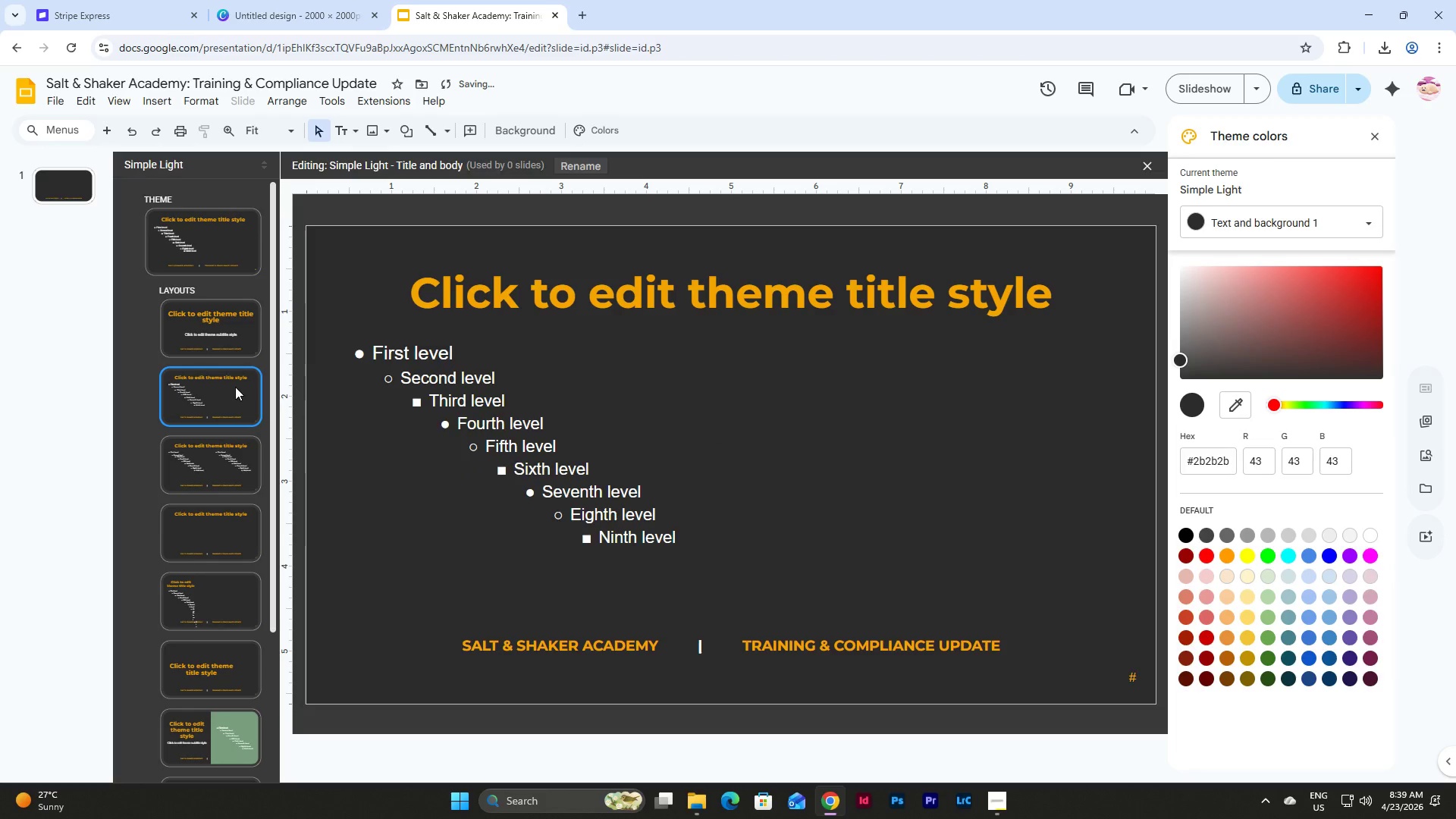 
key(Backspace)
 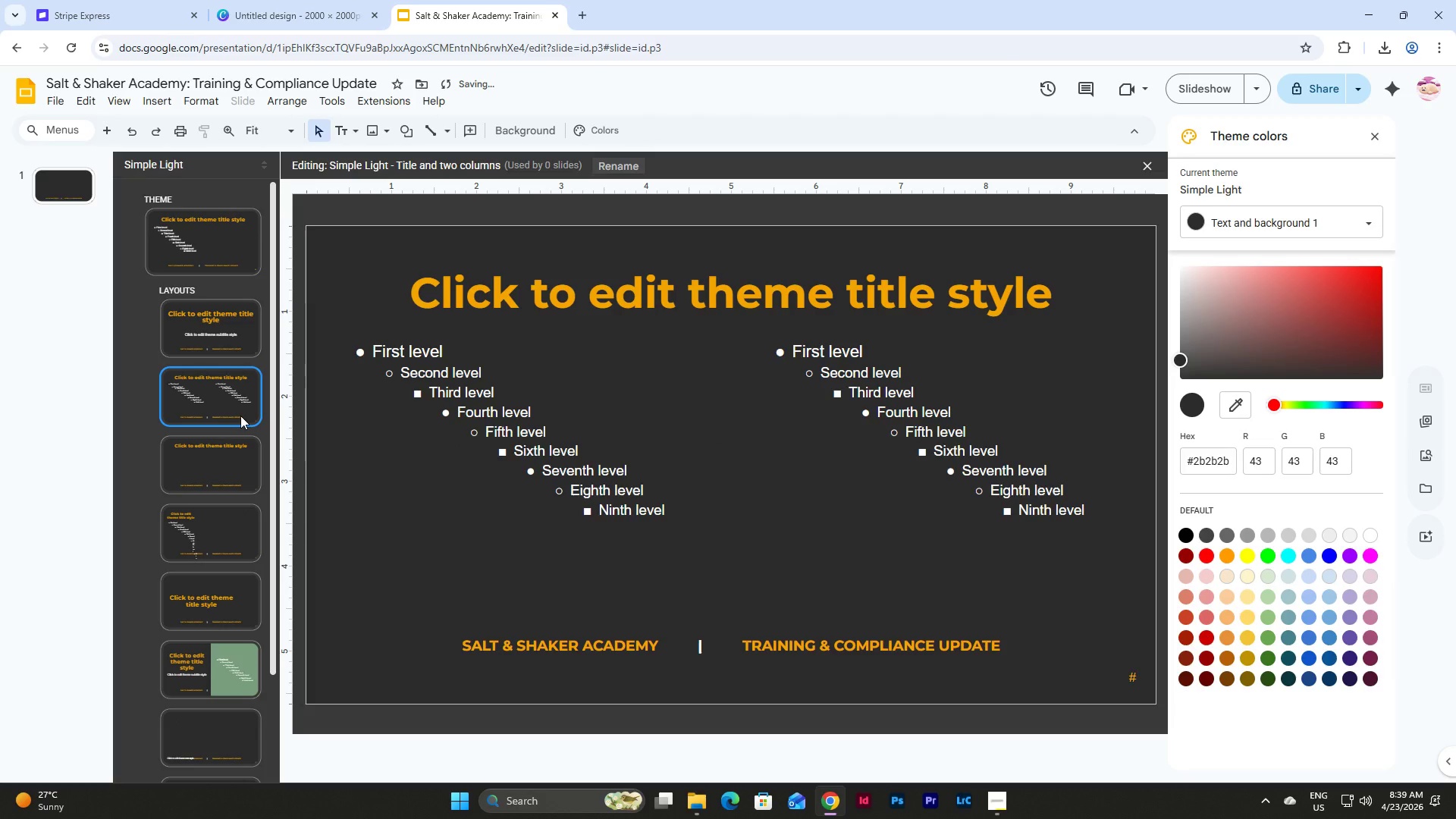 
left_click([240, 416])
 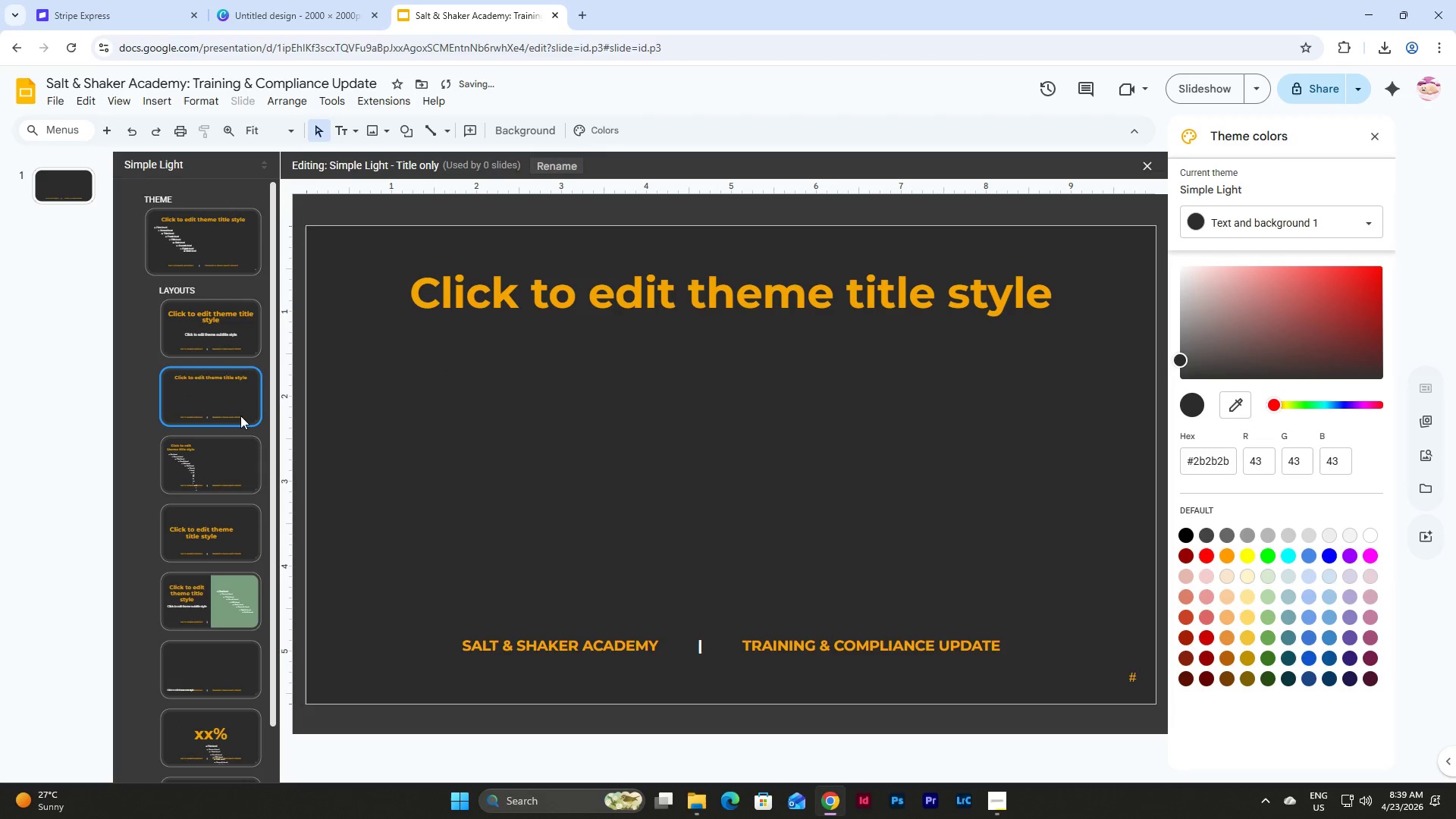 
key(Backspace)
 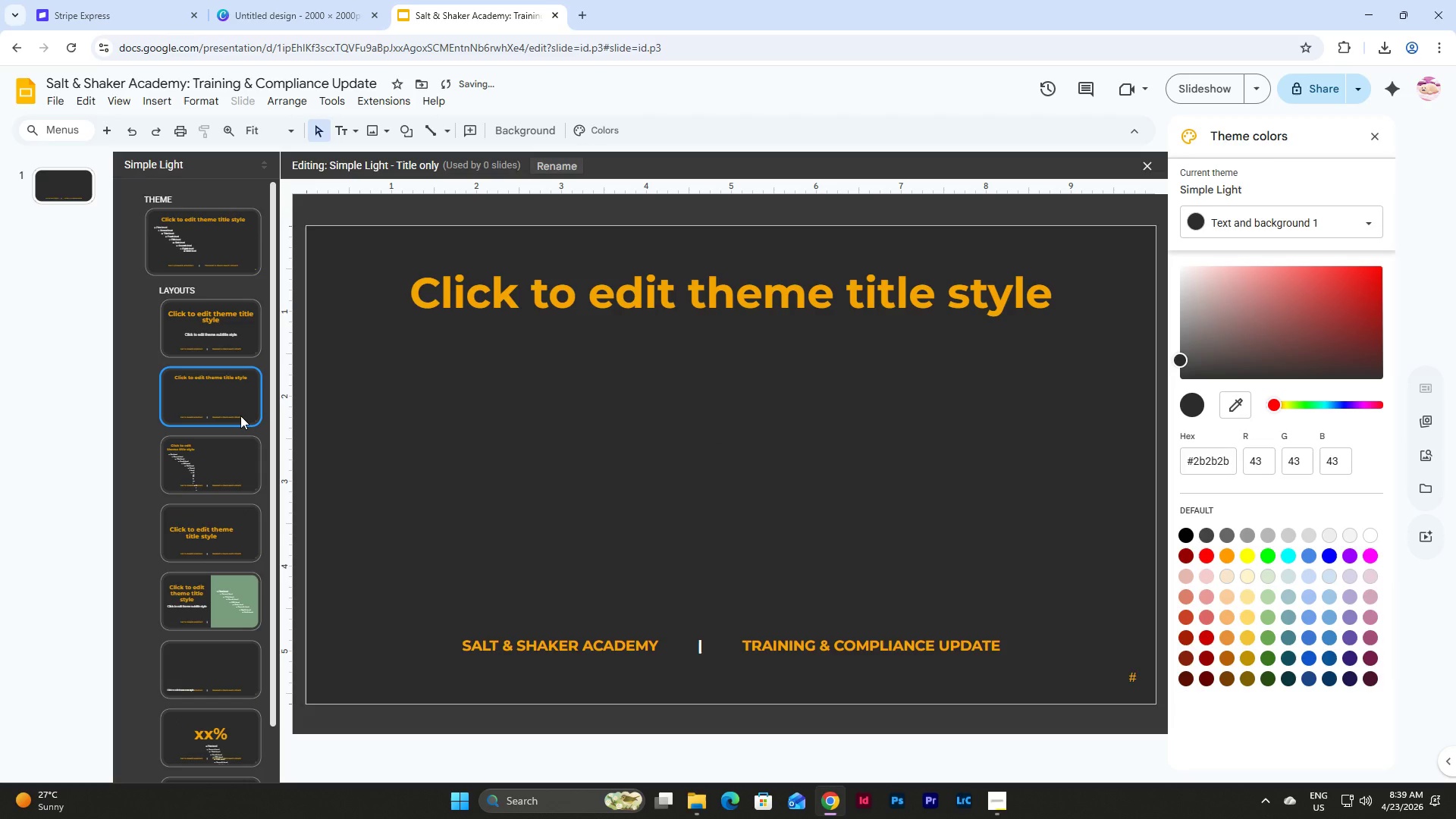 
left_click([240, 416])
 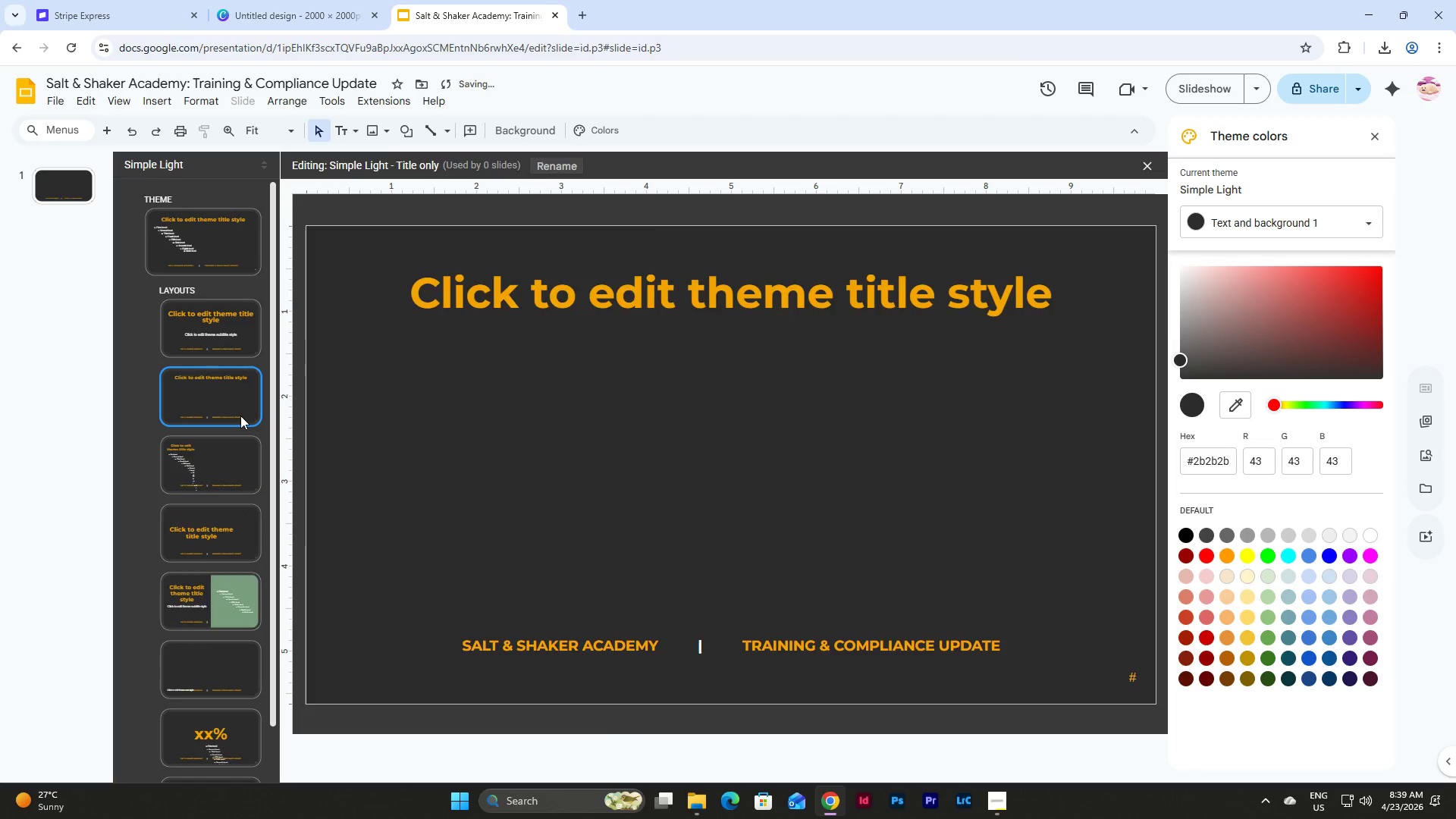 
key(Backspace)
 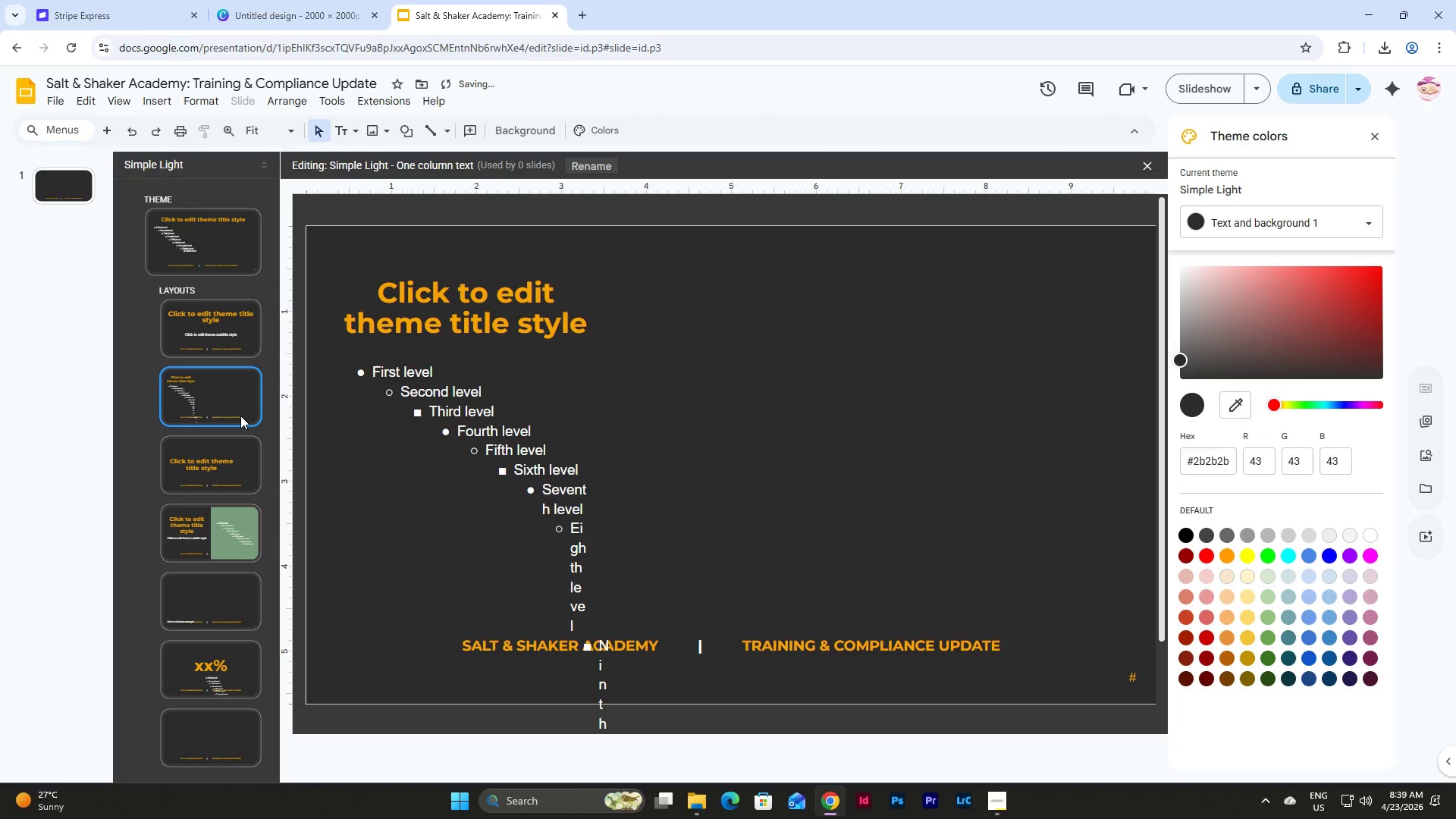 
left_click([240, 416])
 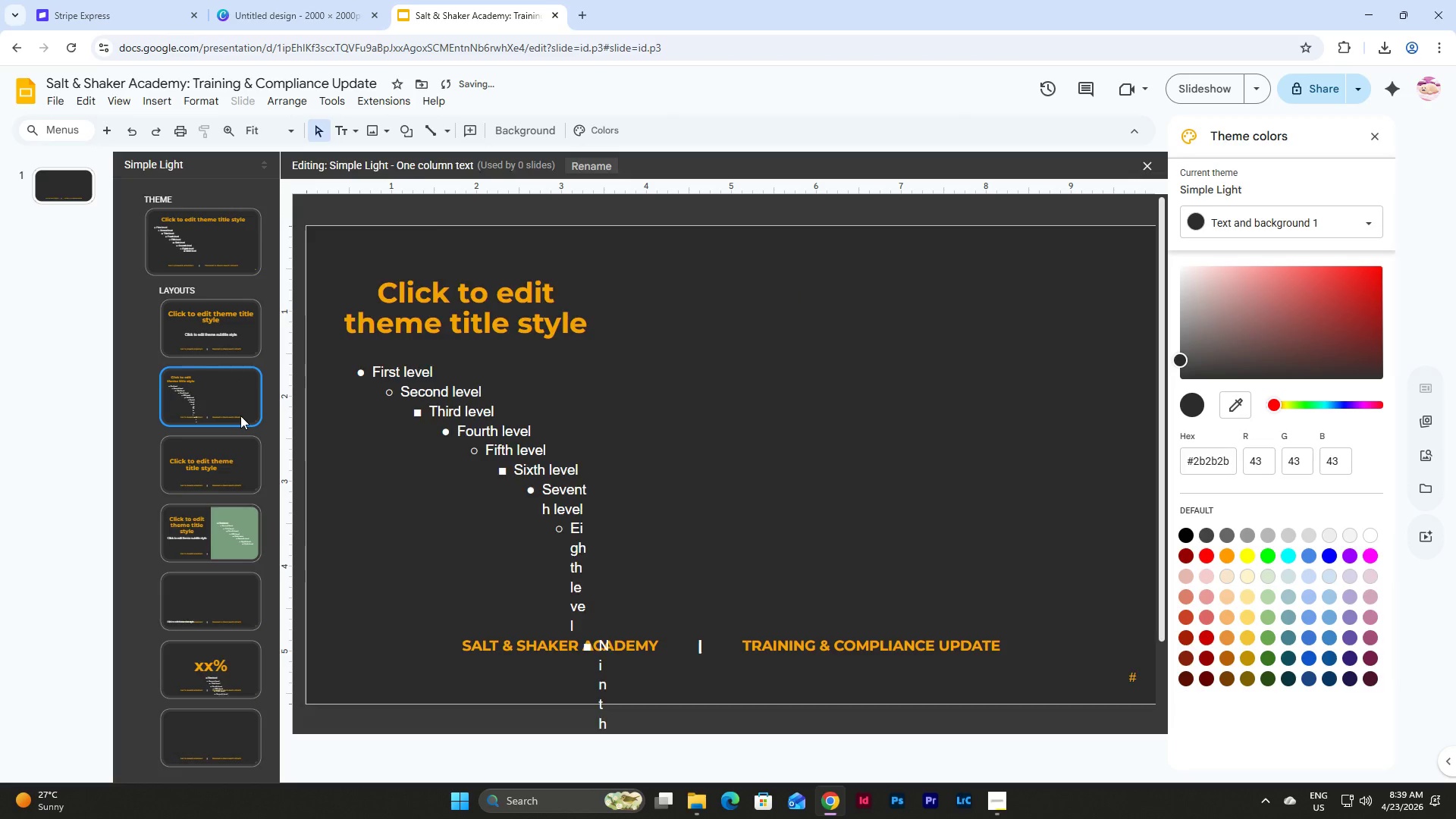 
key(Backspace)
 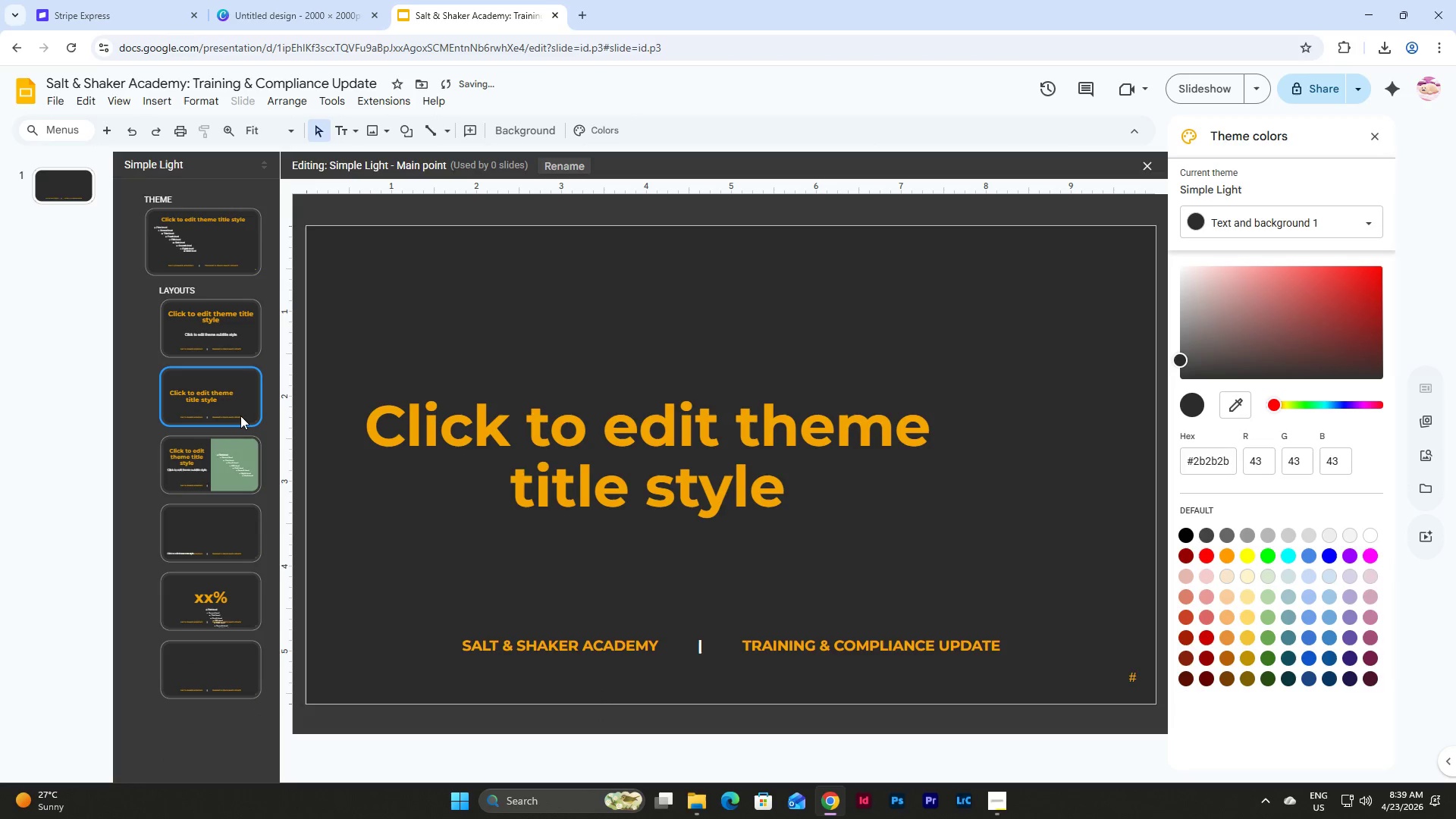 
left_click([240, 416])
 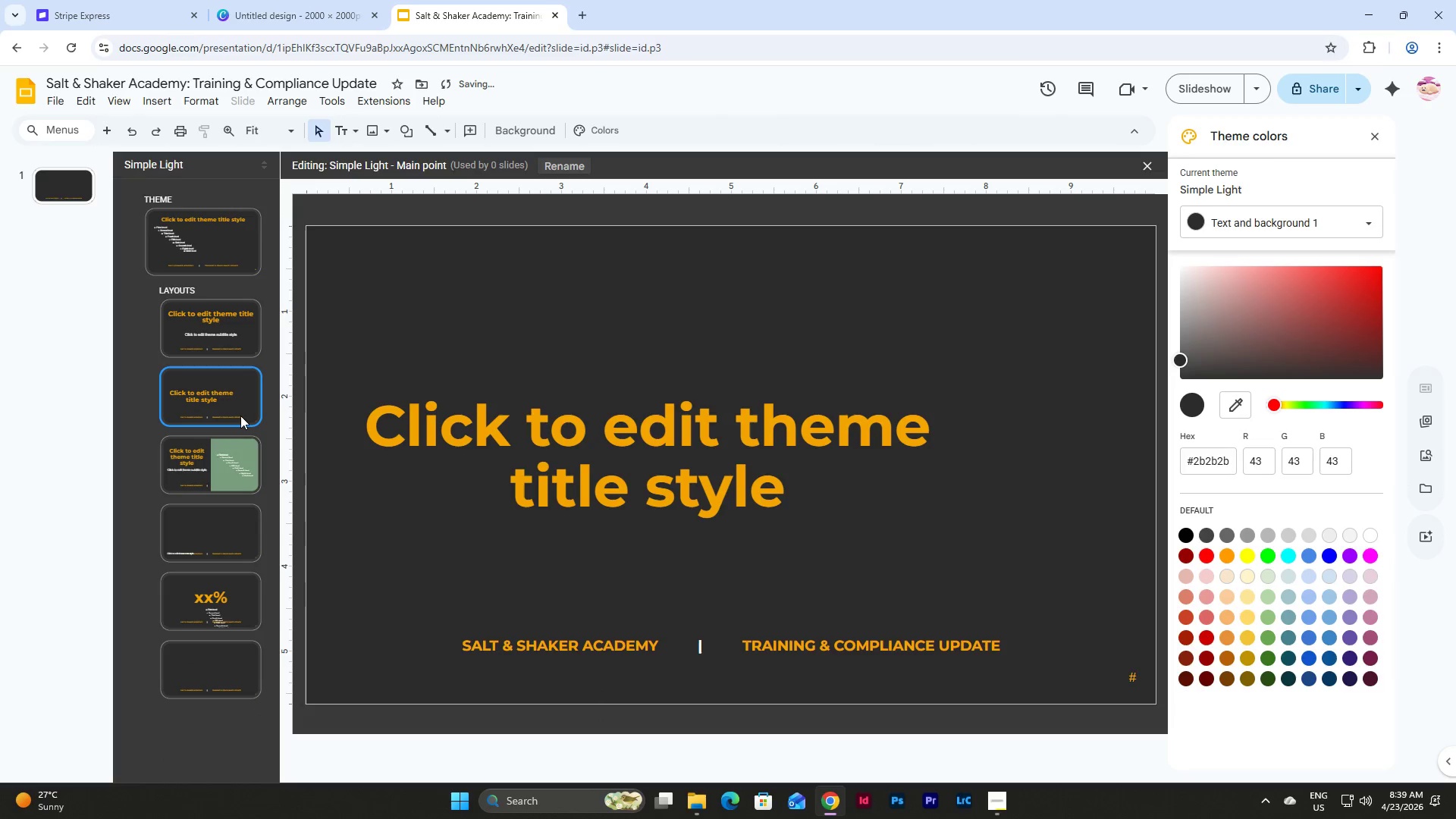 
key(Backspace)
 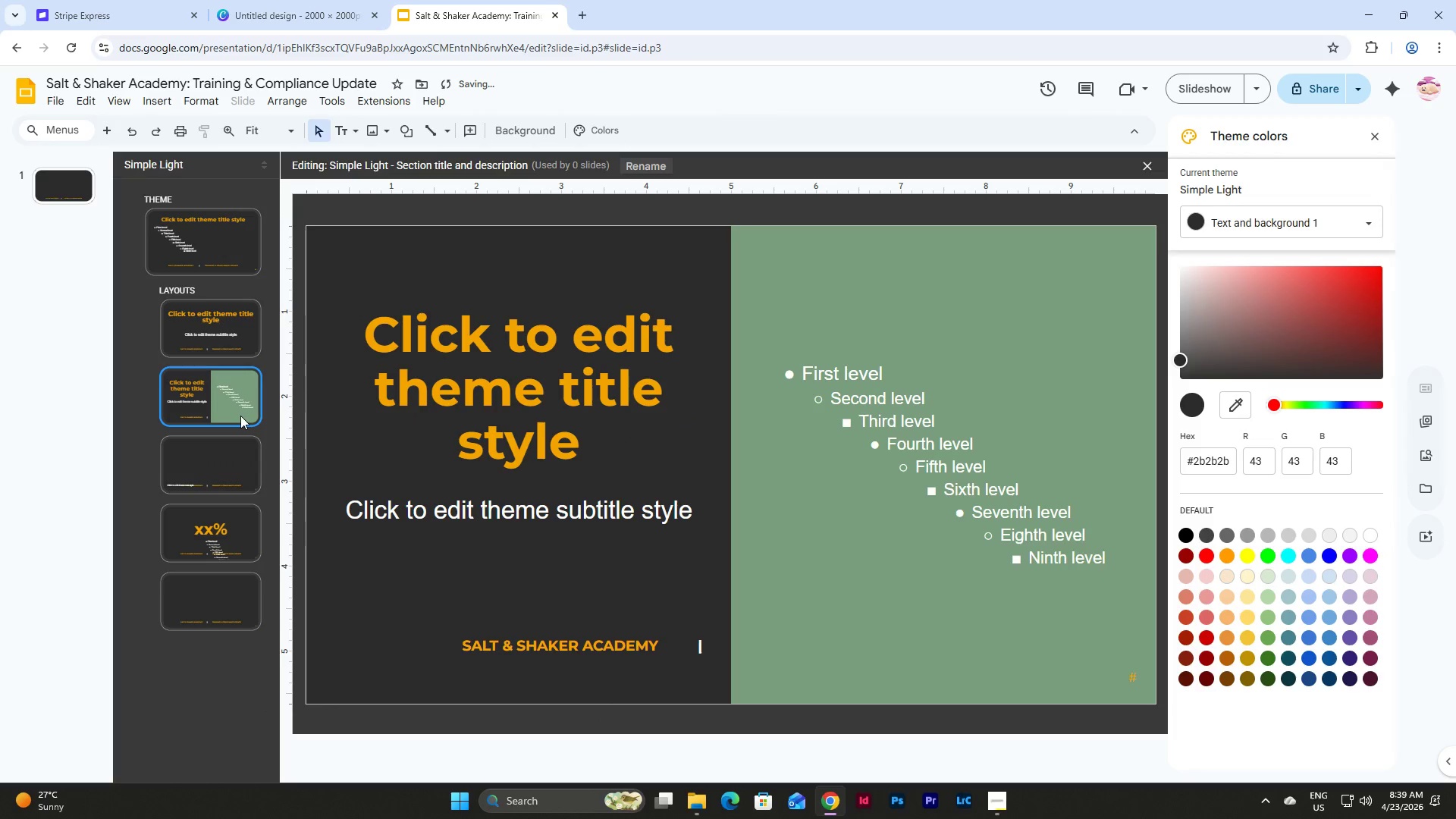 
left_click([240, 416])
 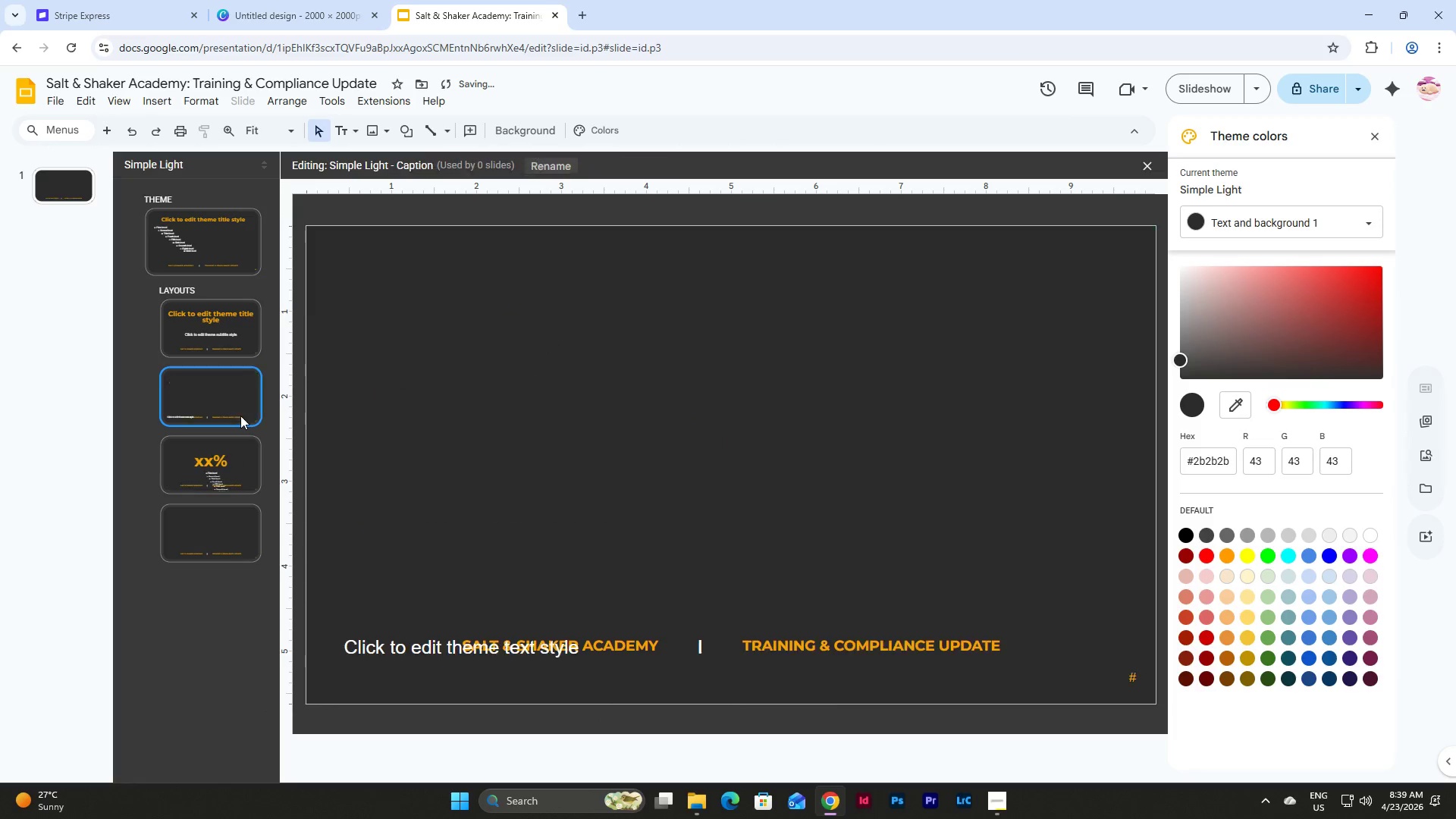 
key(Backspace)
 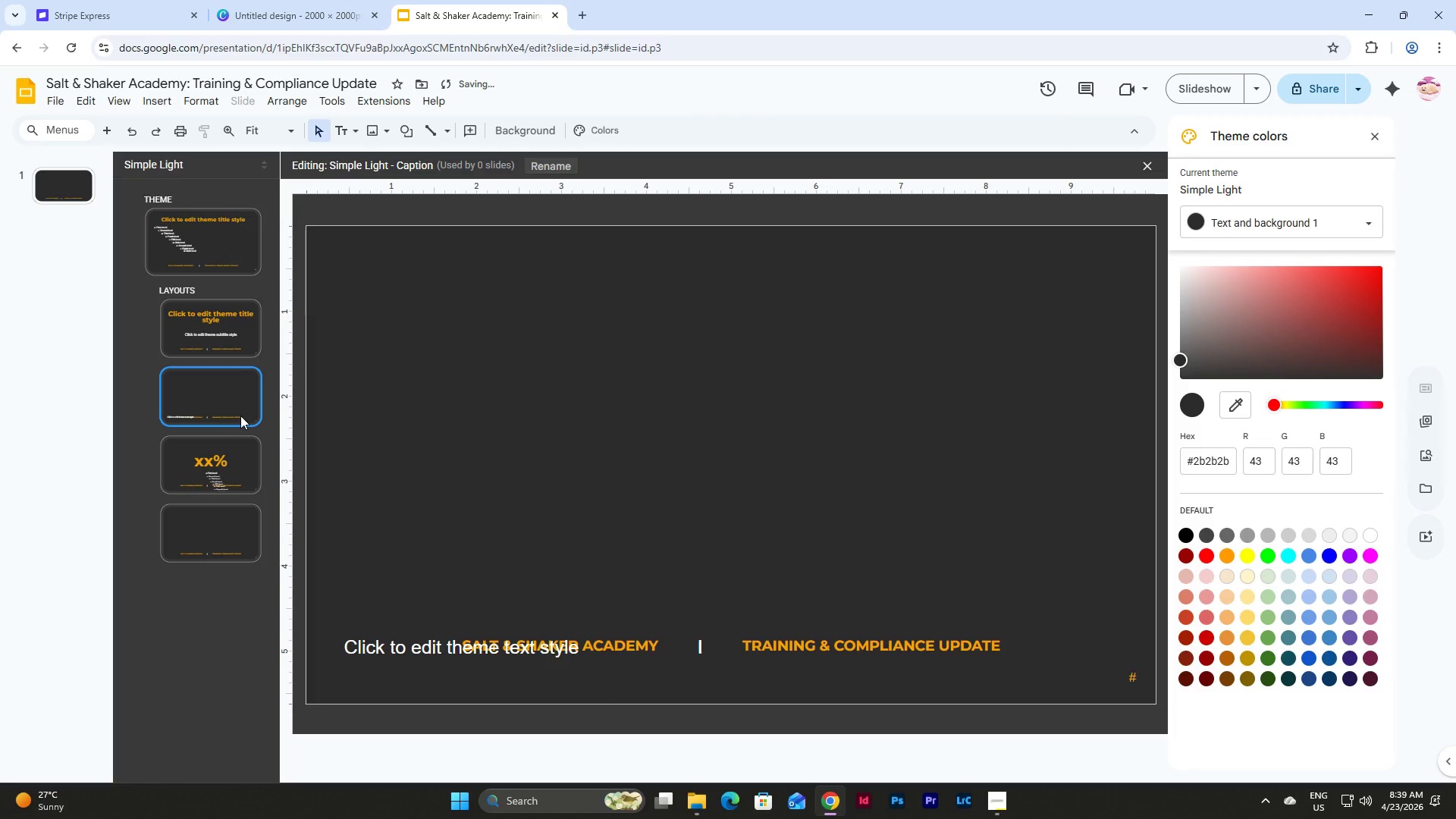 
left_click([240, 416])
 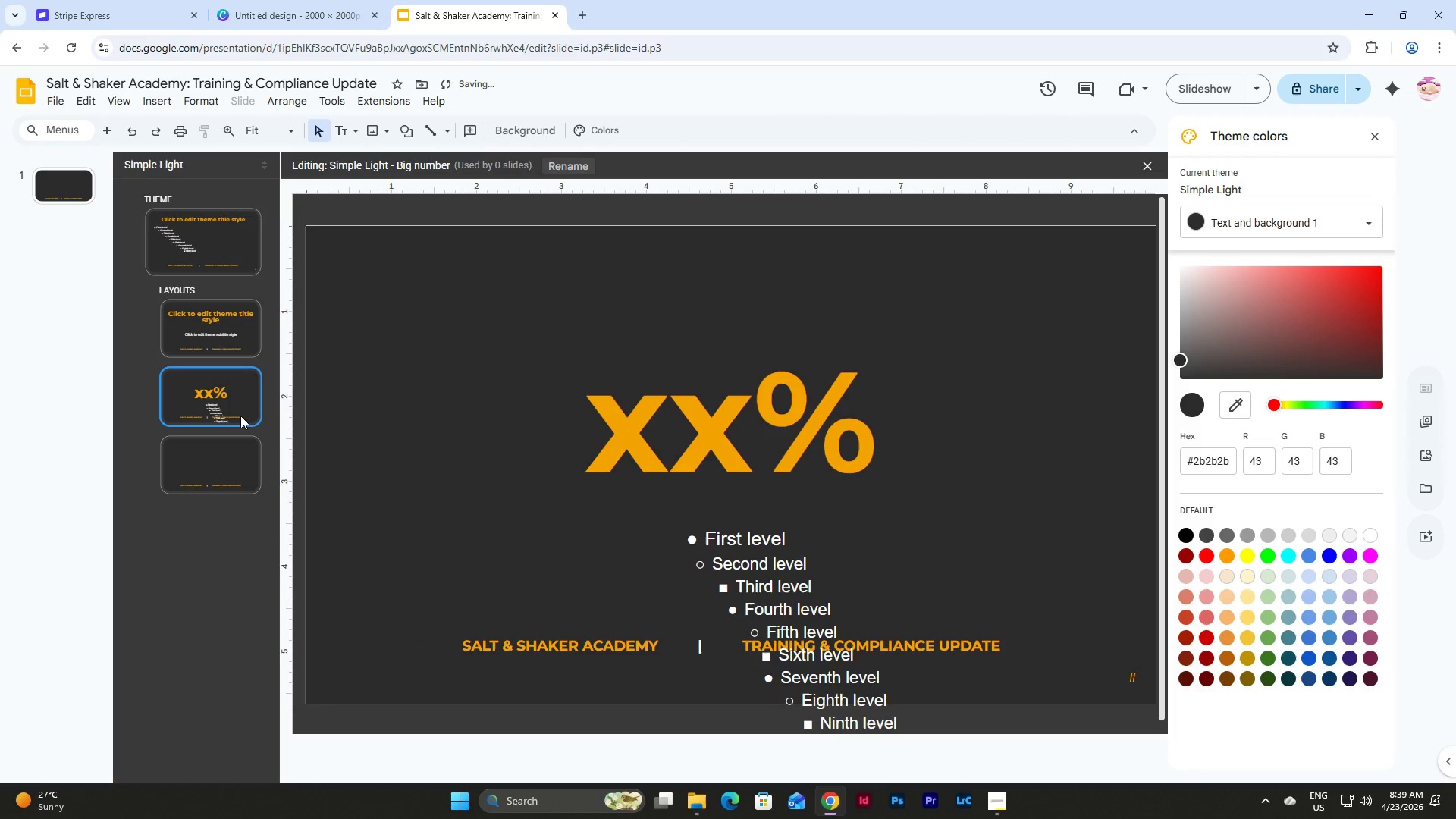 
key(Backspace)
 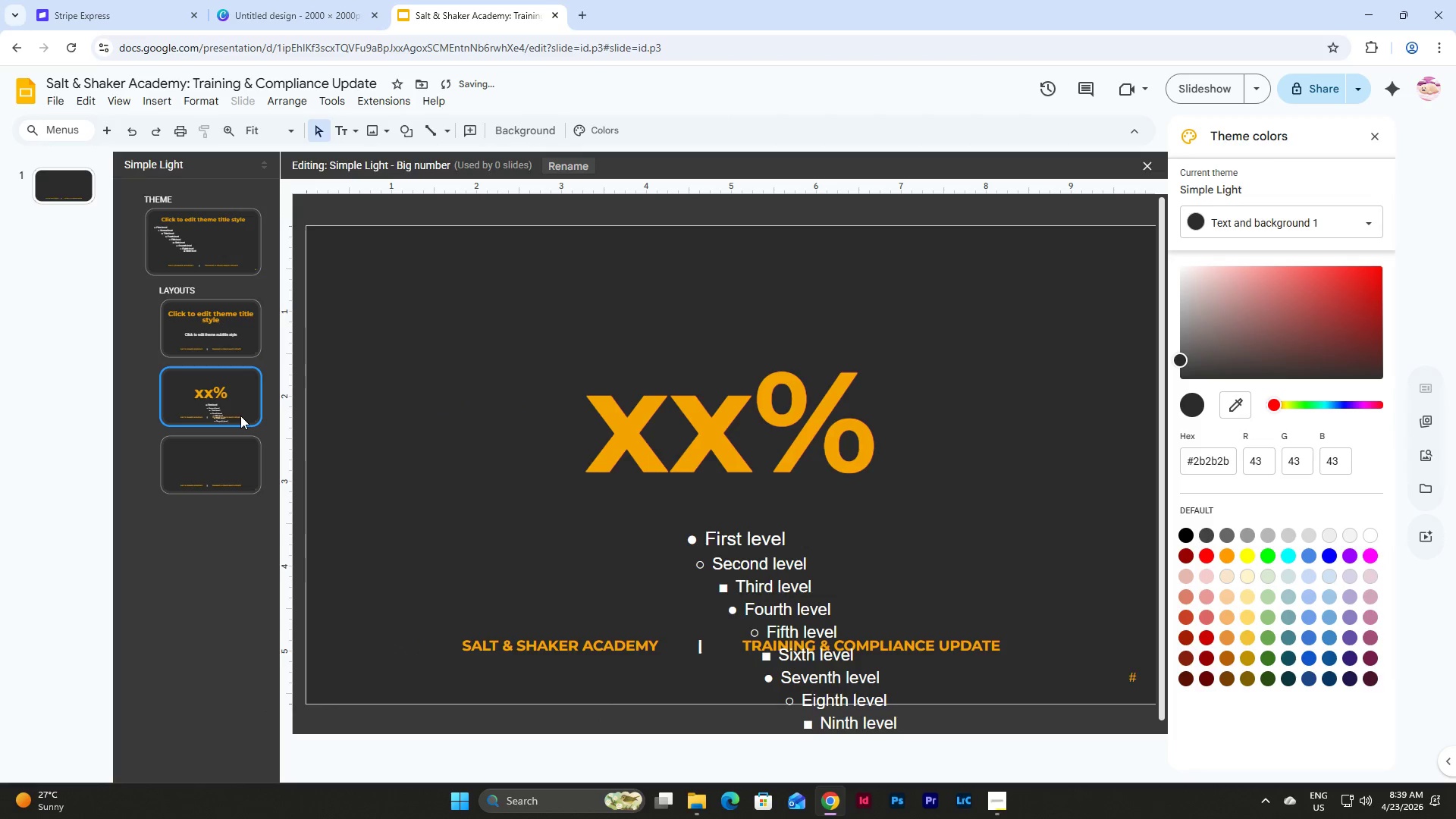 
left_click([240, 416])
 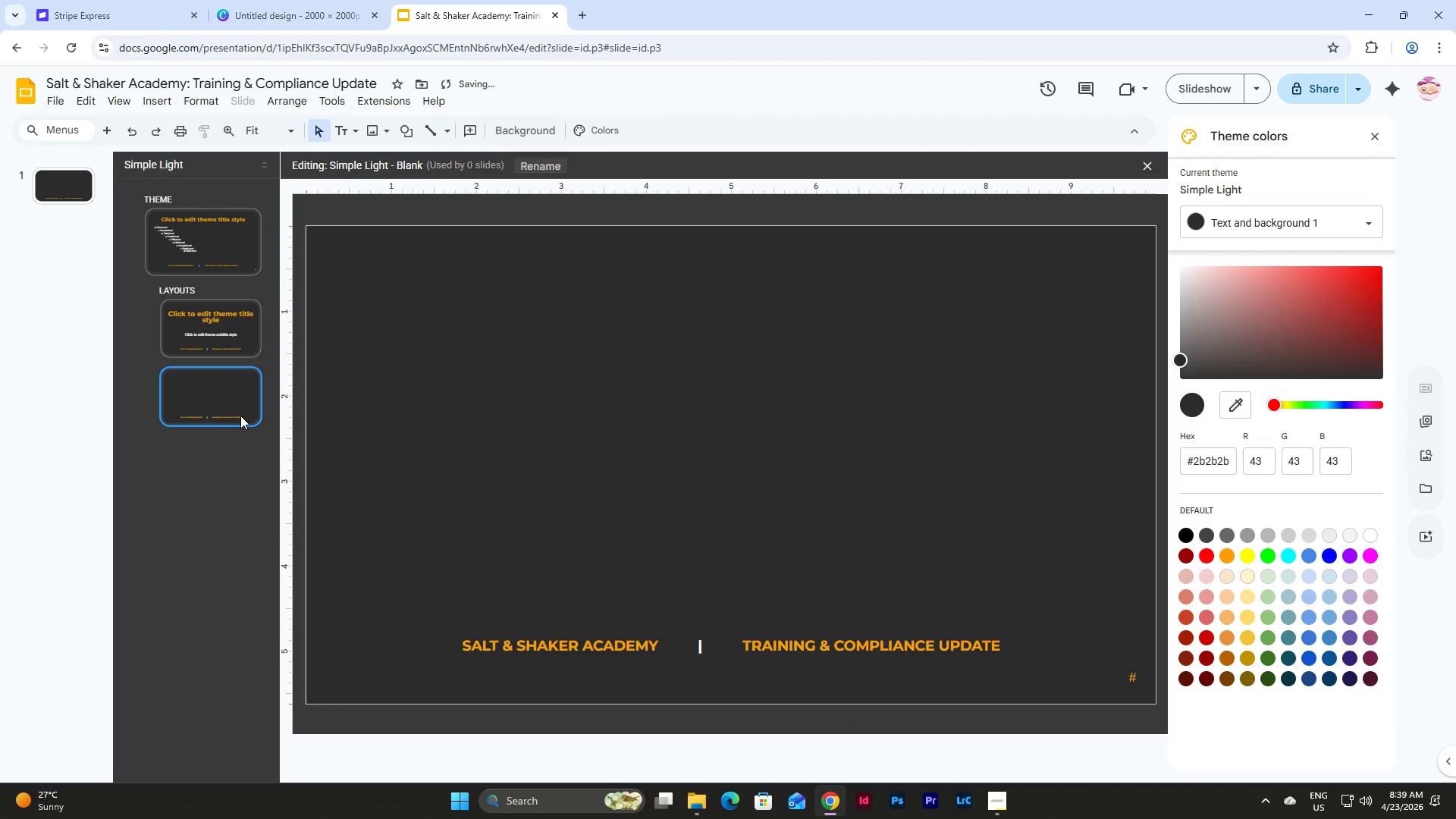 
key(Backspace)
 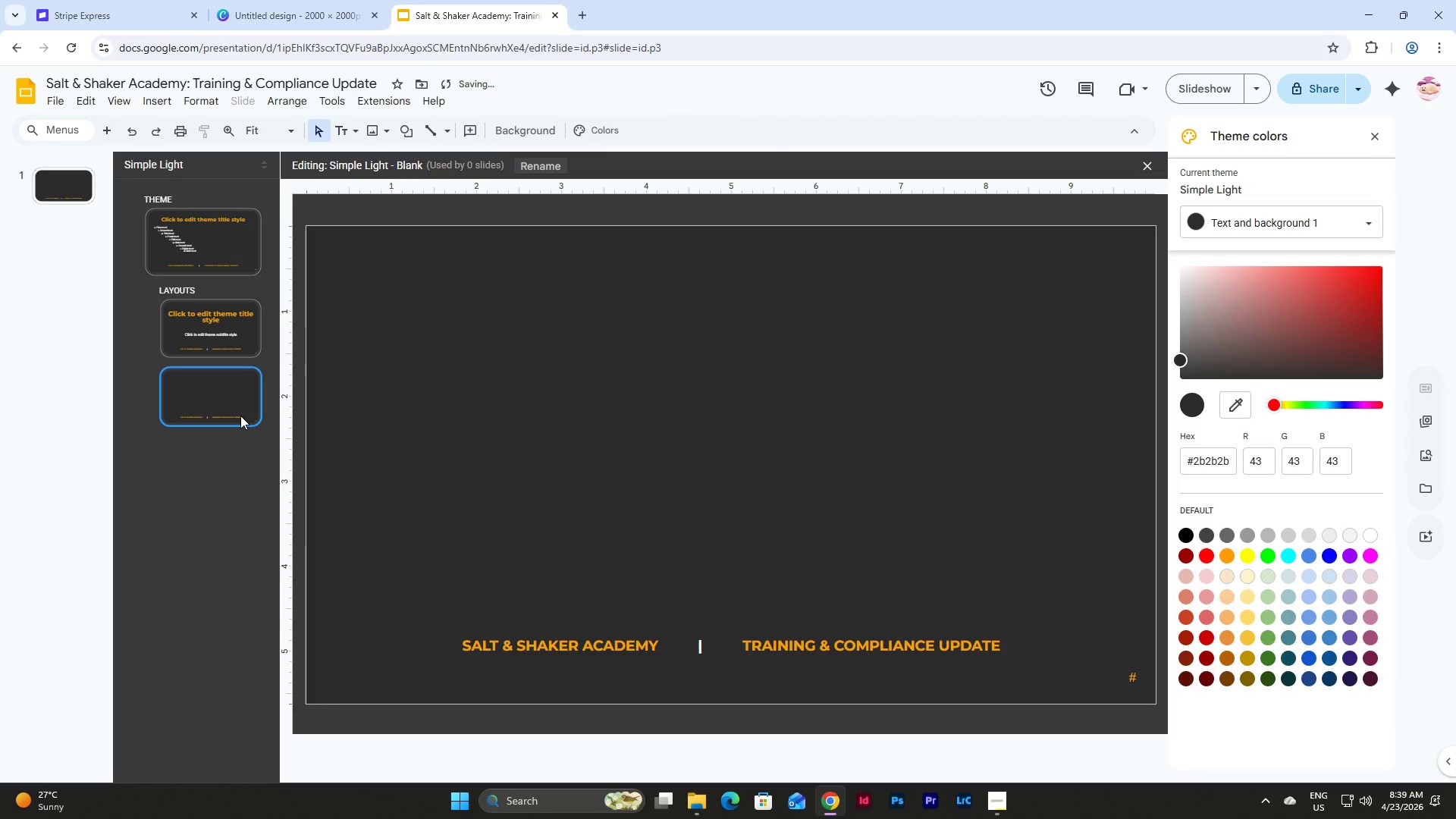 
left_click([240, 416])
 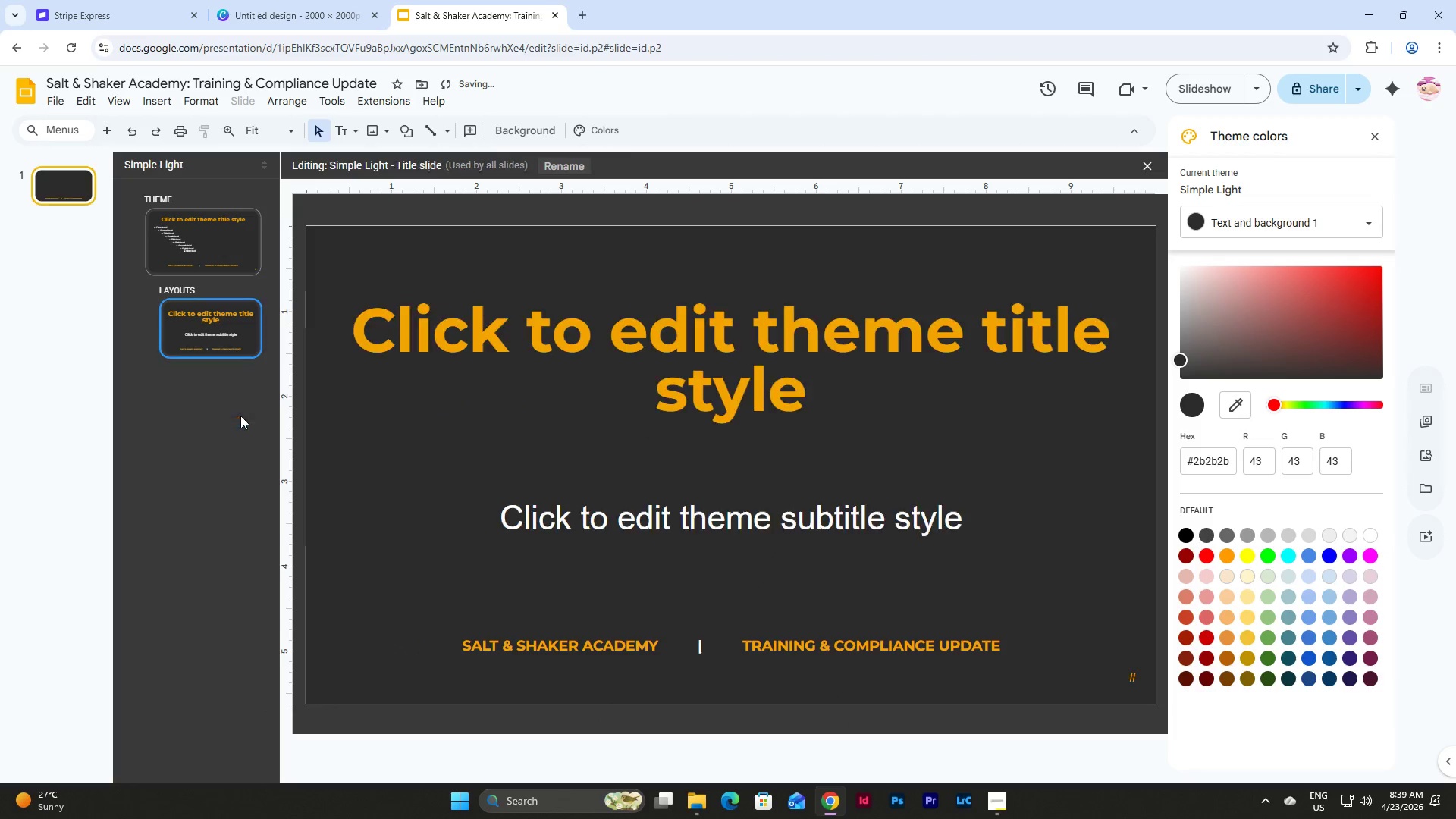 
key(Backspace)
 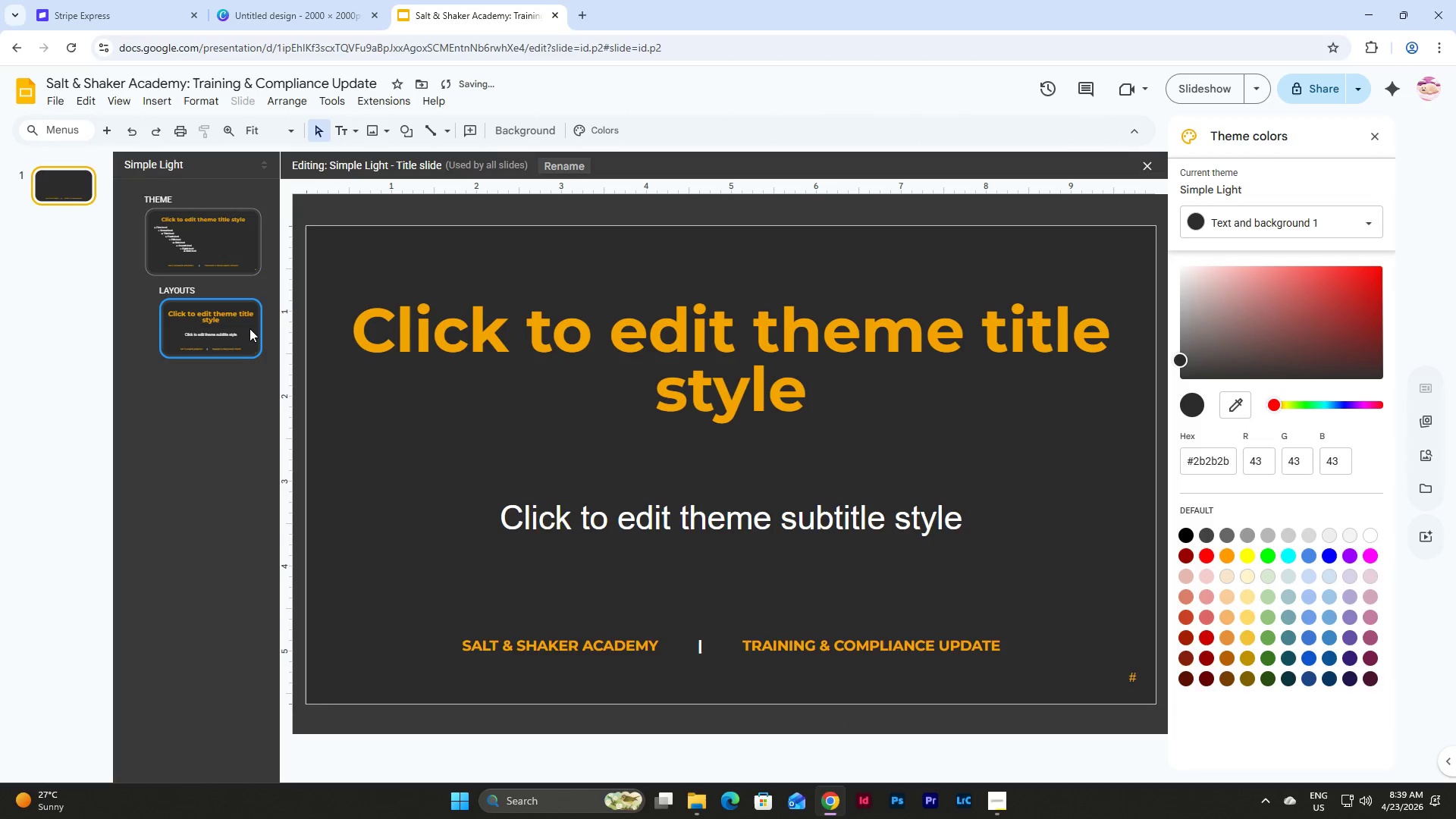 
left_click([249, 328])
 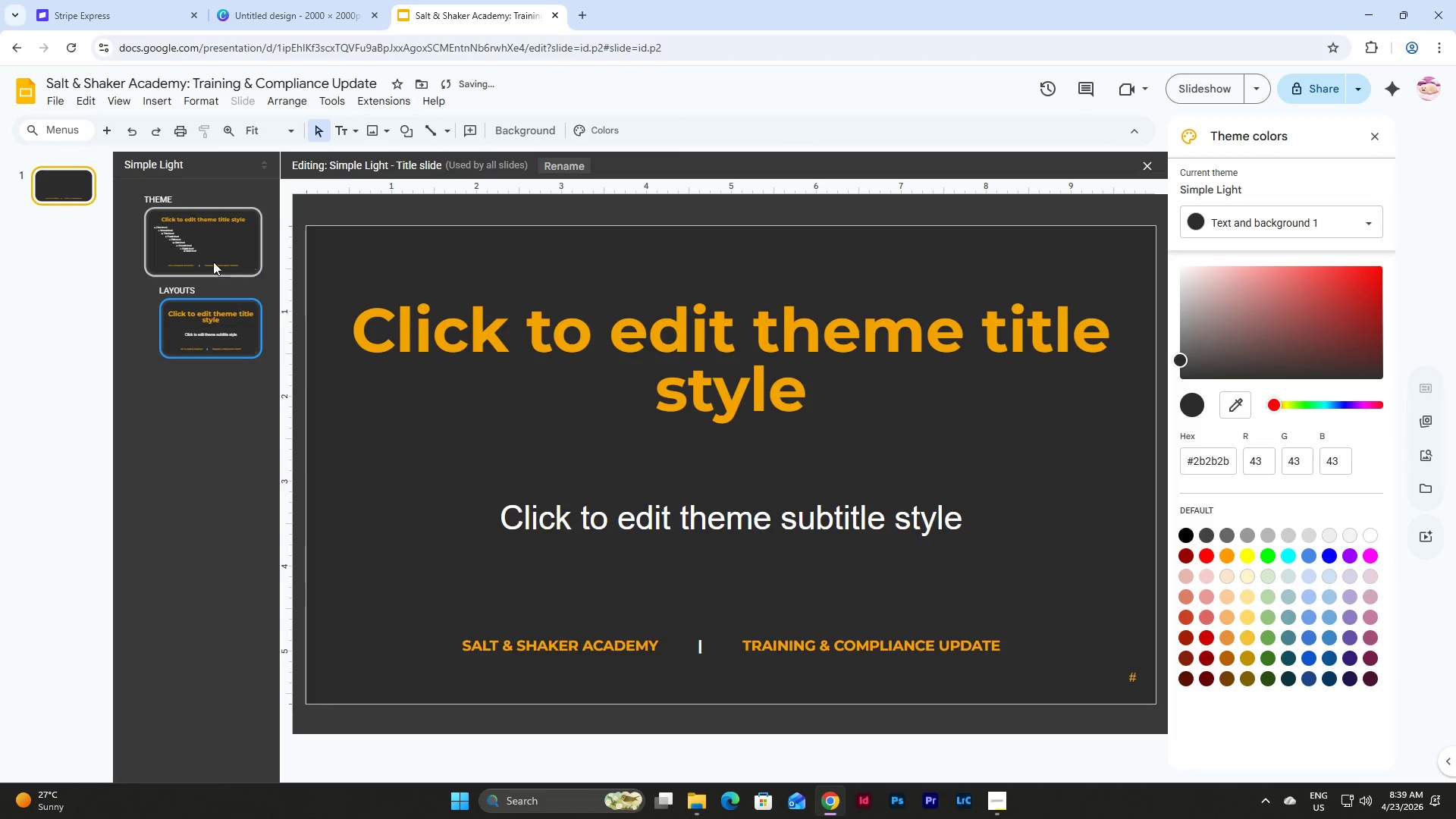 
left_click([206, 213])
 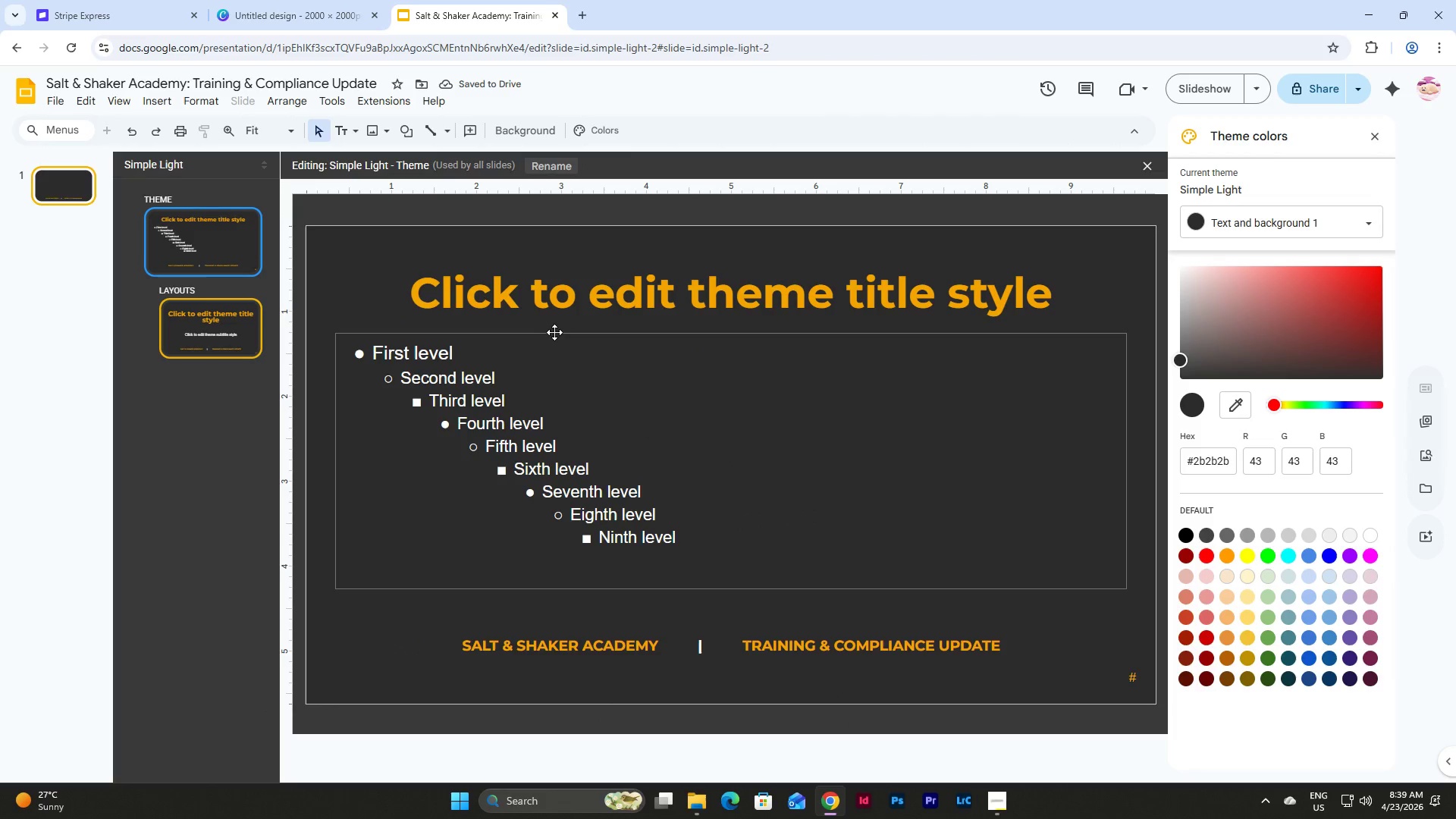 
left_click([555, 331])
 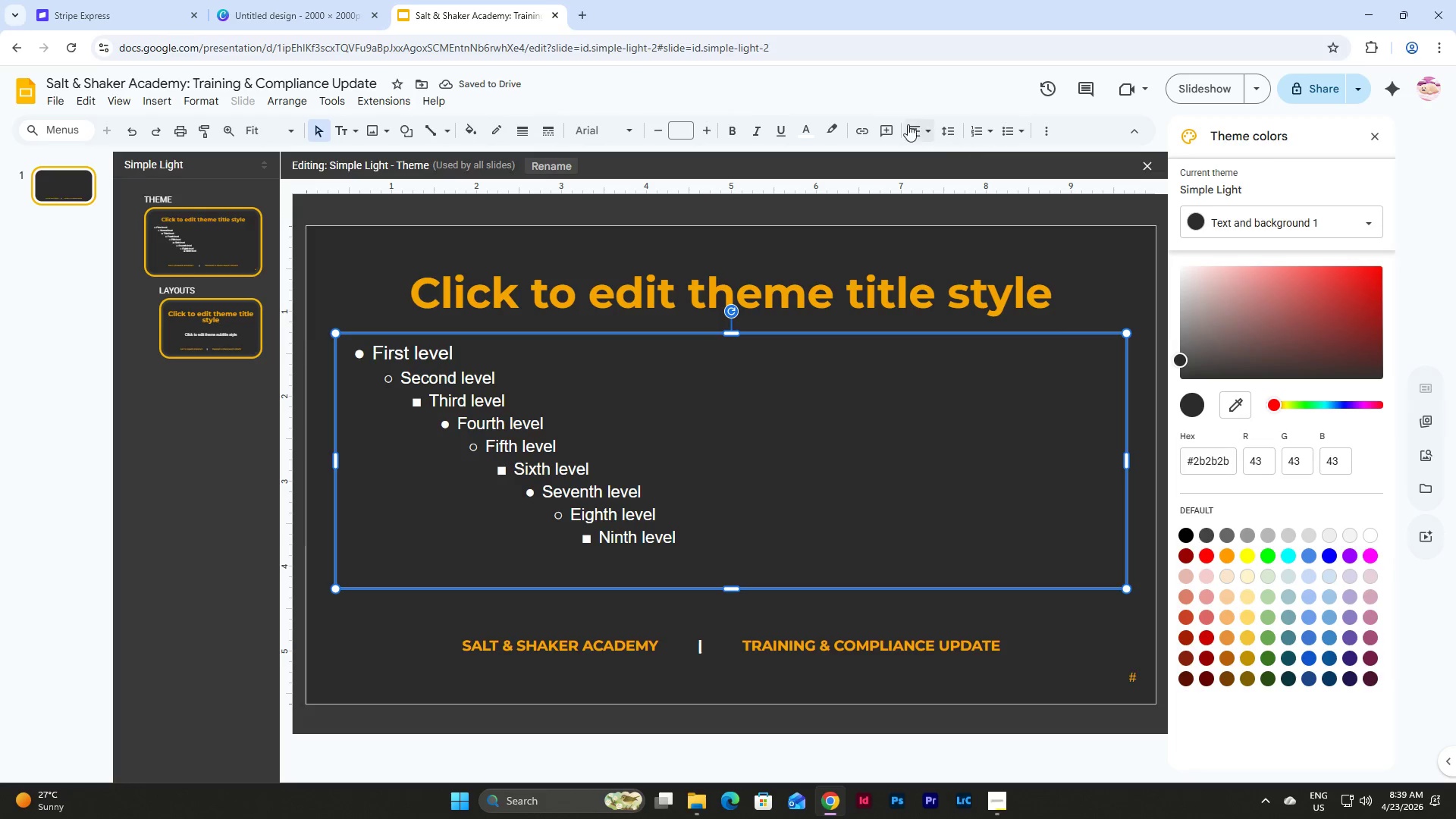 
left_click([949, 132])
 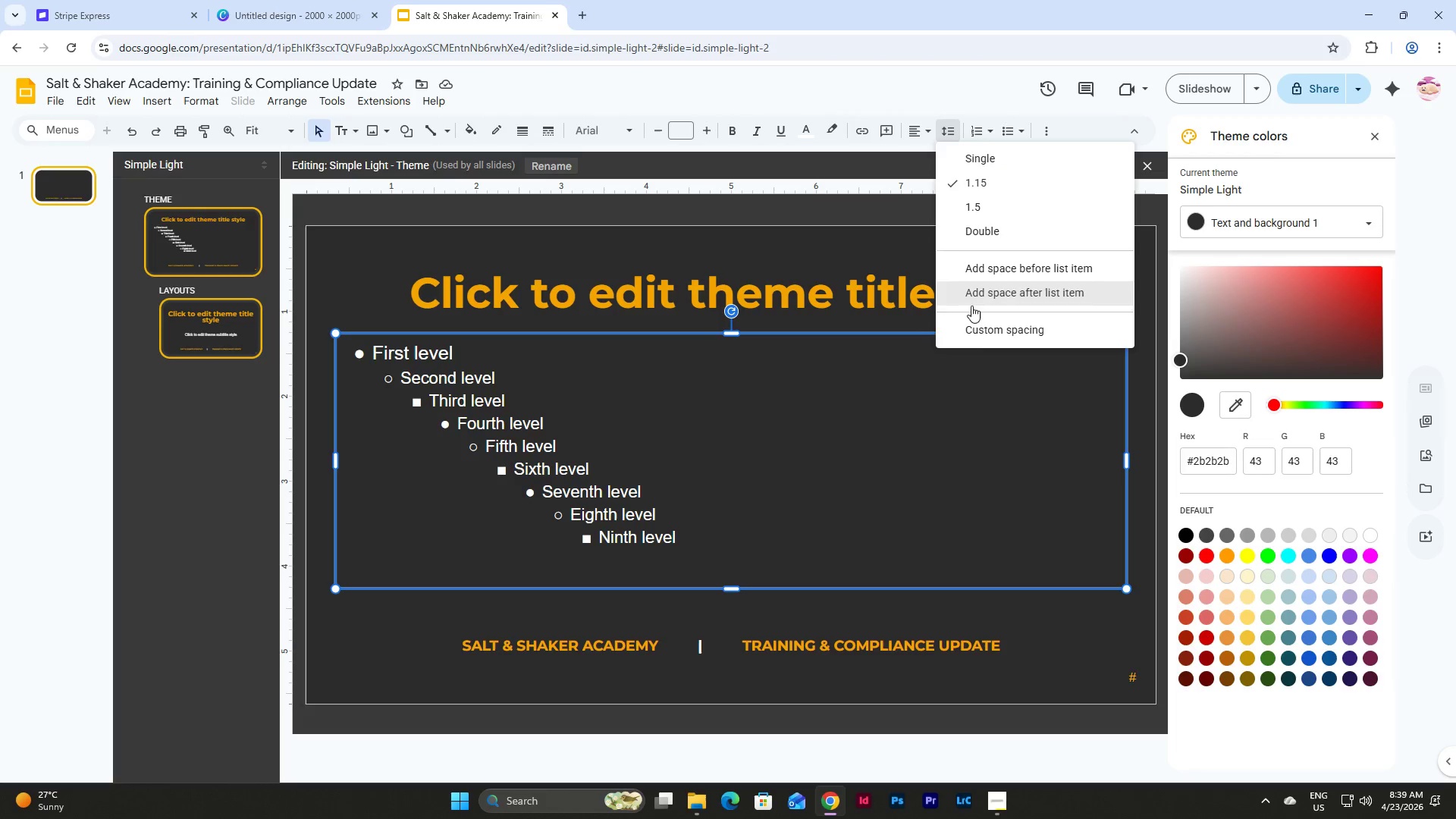 
left_click([975, 328])
 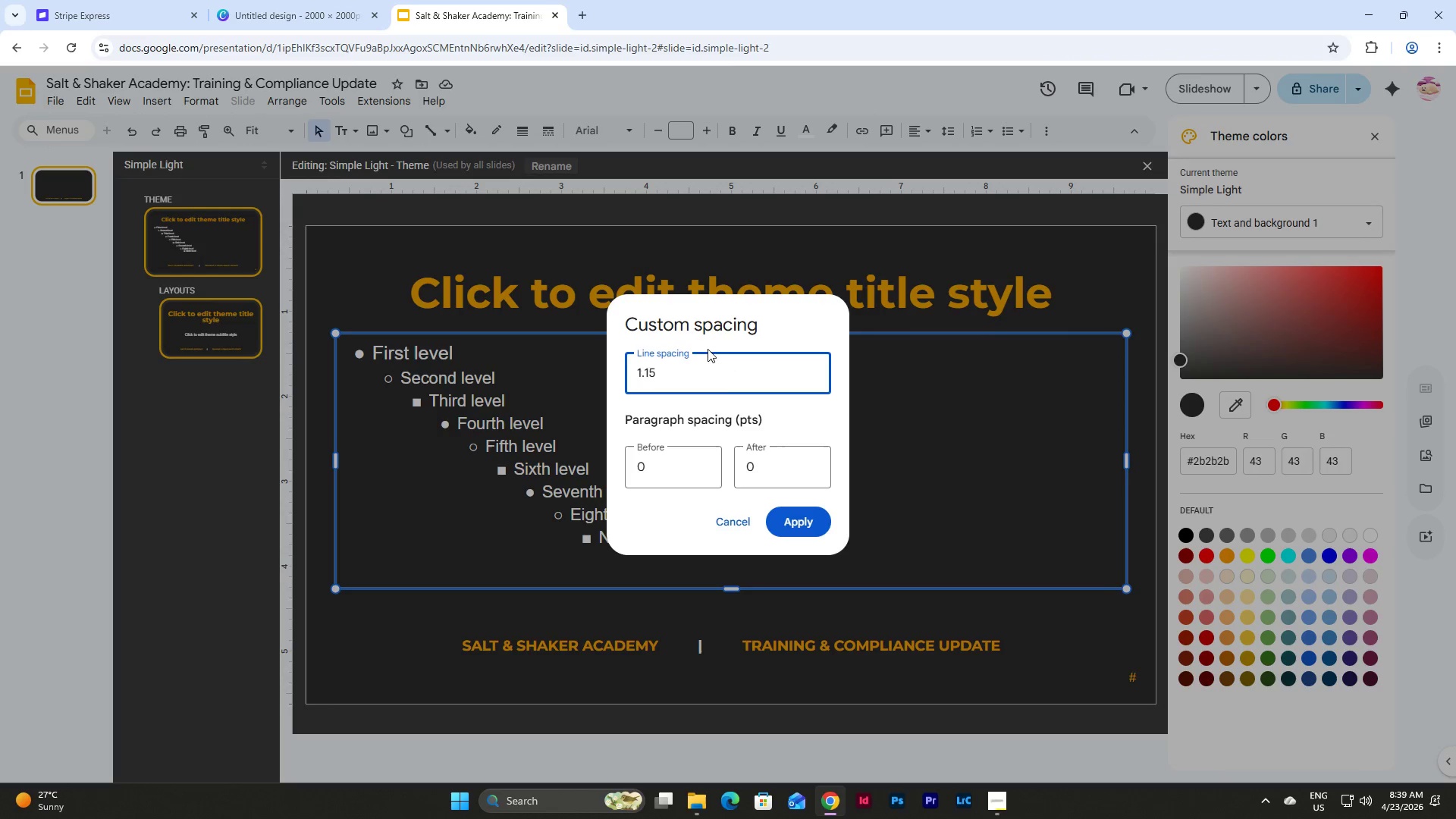 
left_click_drag(start_coordinate=[664, 364], to_coordinate=[596, 374])
 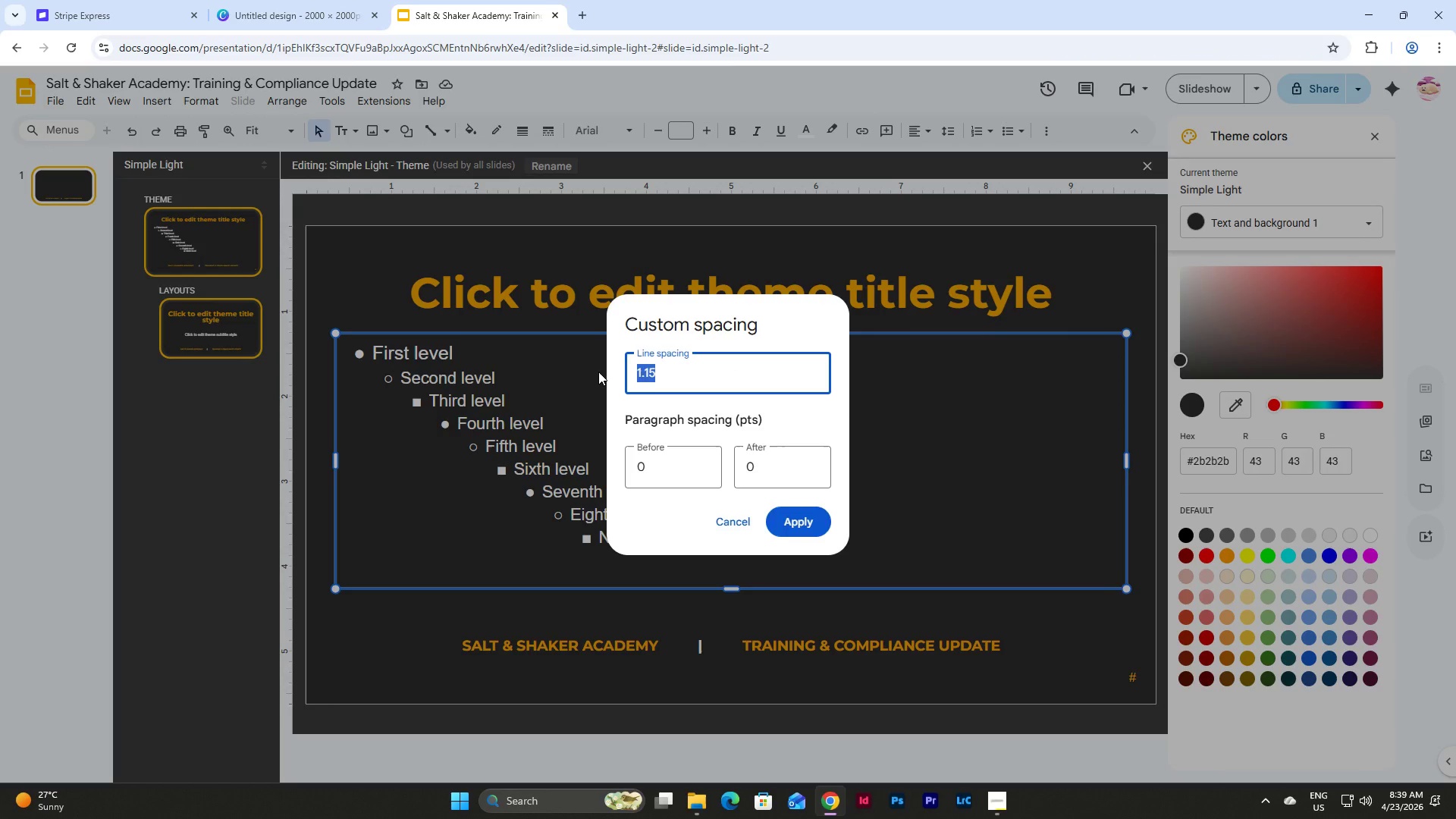 
key(Numpad0)
 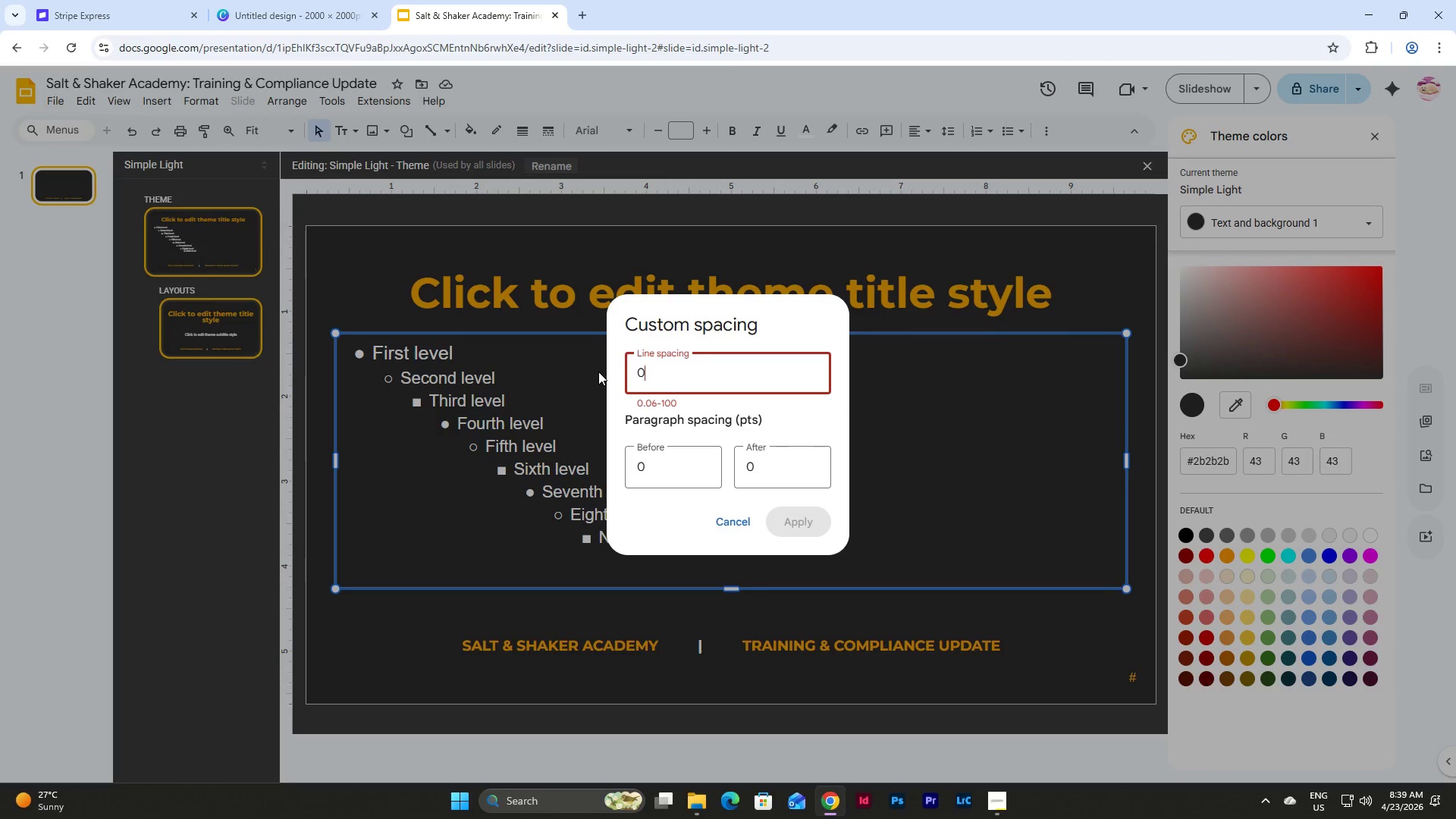 
key(NumpadDecimal)
 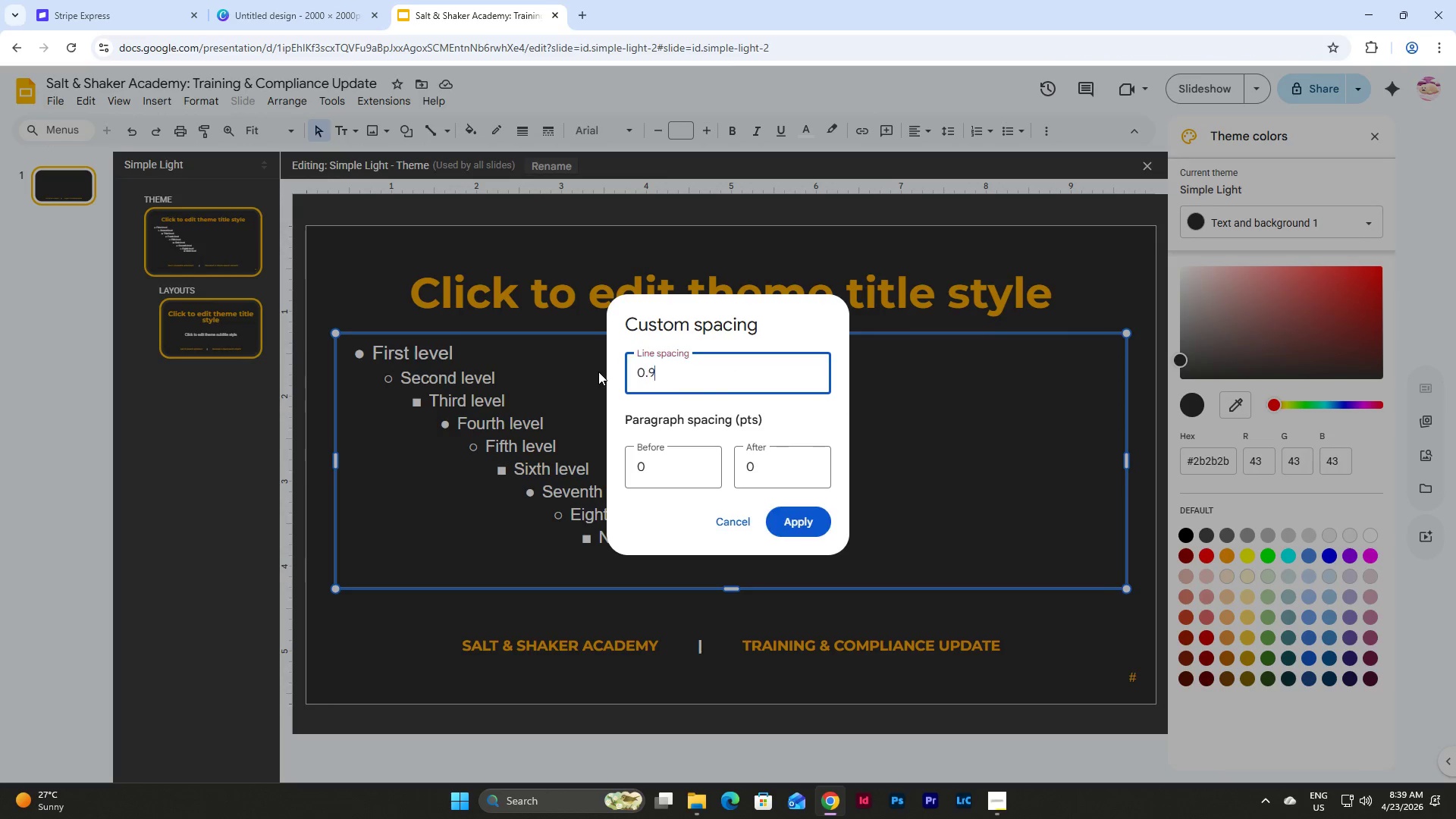 
key(Numpad9)
 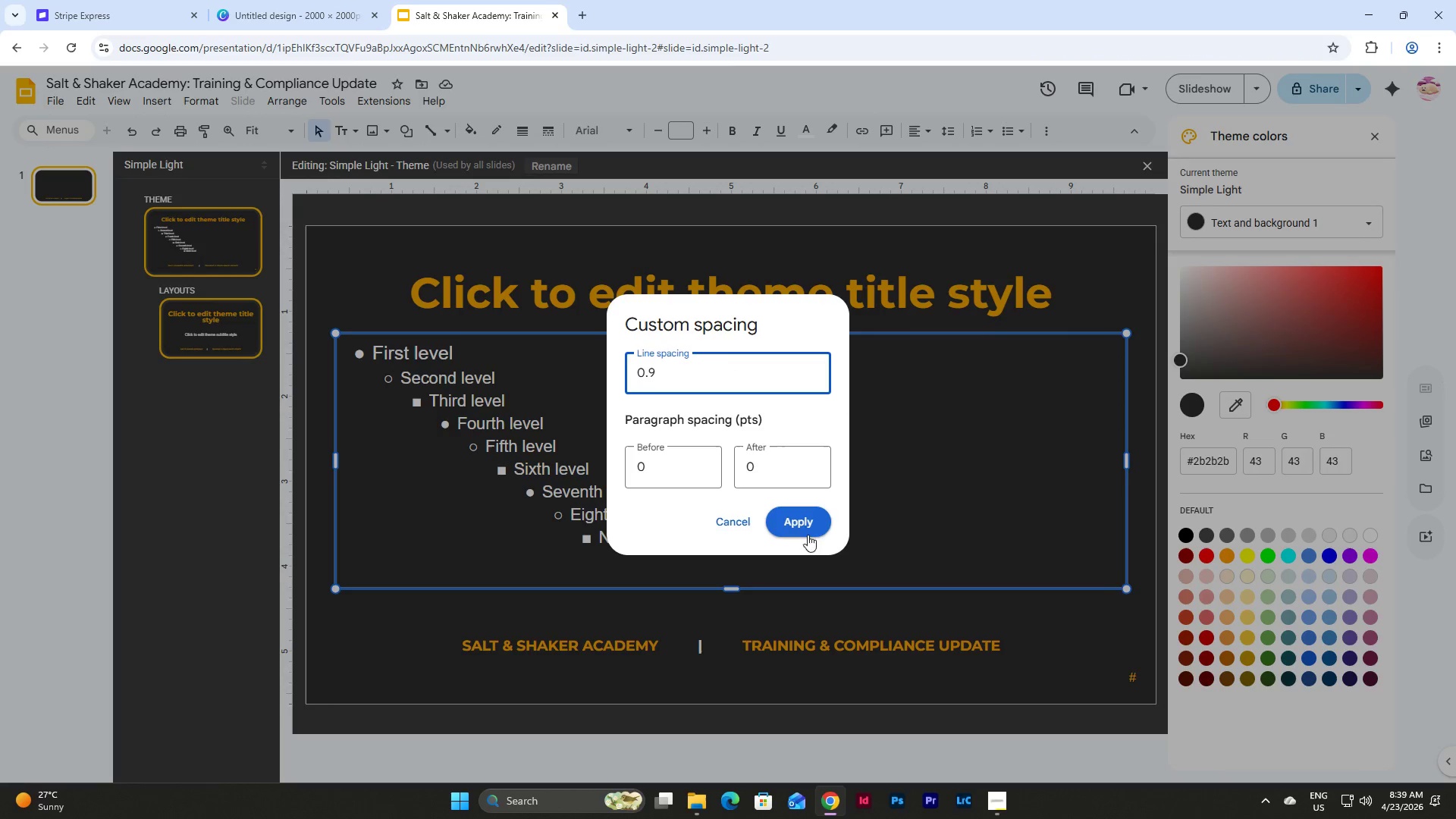 
left_click([802, 519])
 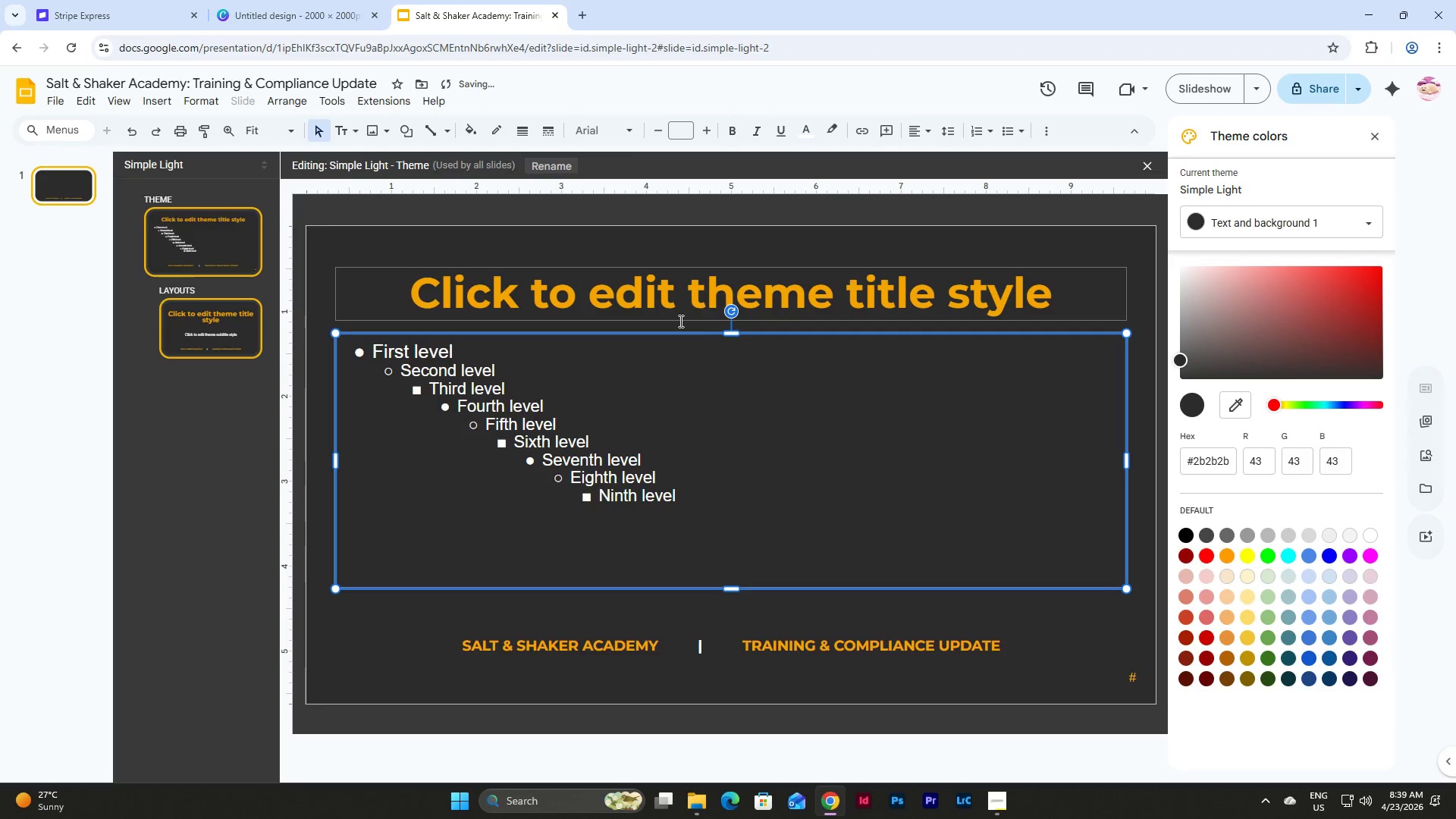 
left_click([215, 329])
 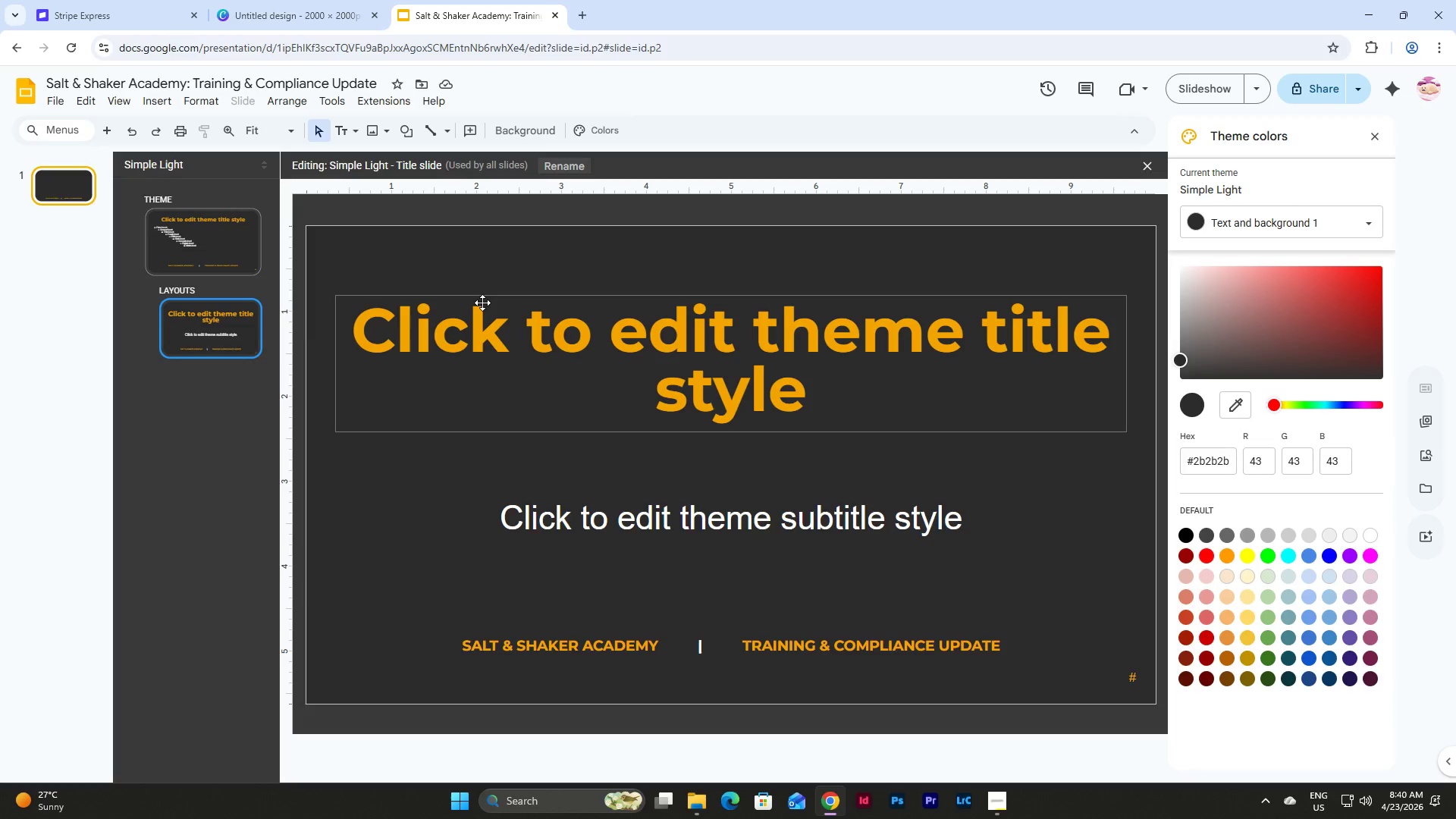 
wait(43.53)
 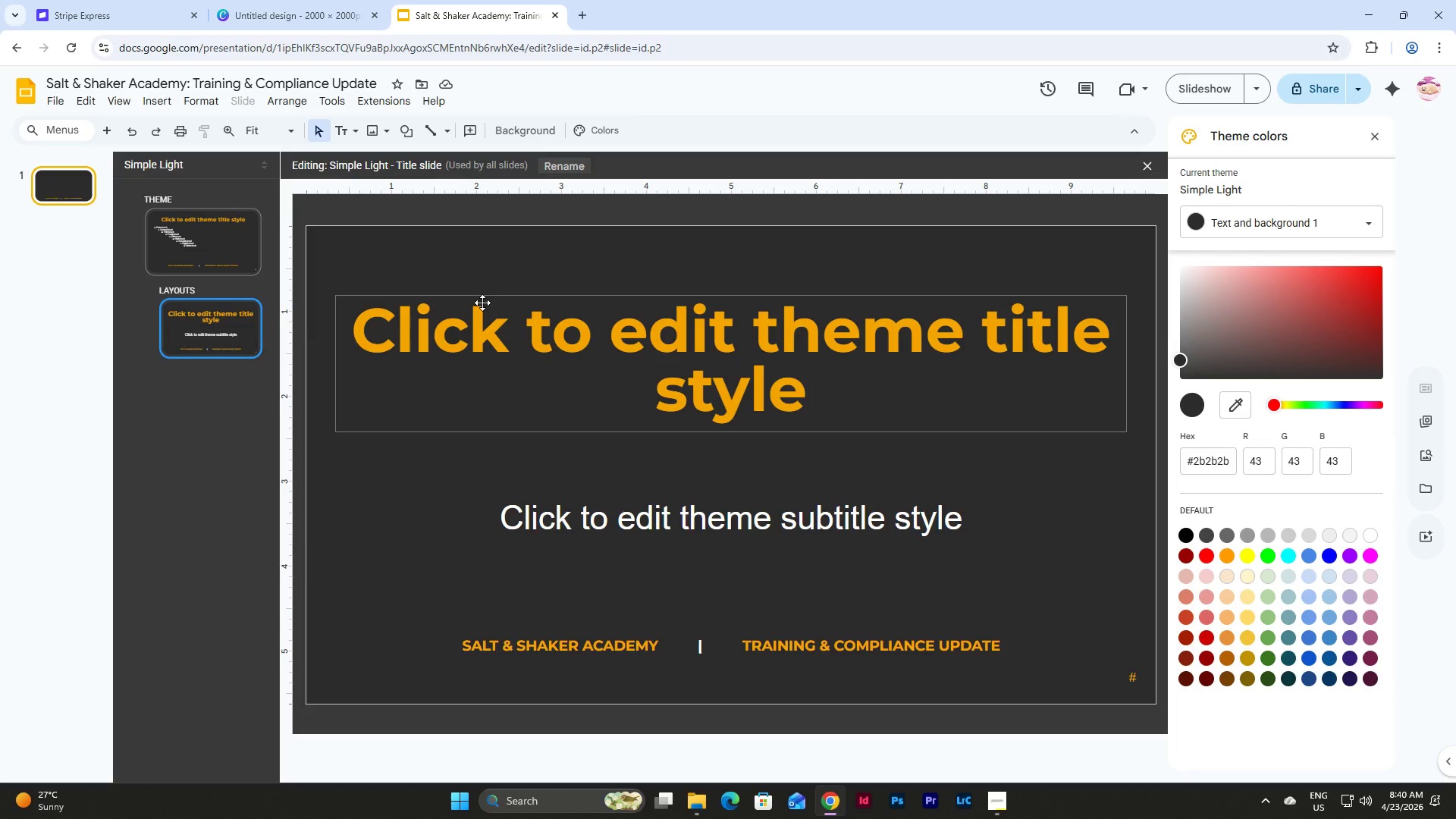 
left_click([650, 302])
 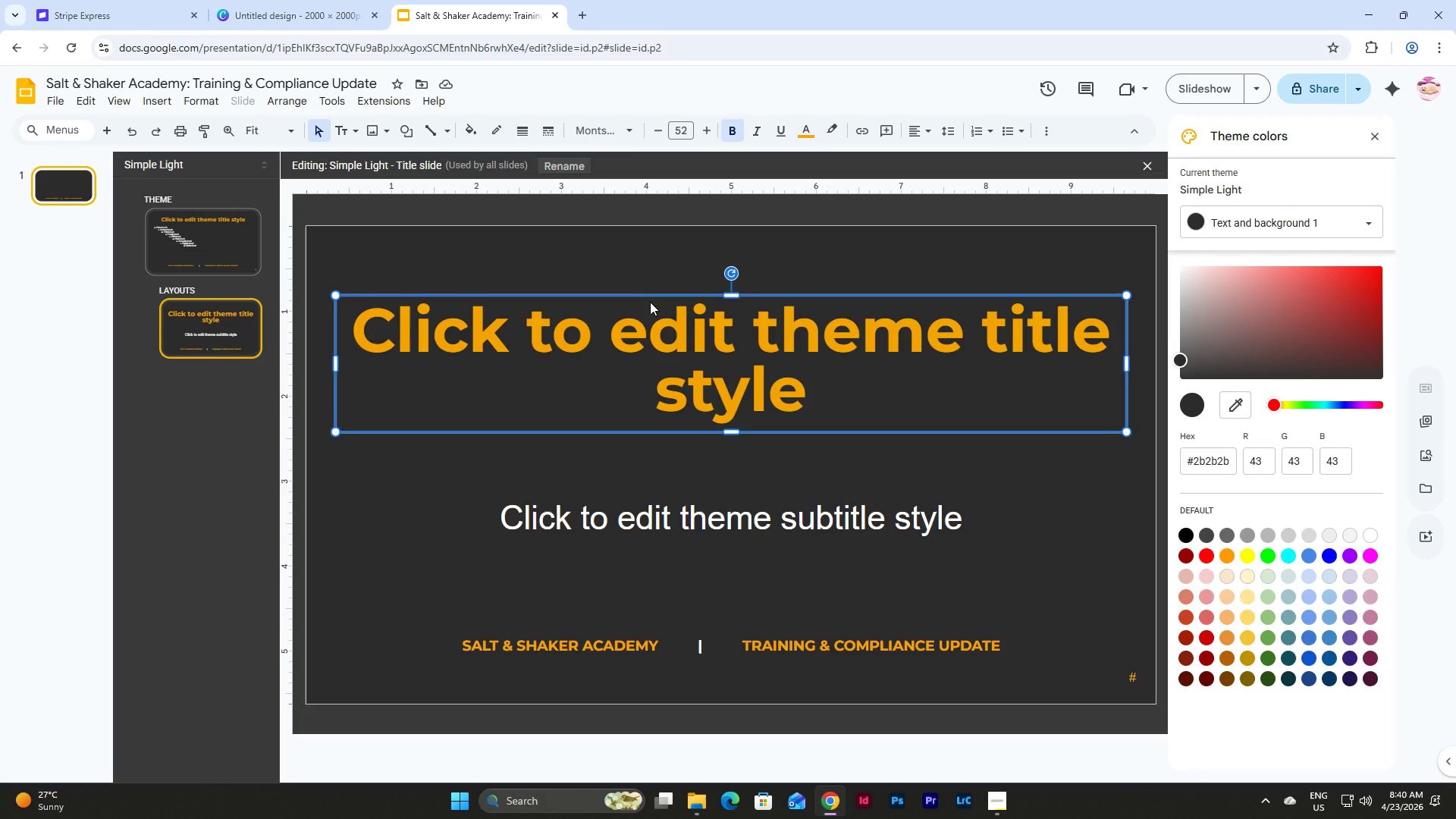 
wait(13.48)
 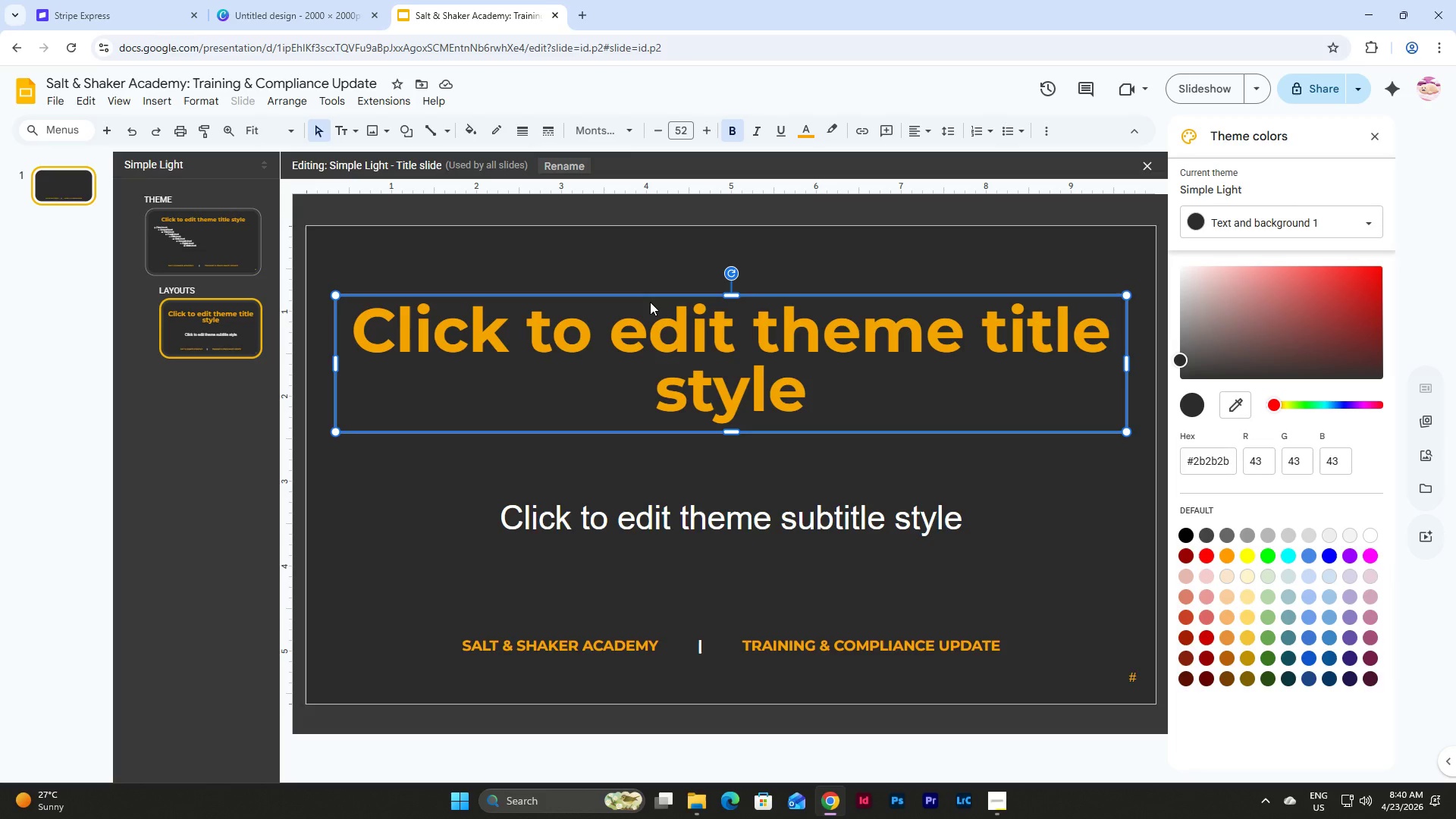 
left_click_drag(start_coordinate=[337, 365], to_coordinate=[492, 371])
 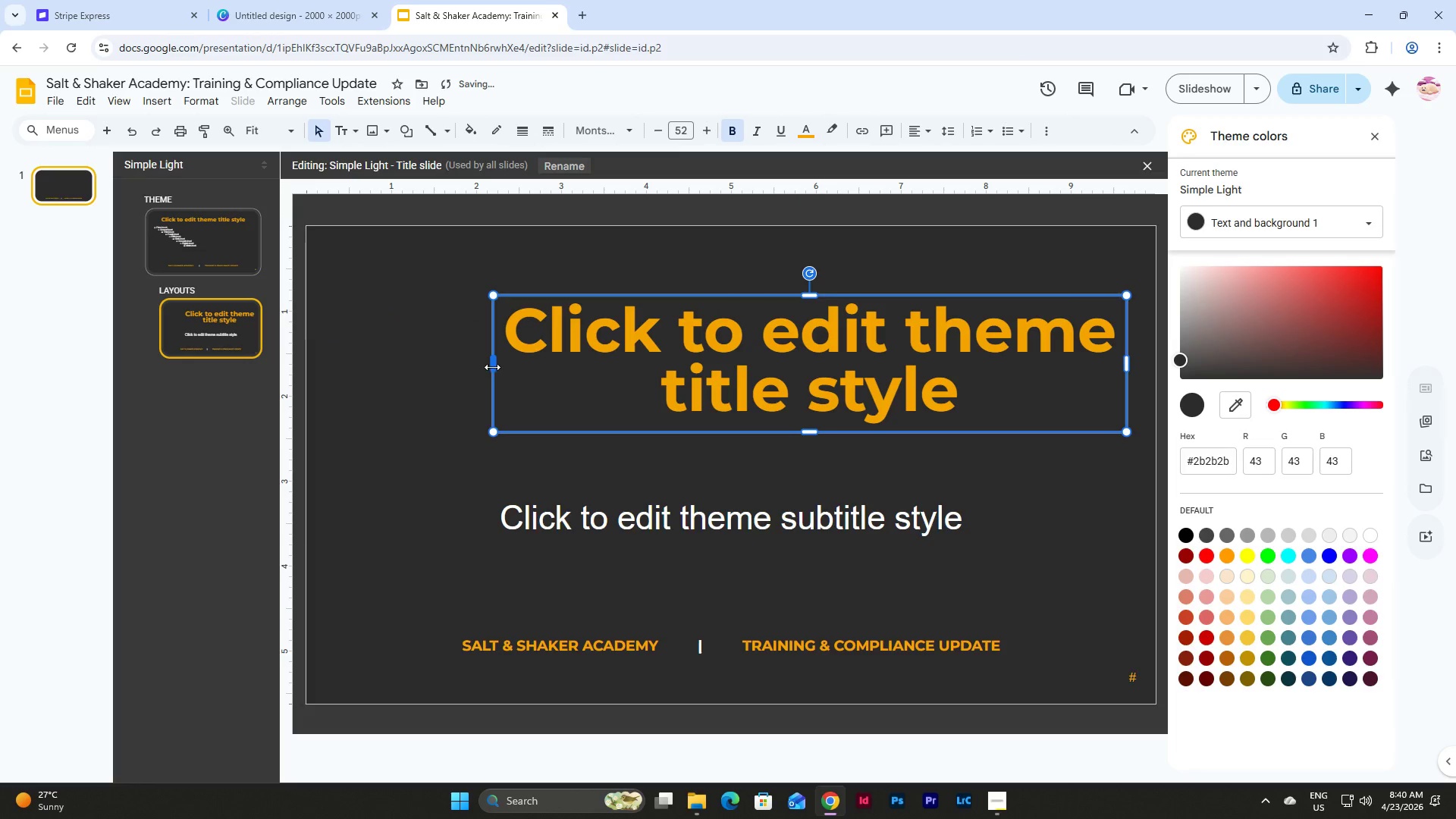 
left_click_drag(start_coordinate=[492, 366], to_coordinate=[512, 369])
 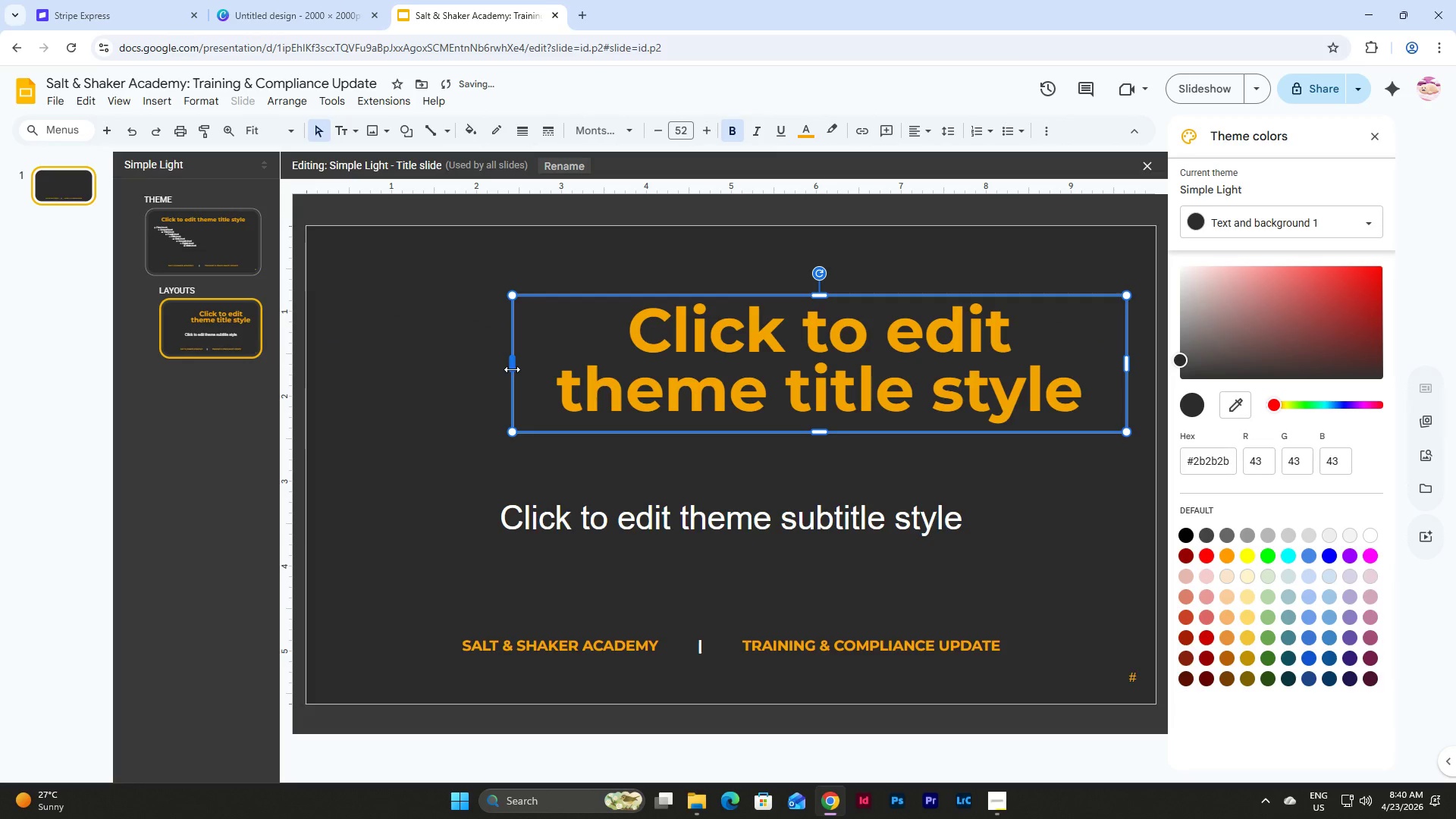 
left_click_drag(start_coordinate=[512, 369], to_coordinate=[500, 369])
 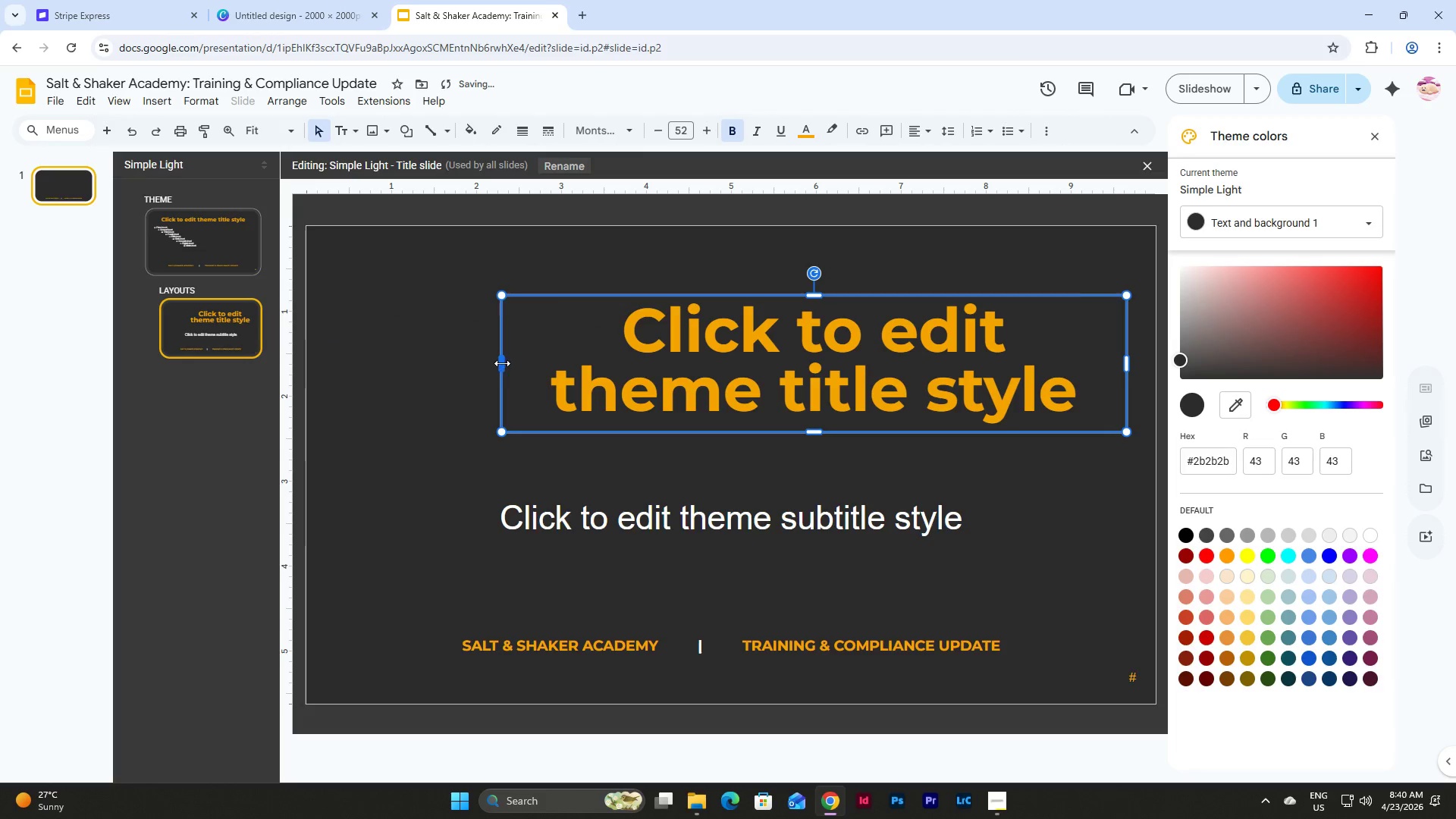 
left_click_drag(start_coordinate=[502, 363], to_coordinate=[526, 365])
 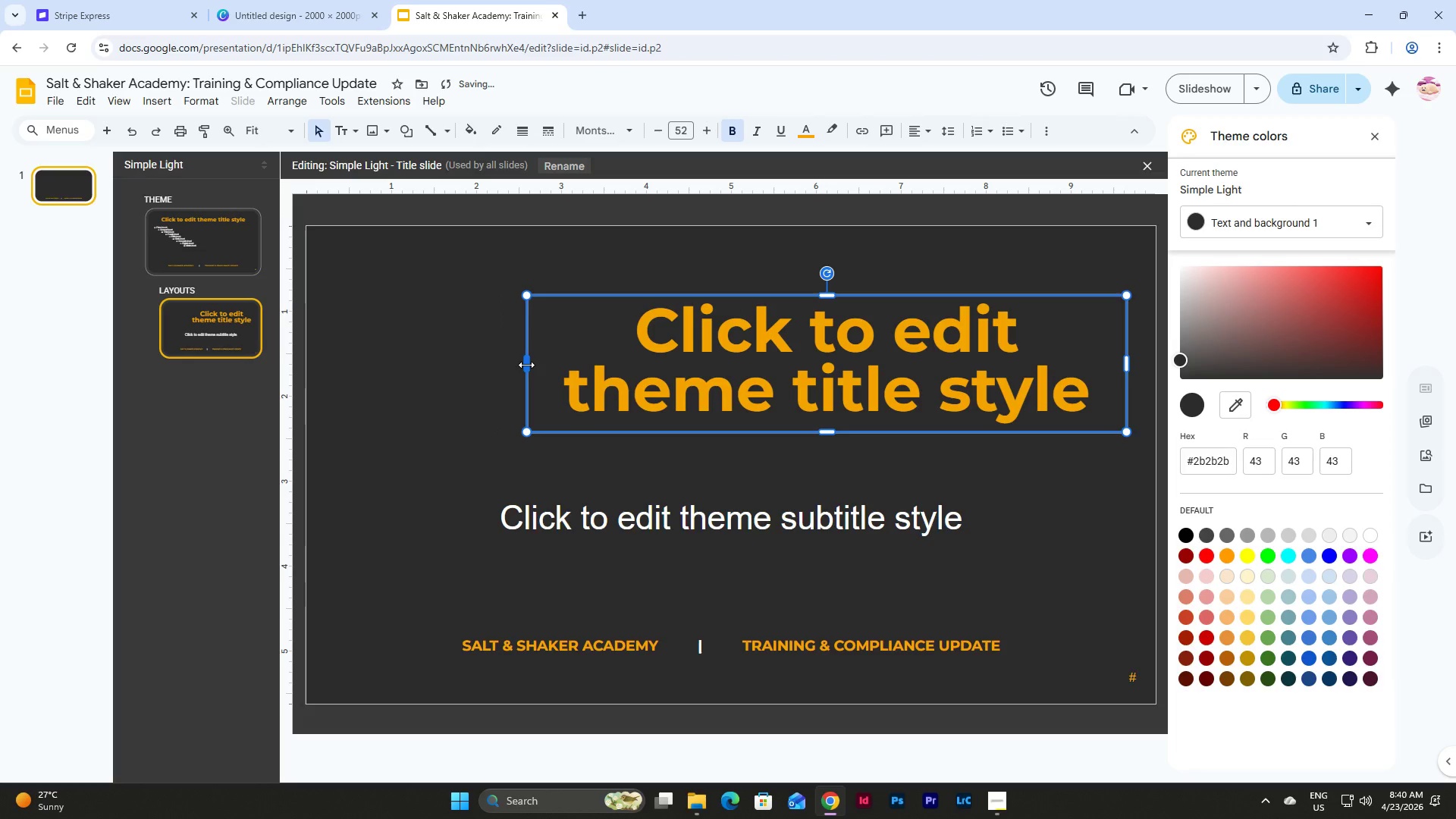 
left_click_drag(start_coordinate=[526, 365], to_coordinate=[545, 368])
 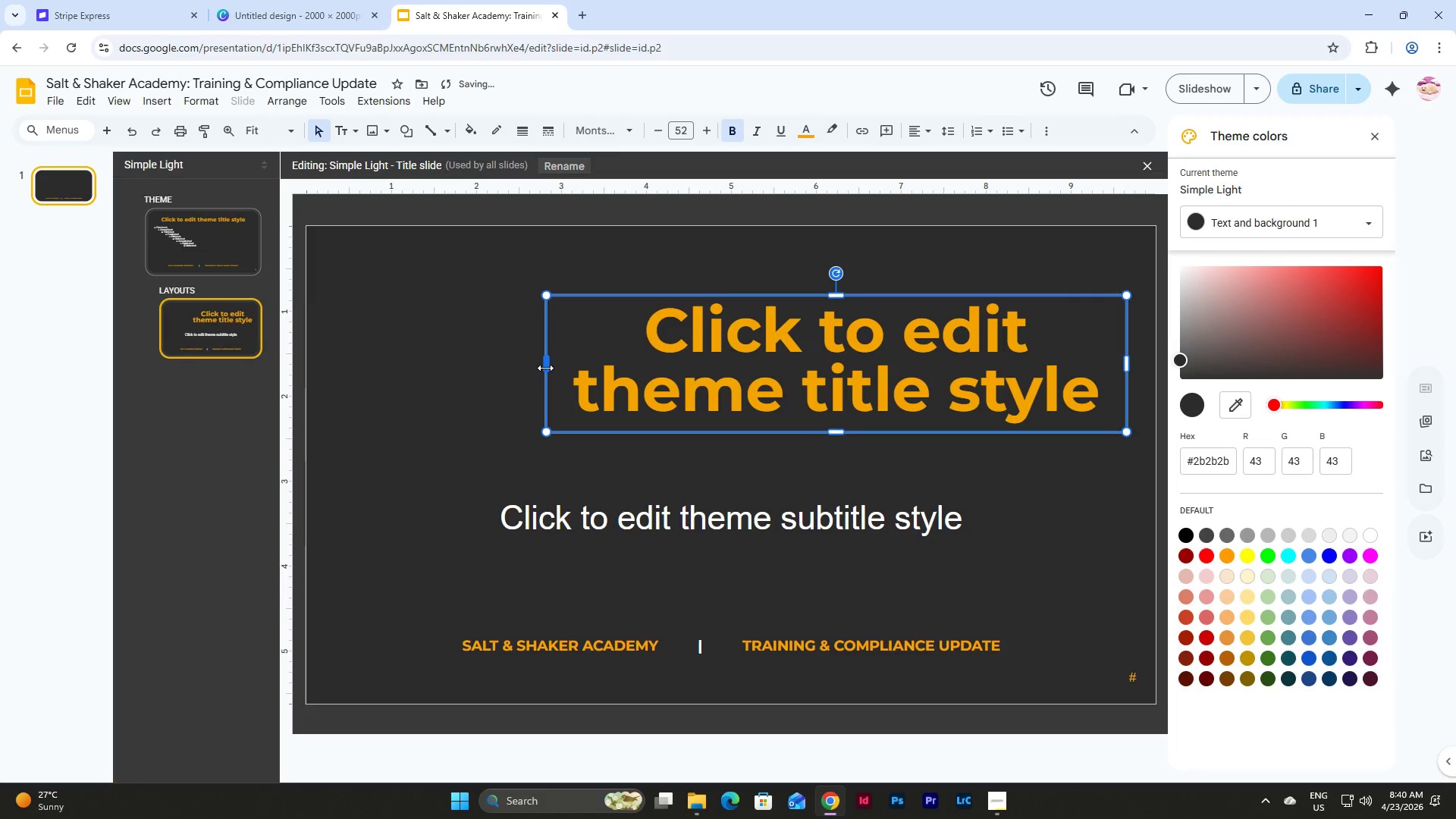 
left_click_drag(start_coordinate=[545, 368], to_coordinate=[554, 369])
 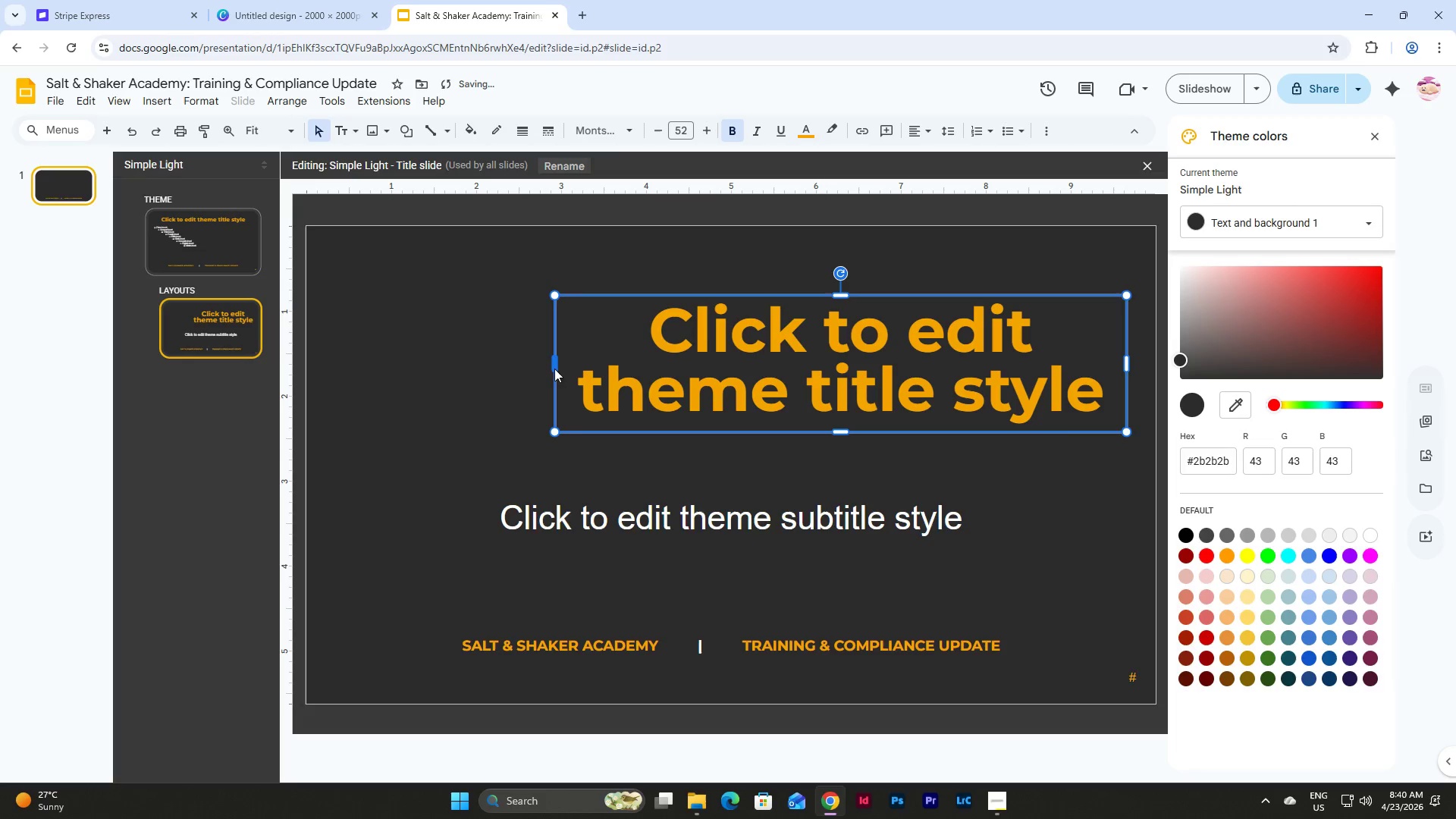 
left_click_drag(start_coordinate=[554, 369], to_coordinate=[566, 369])
 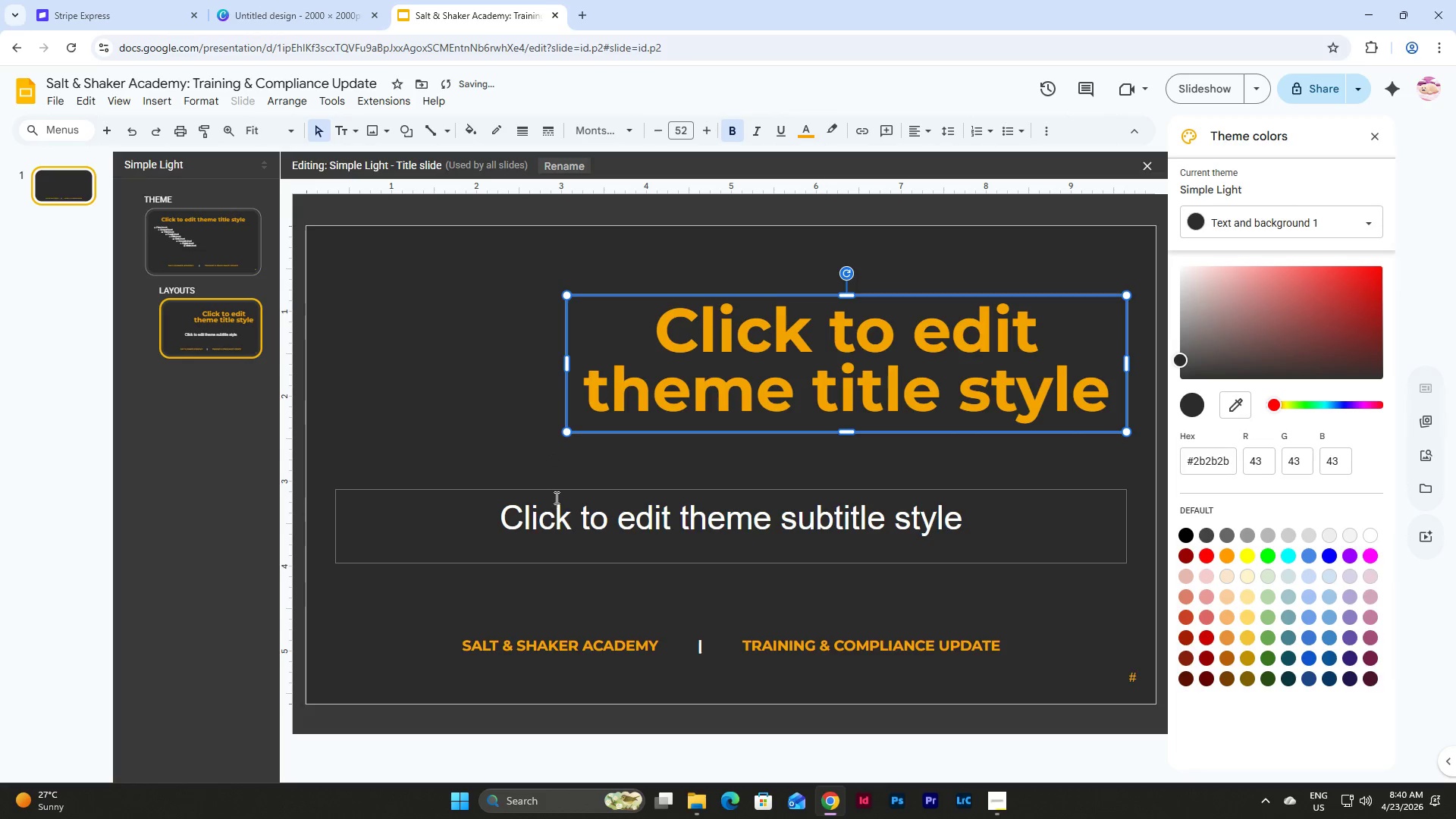 
left_click([556, 496])
 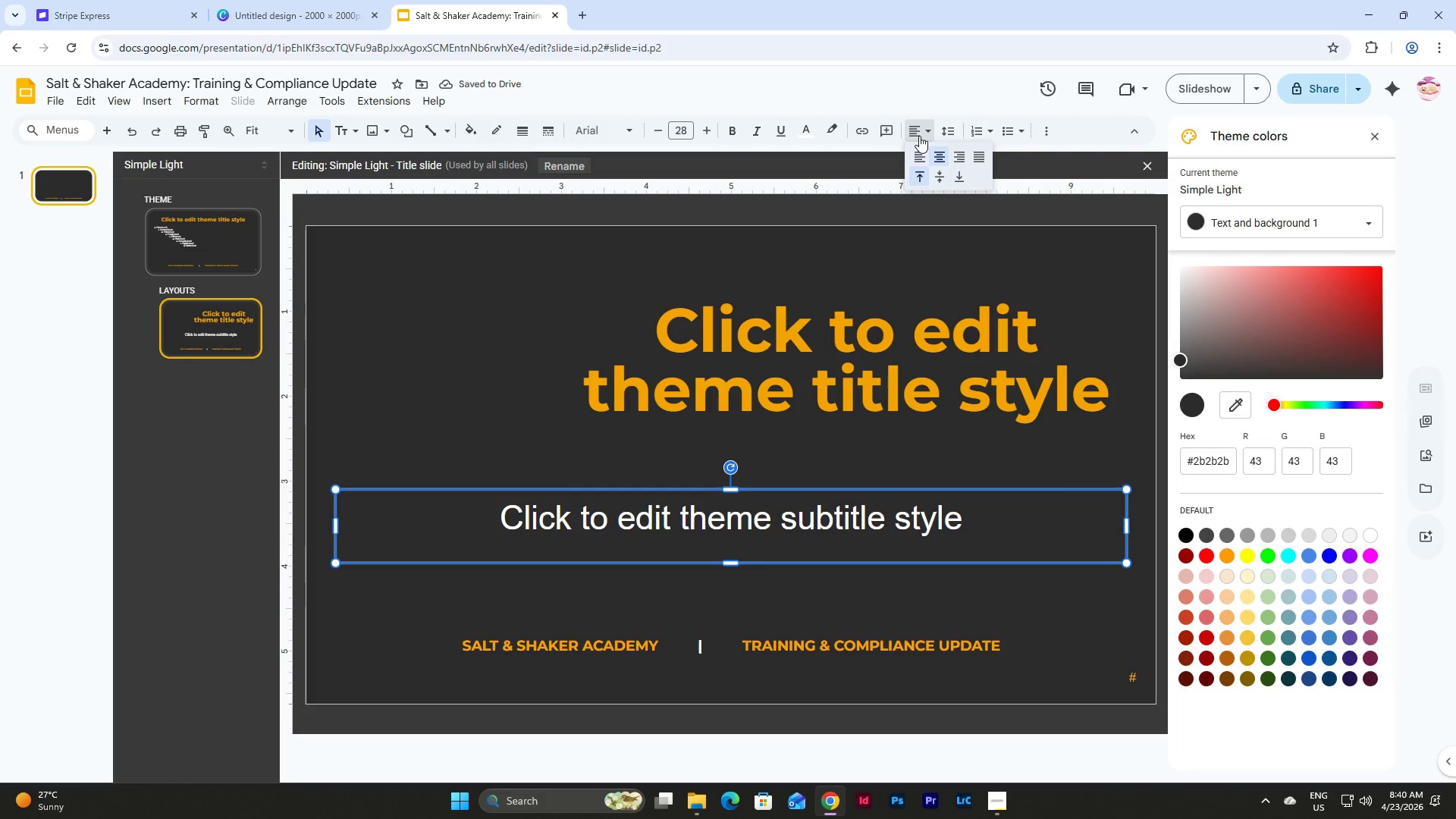 
left_click([939, 172])
 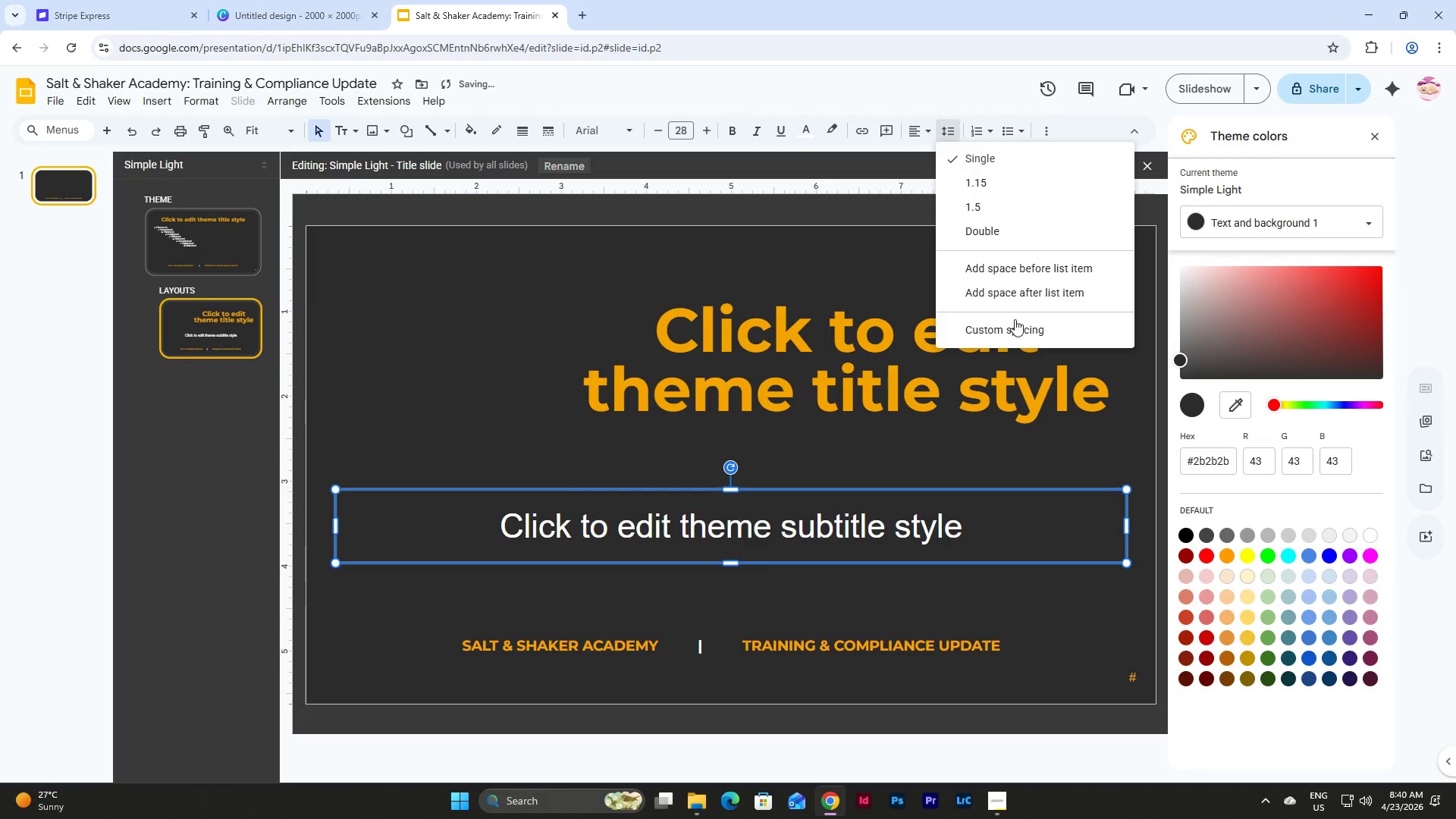 
left_click([1015, 331])
 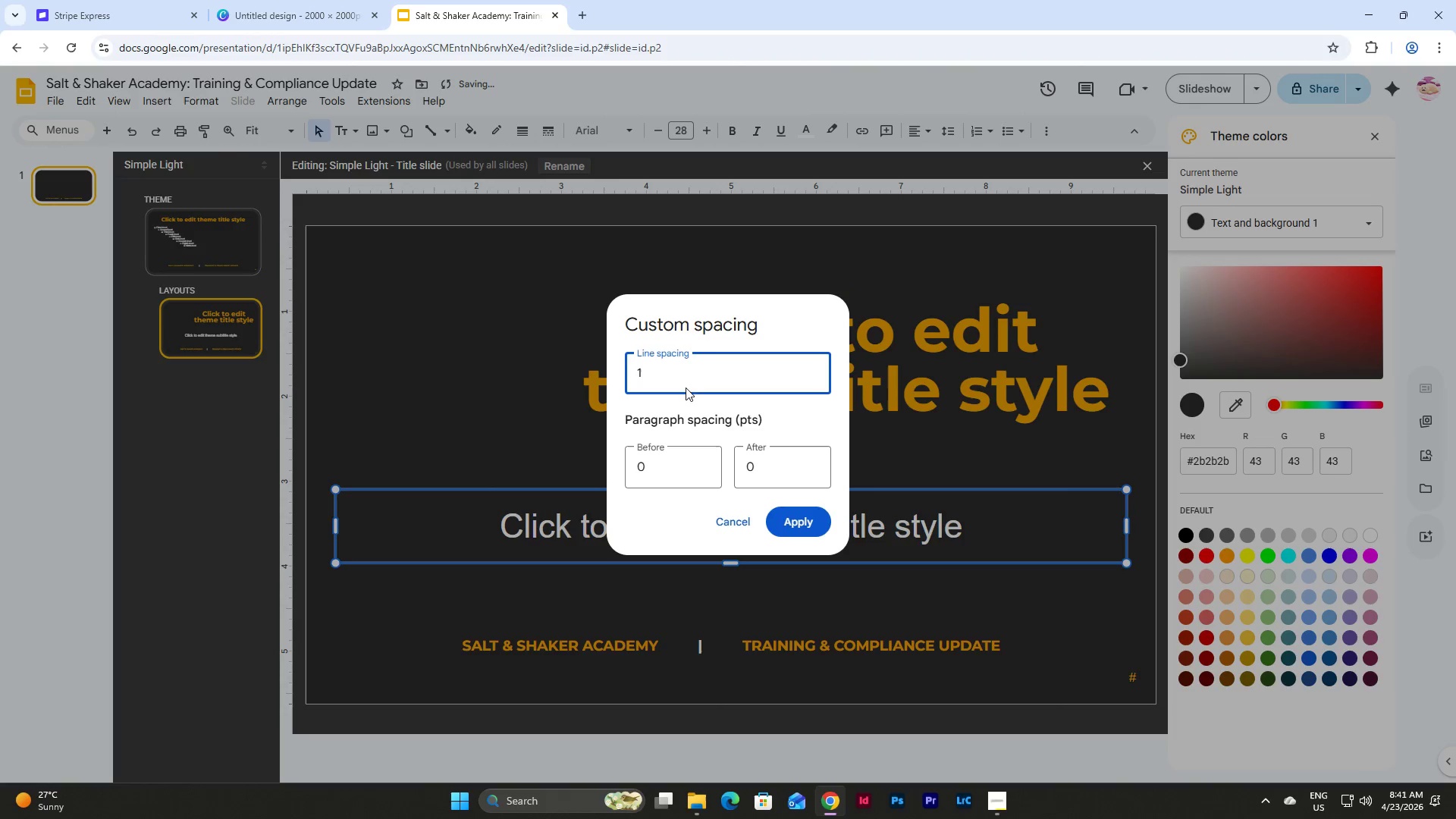 
left_click_drag(start_coordinate=[680, 378], to_coordinate=[542, 369])
 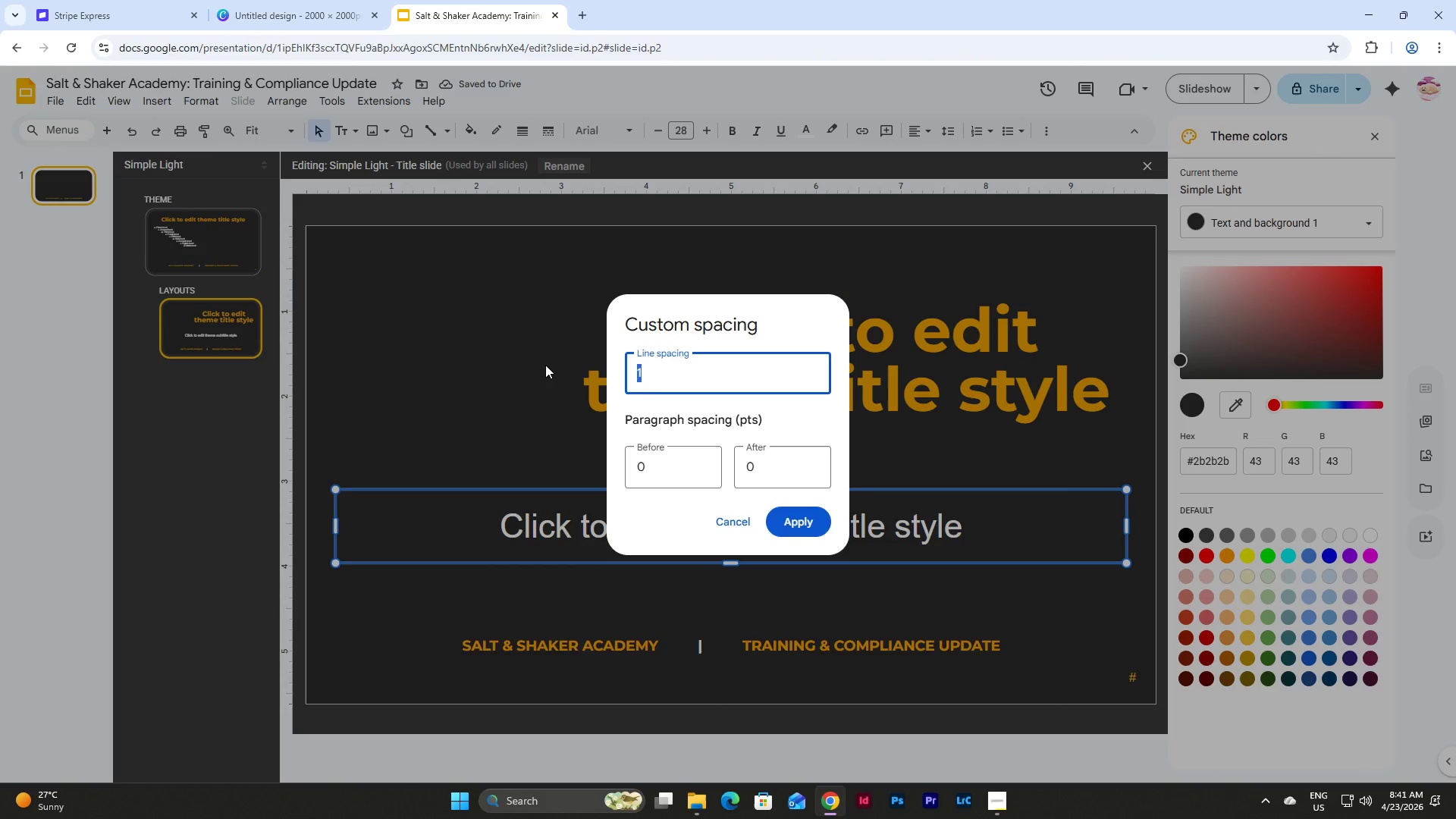 
key(Numpad0)
 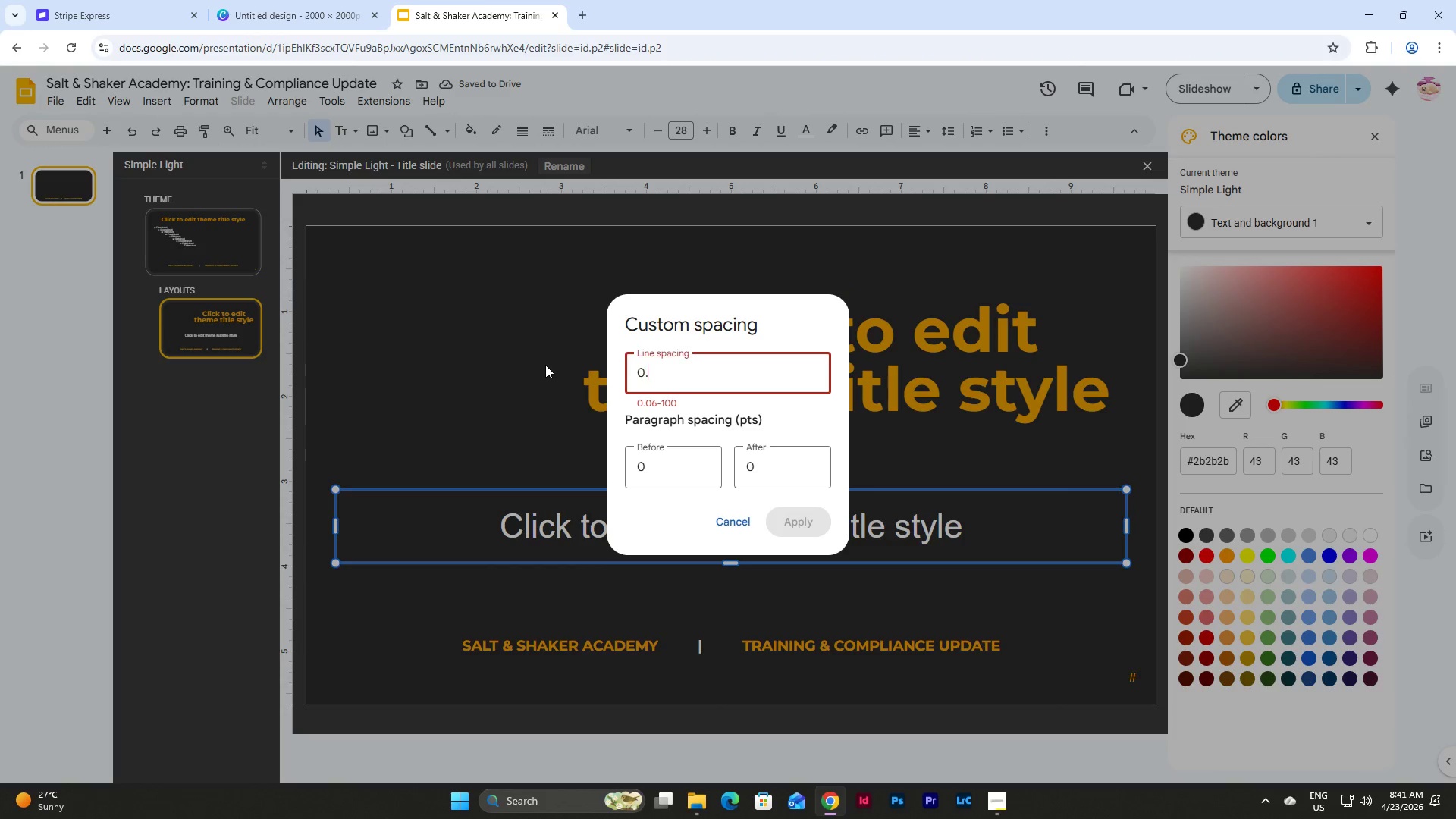 
key(NumpadDecimal)
 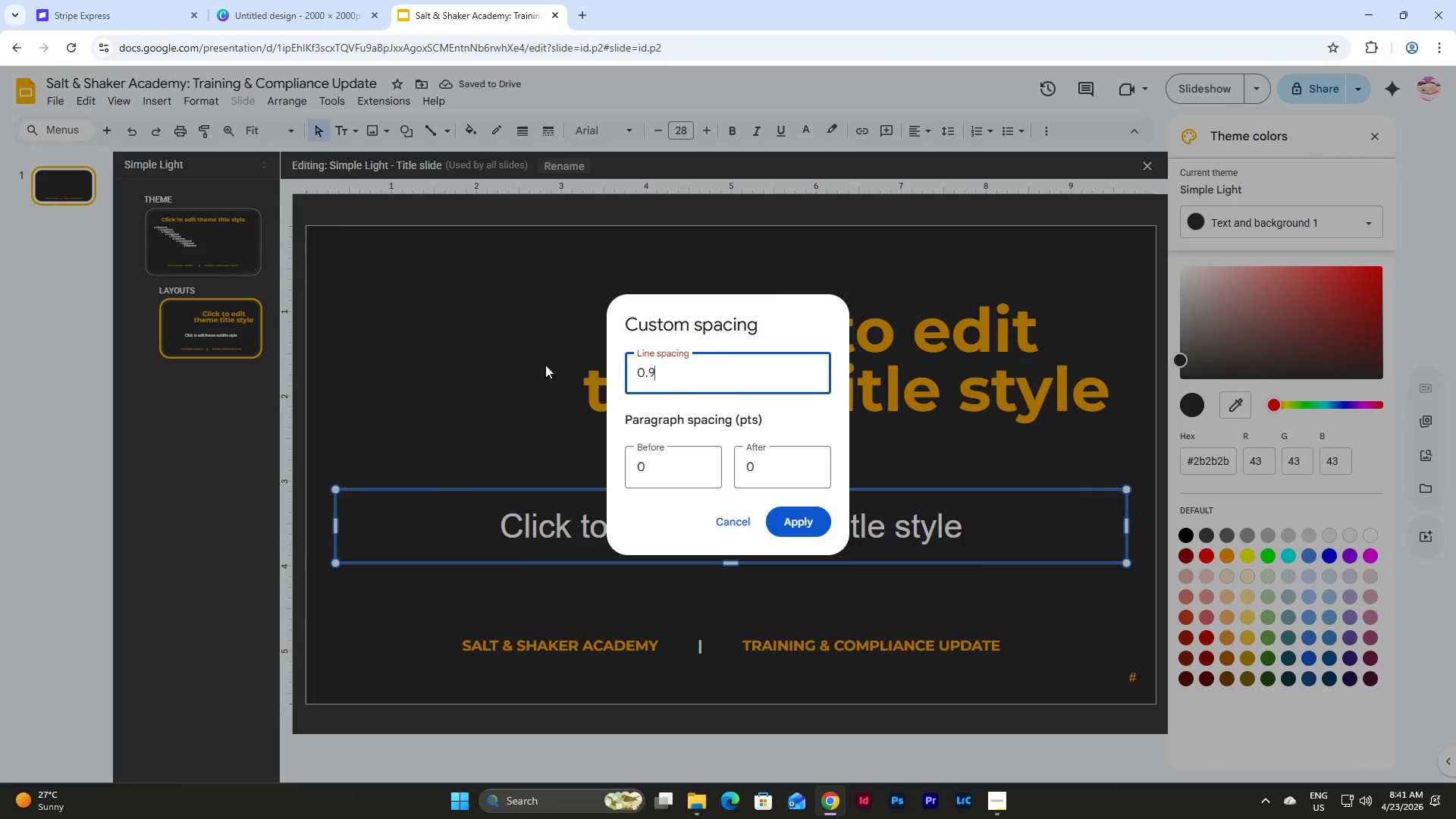 
key(Numpad9)
 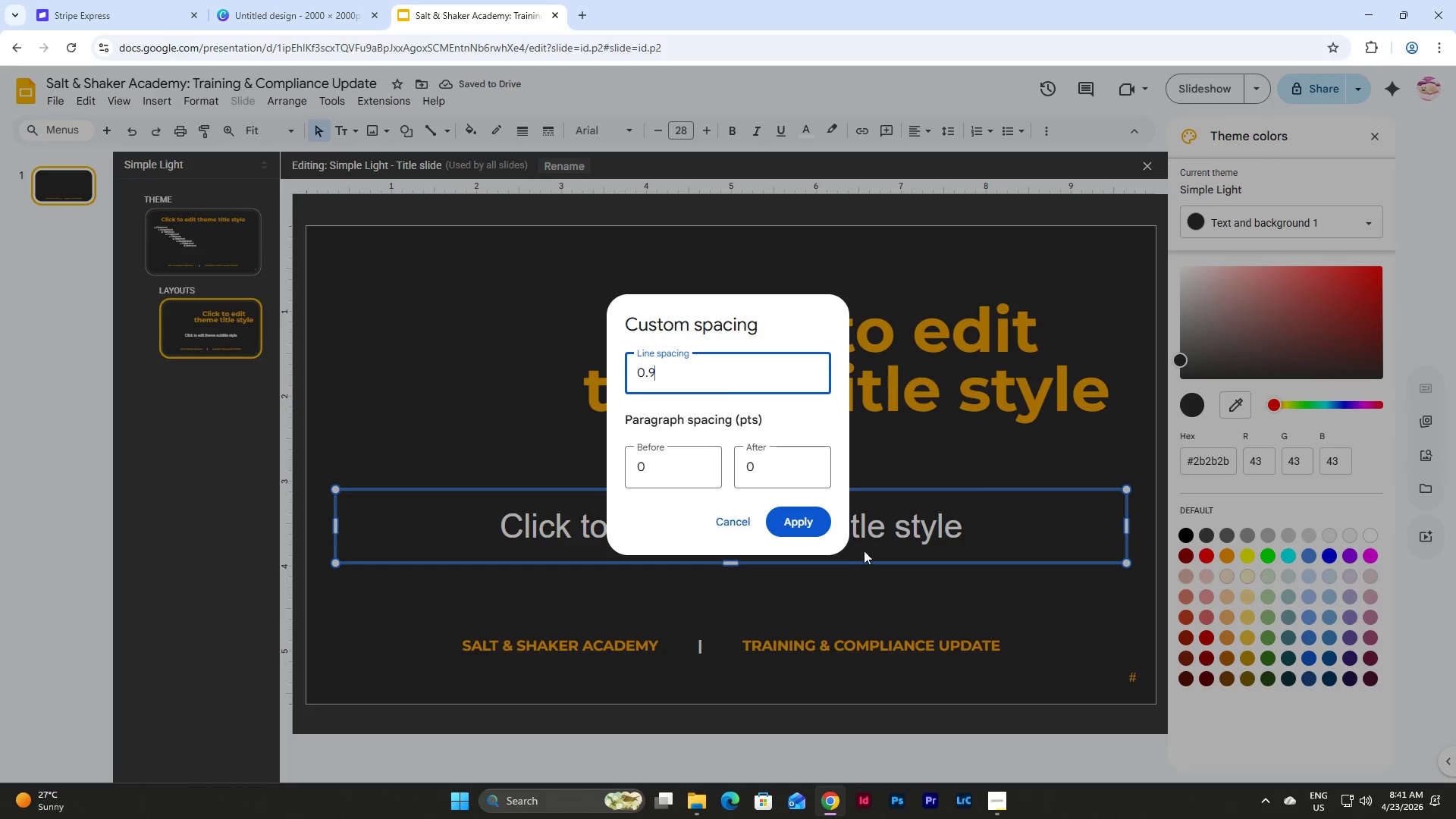 
left_click([812, 515])
 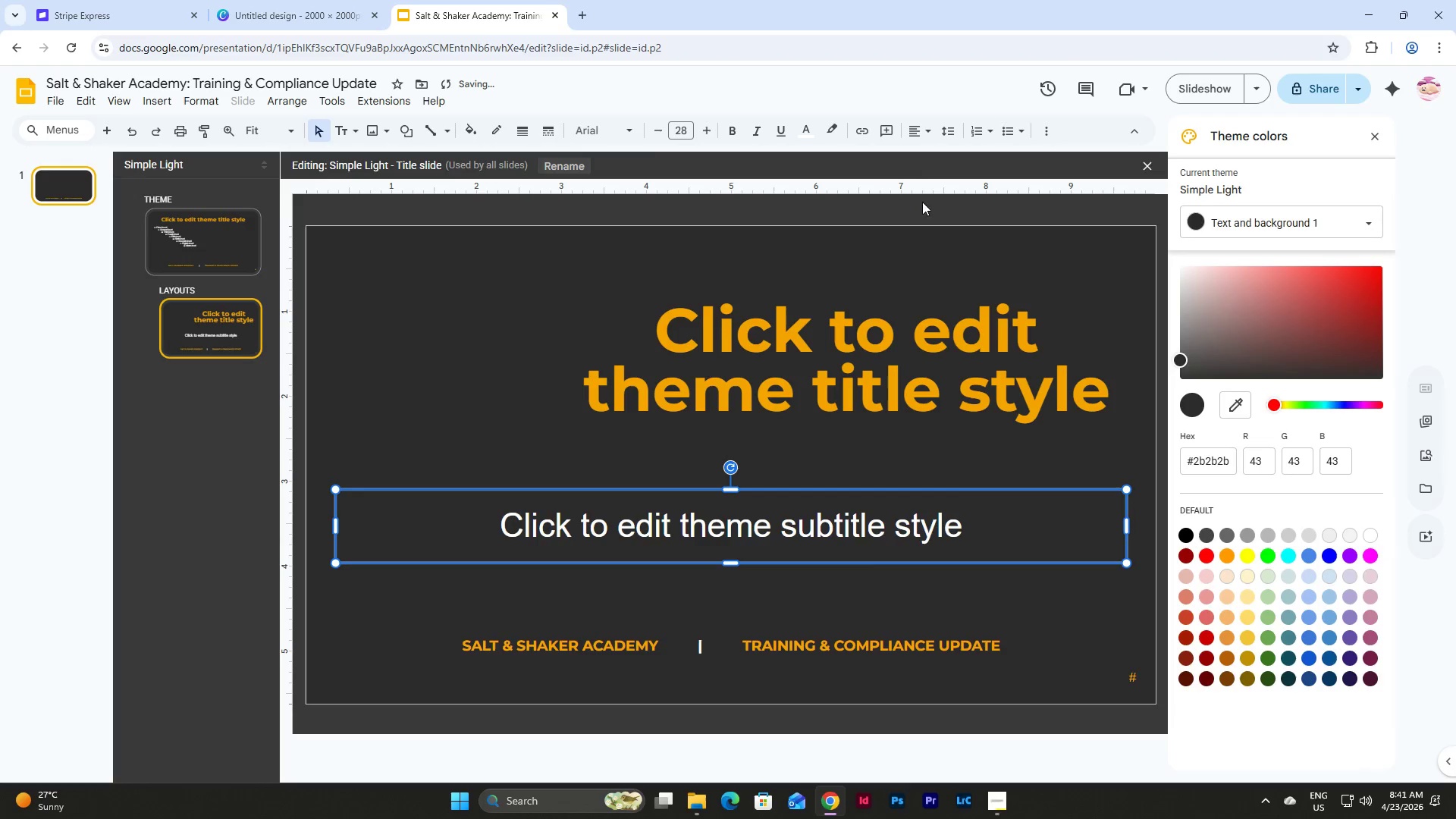 
left_click([924, 135])
 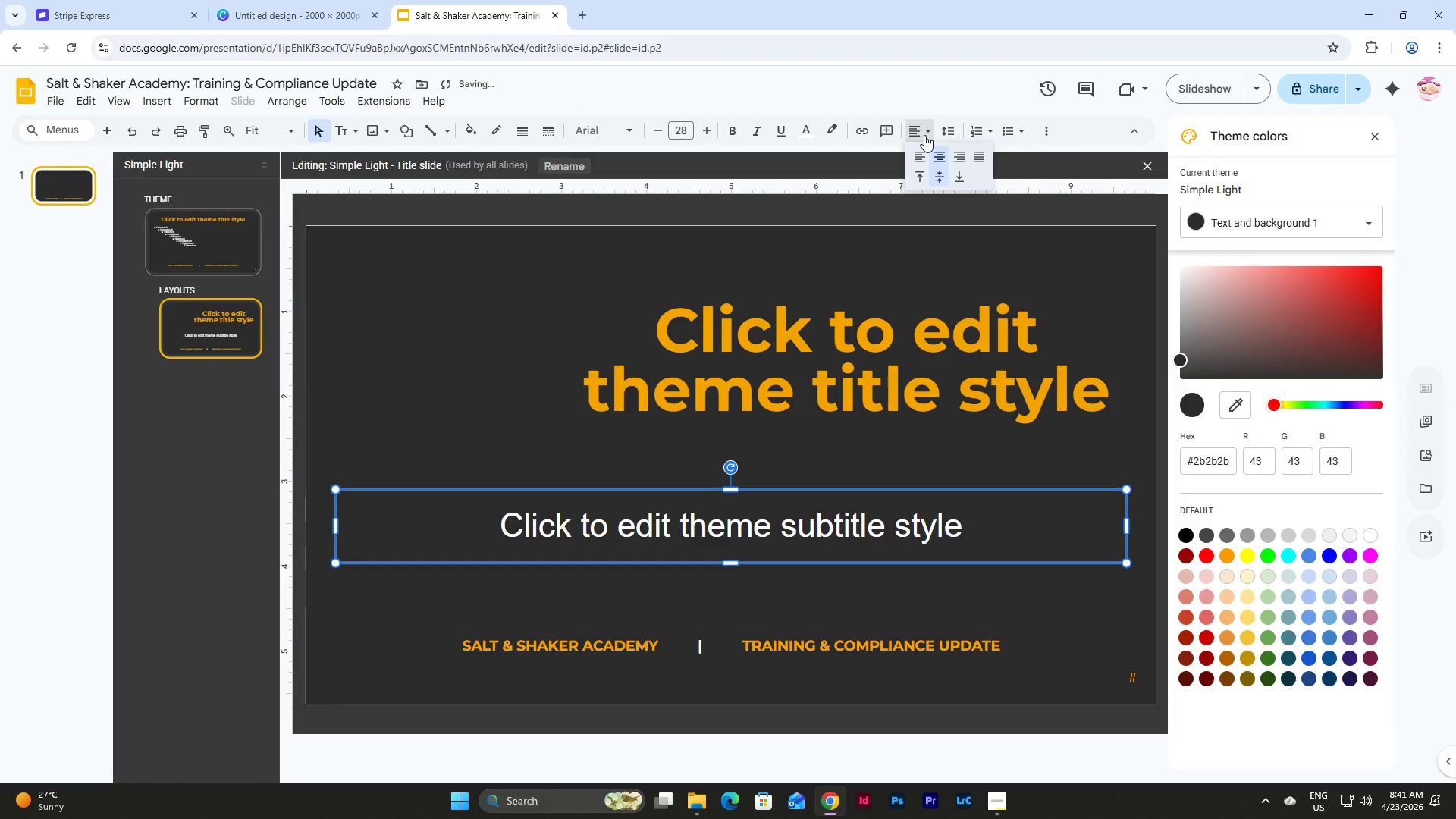 
left_click([924, 135])
 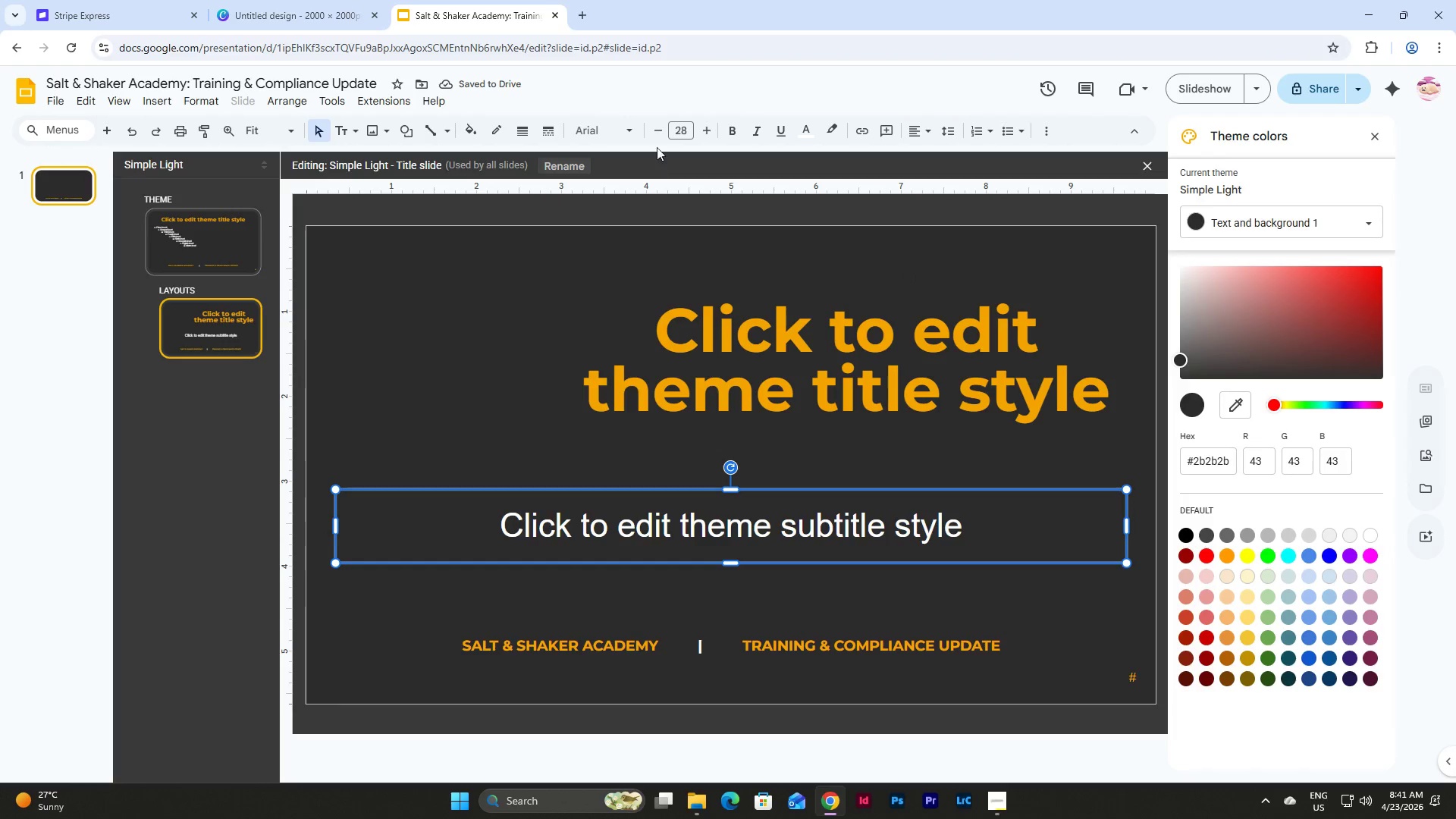 
left_click([684, 132])
 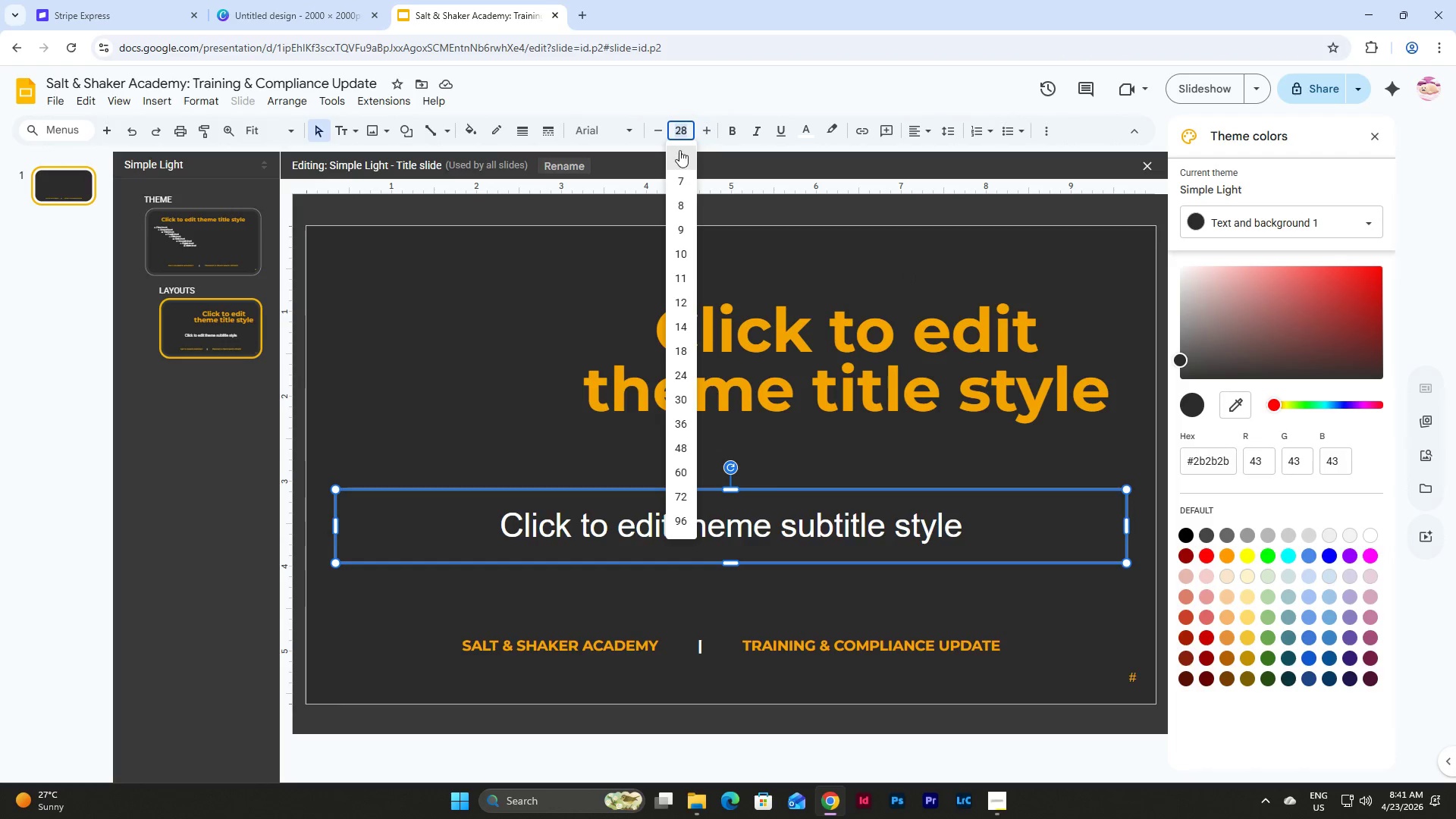 
left_click([686, 378])
 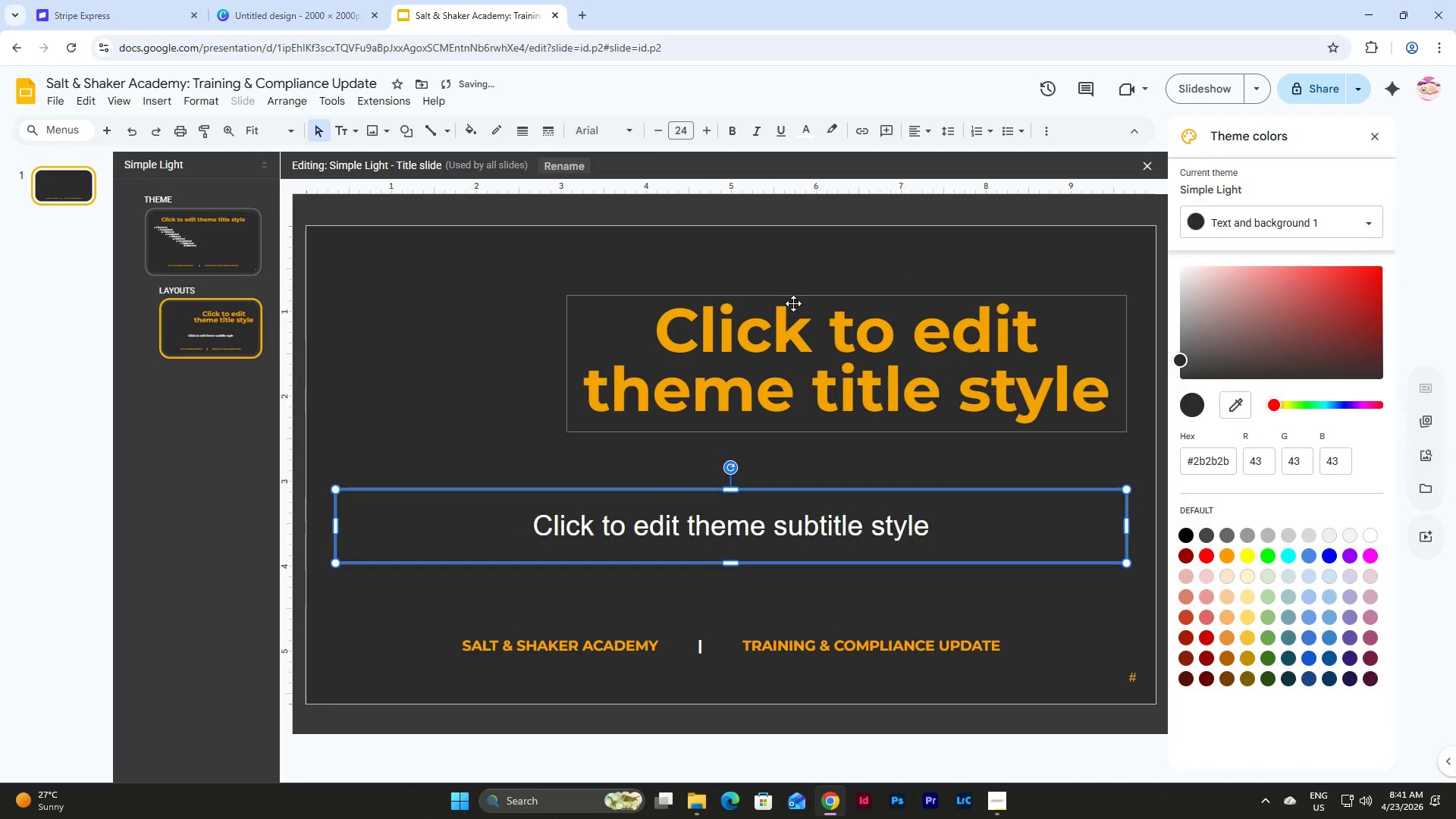 
left_click([798, 297])
 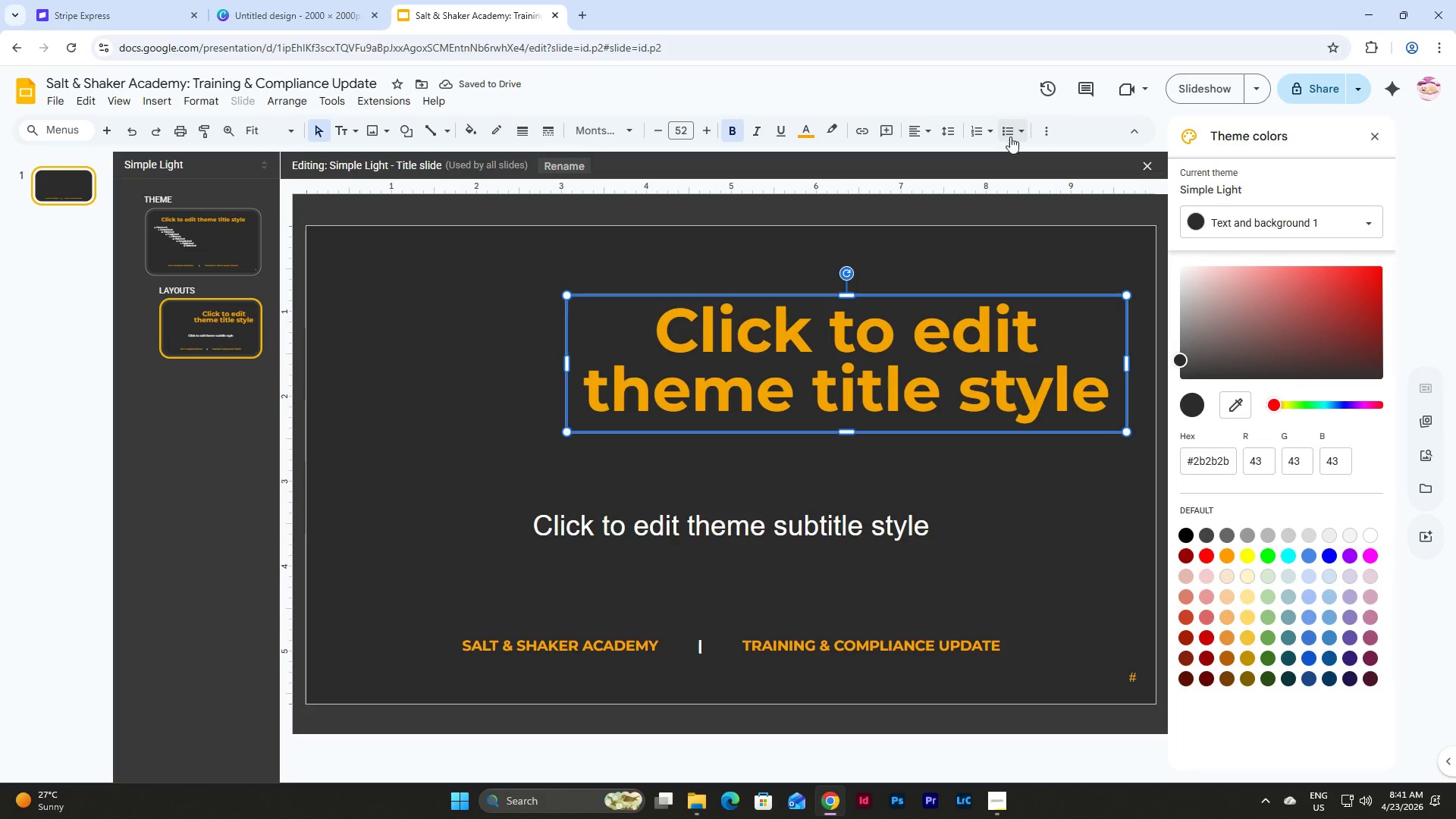 
left_click([1056, 130])
 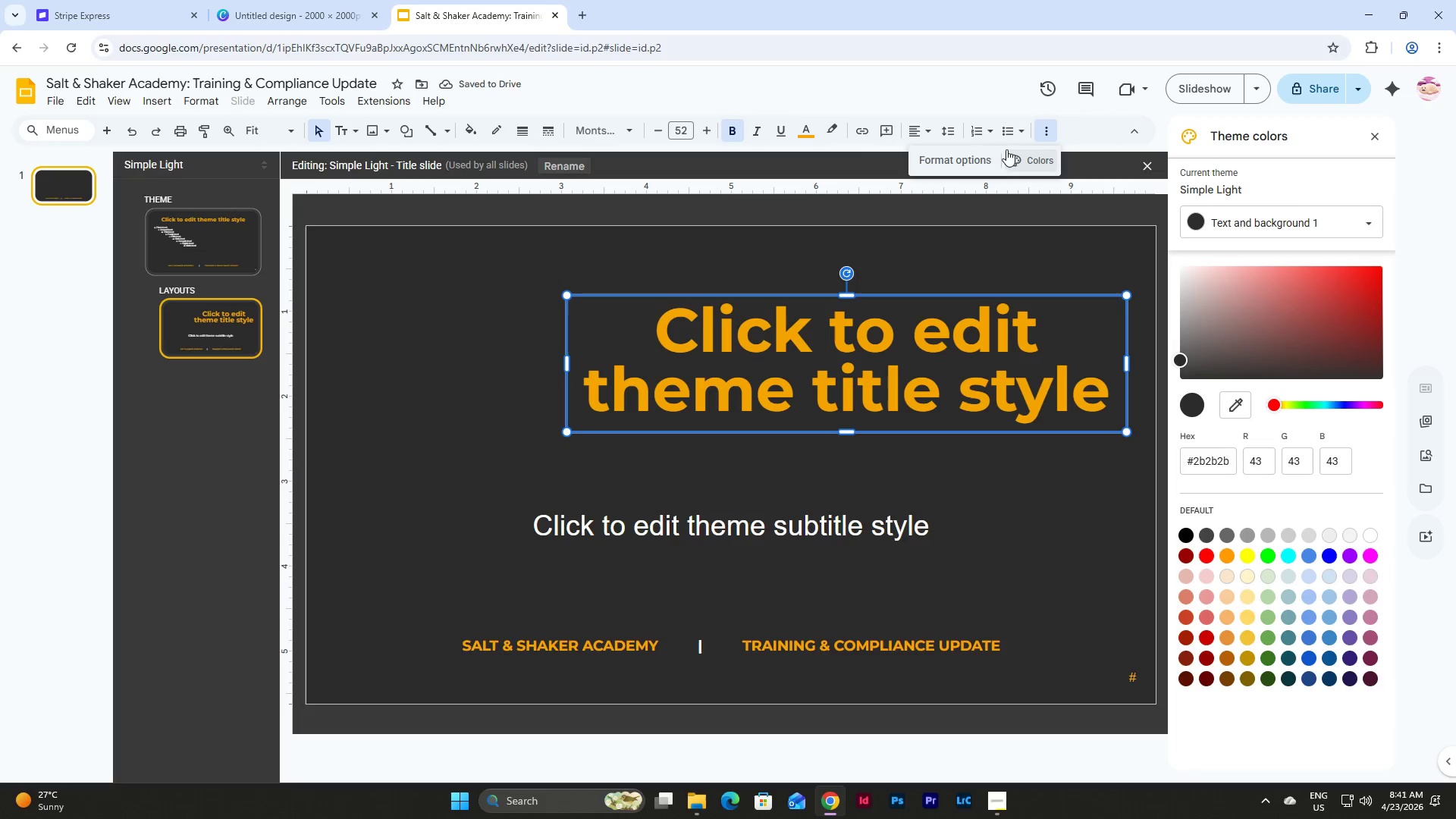 
left_click([975, 158])
 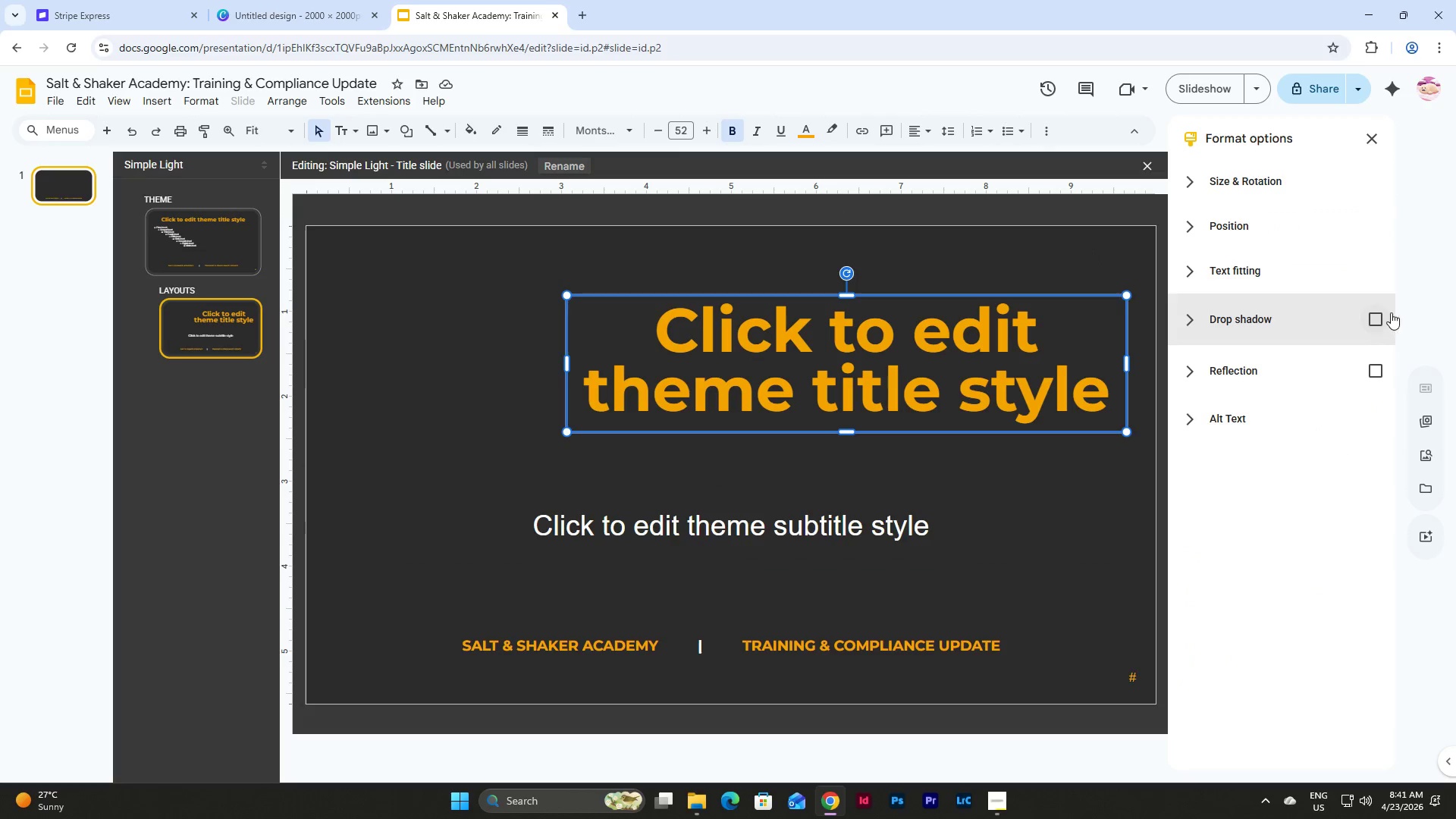 
left_click([1375, 319])
 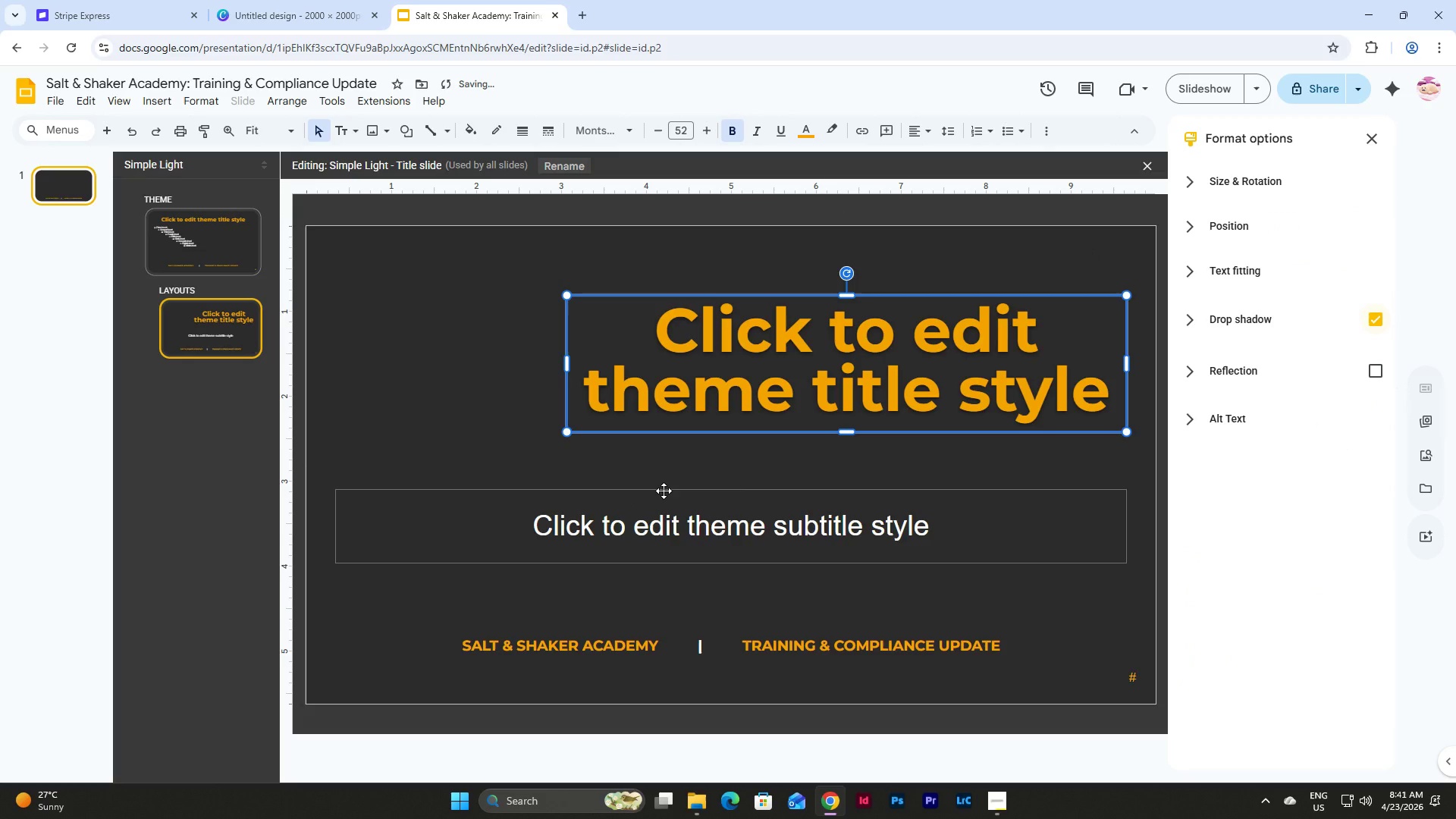 
left_click([664, 491])
 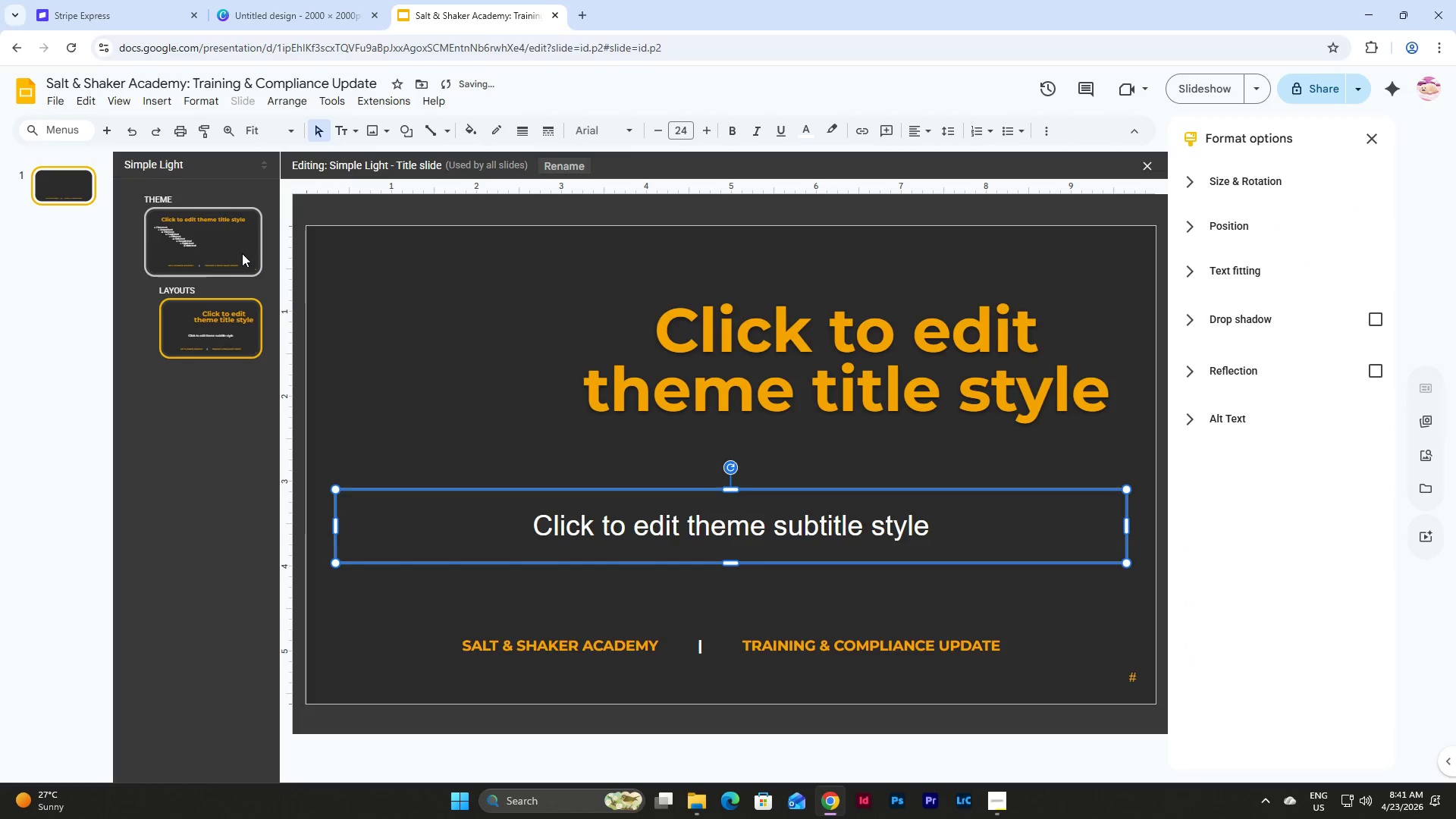 
left_click([239, 252])
 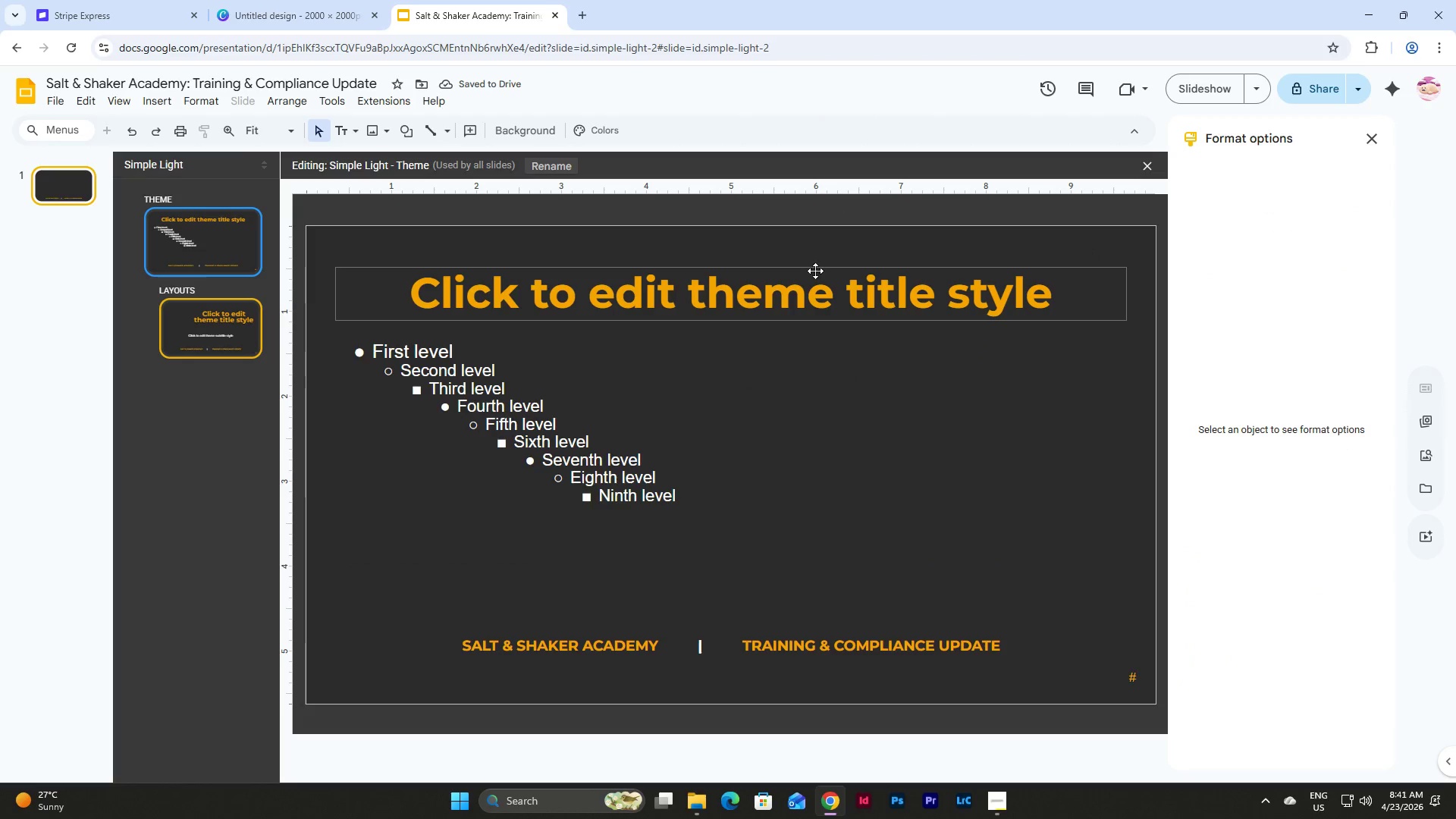 
left_click([815, 271])
 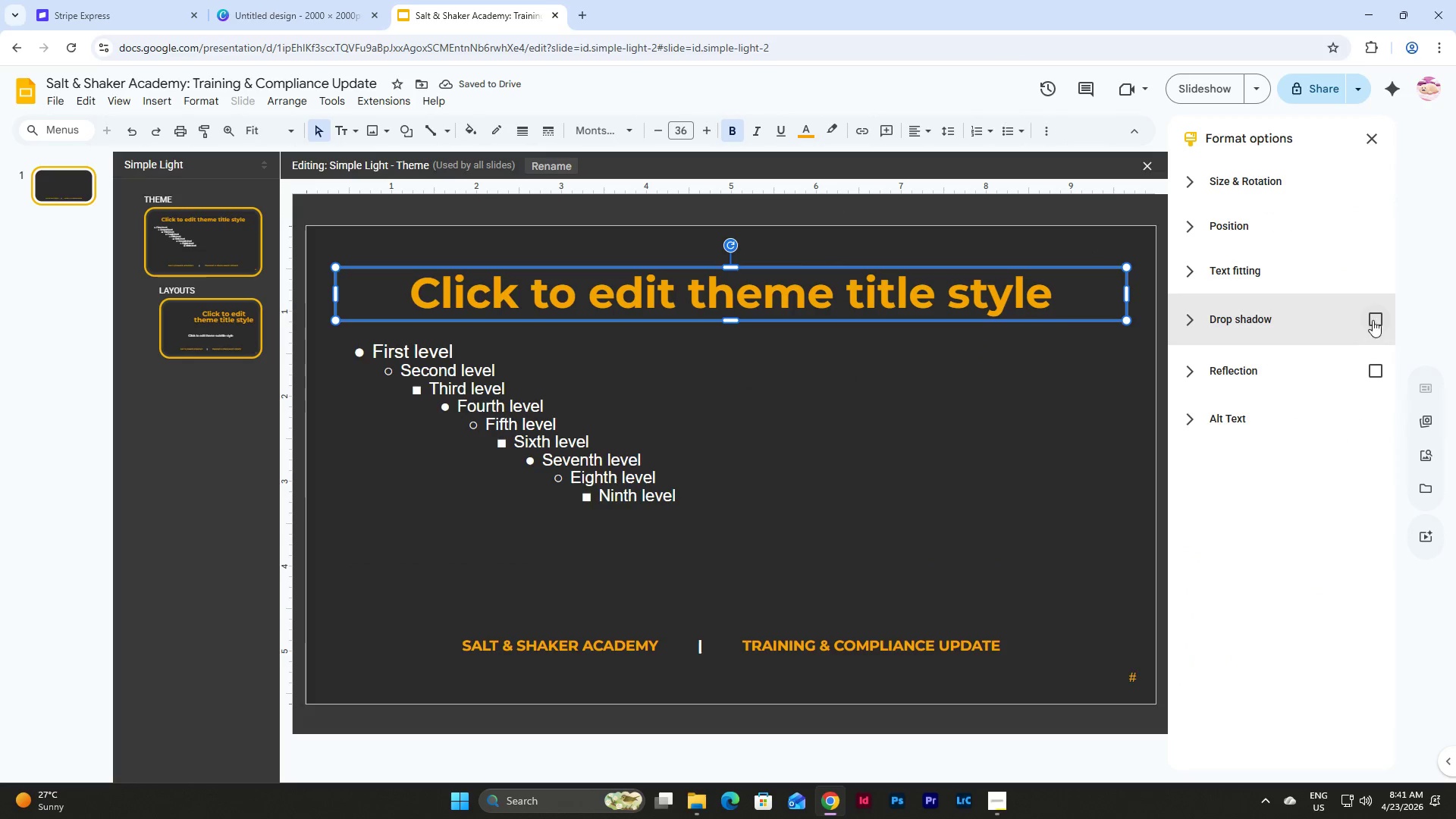 
left_click([1375, 317])
 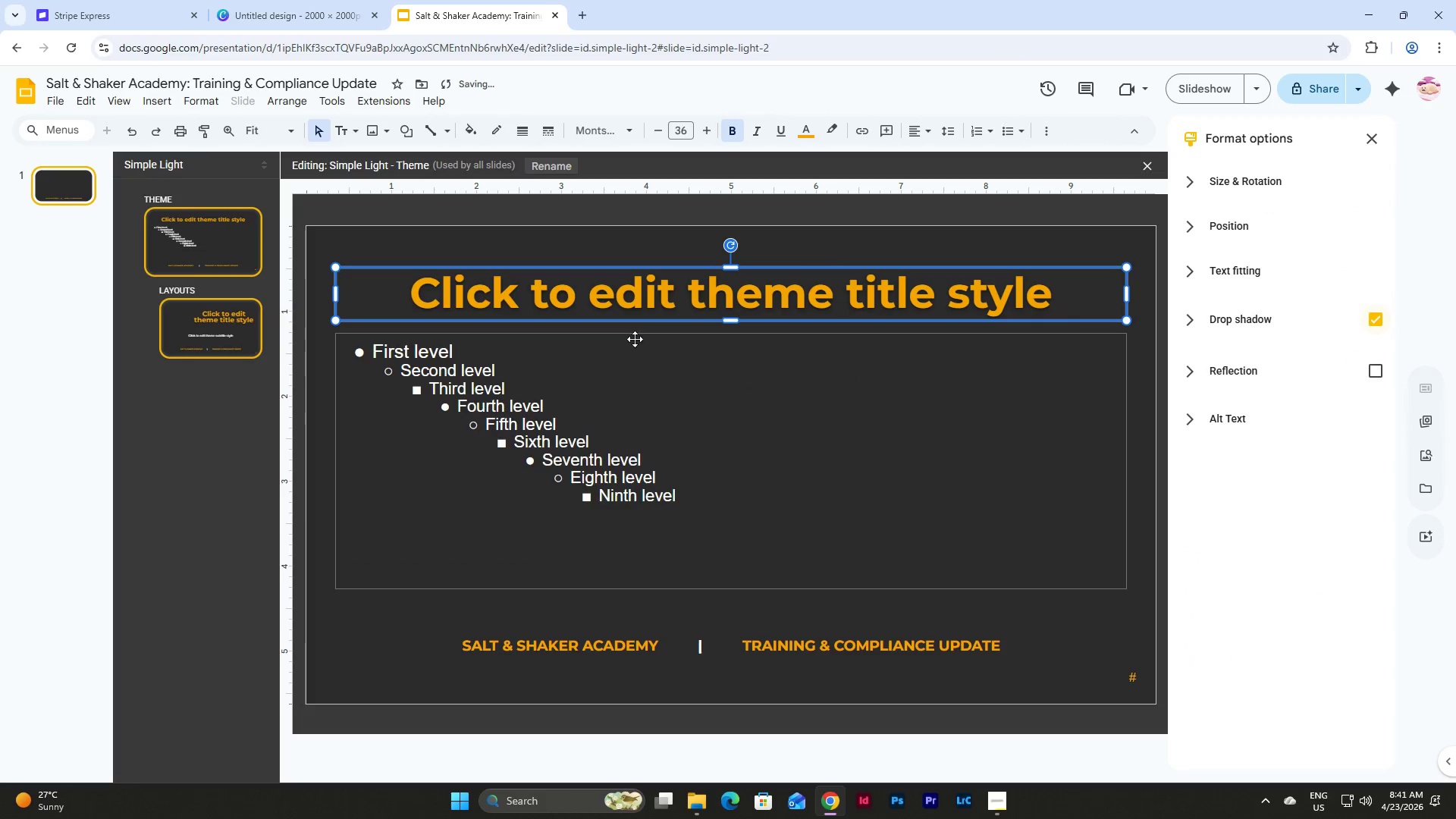 
left_click([635, 339])
 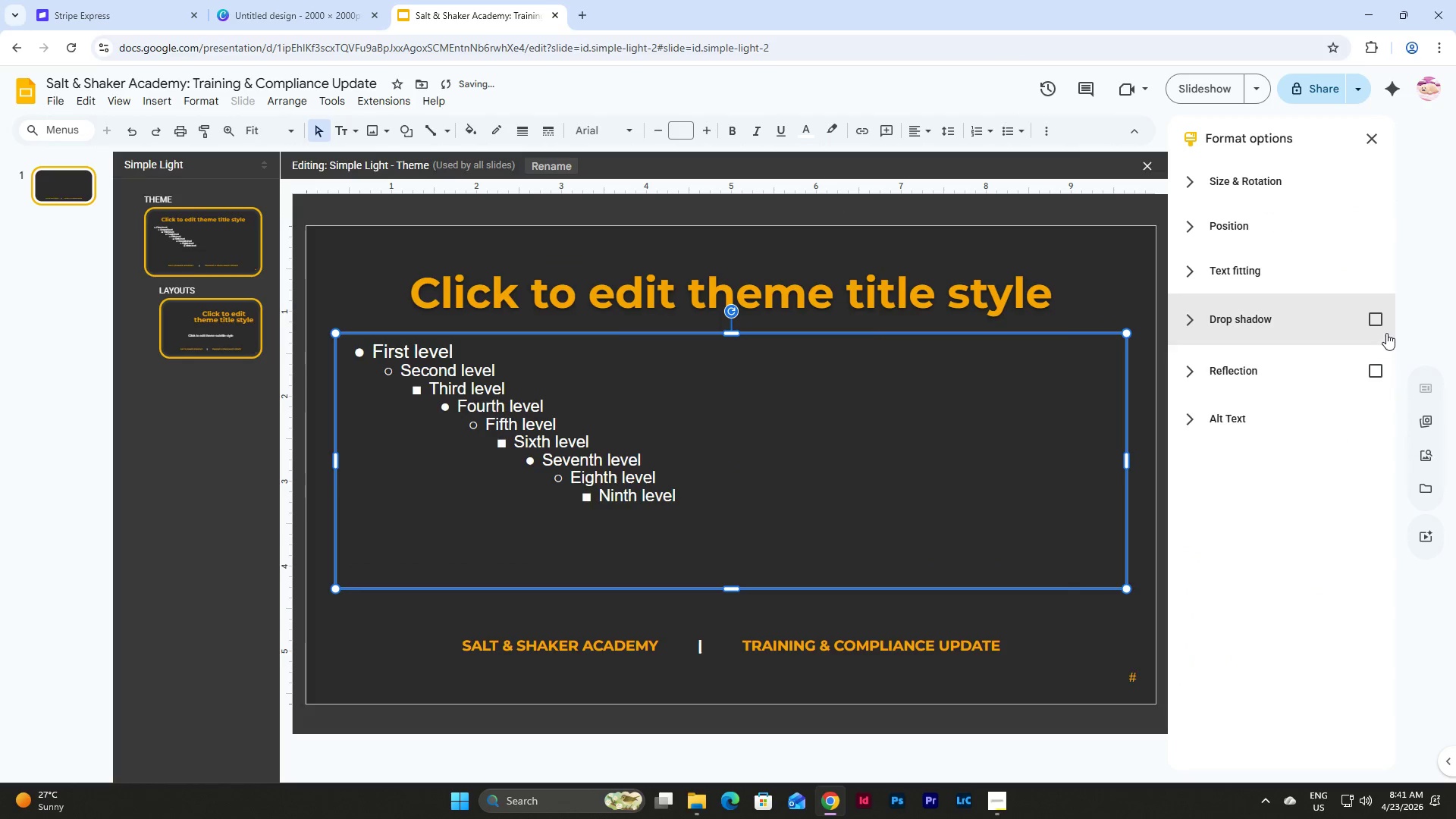 
left_click([1382, 326])
 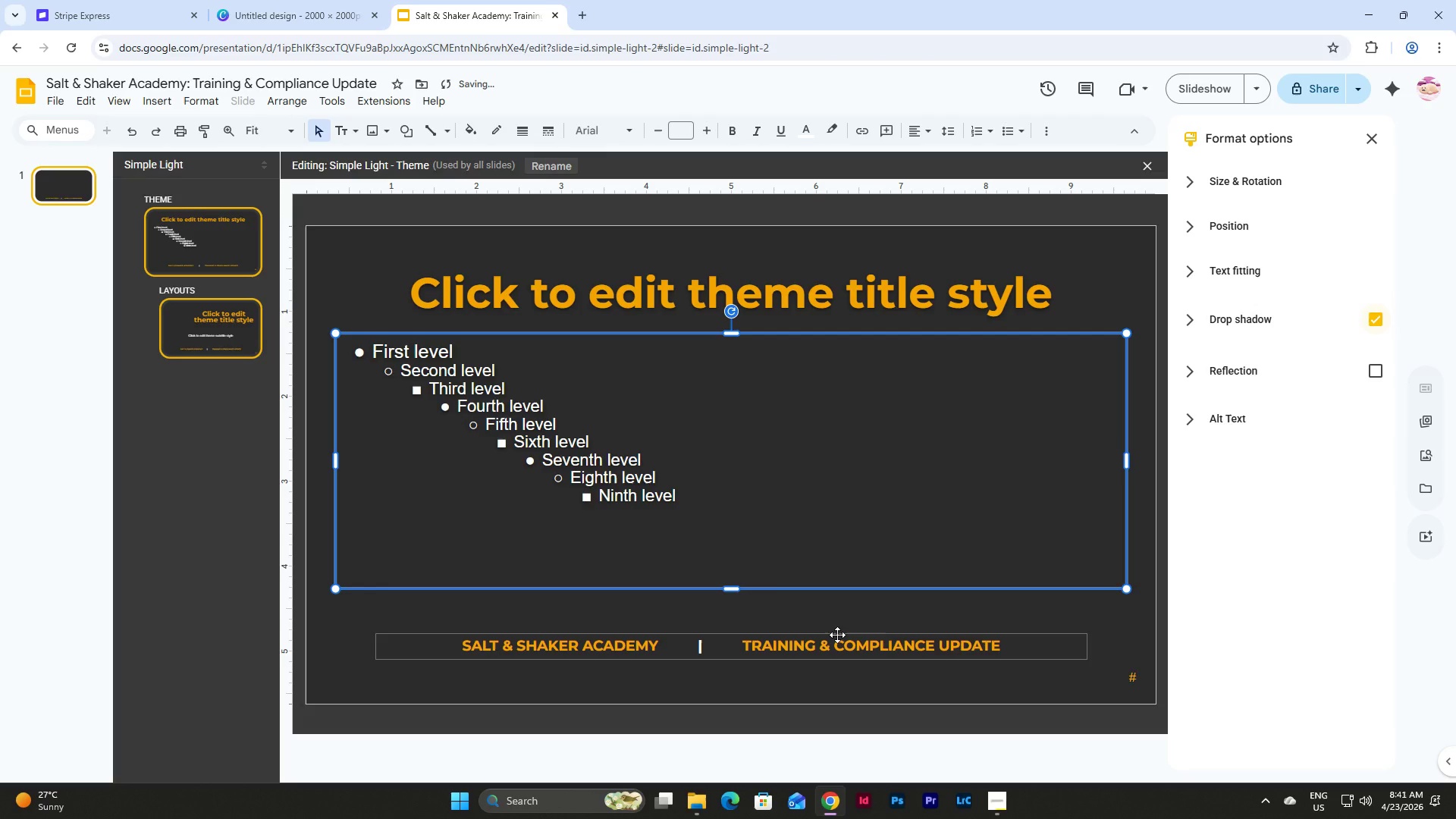 
left_click([837, 635])
 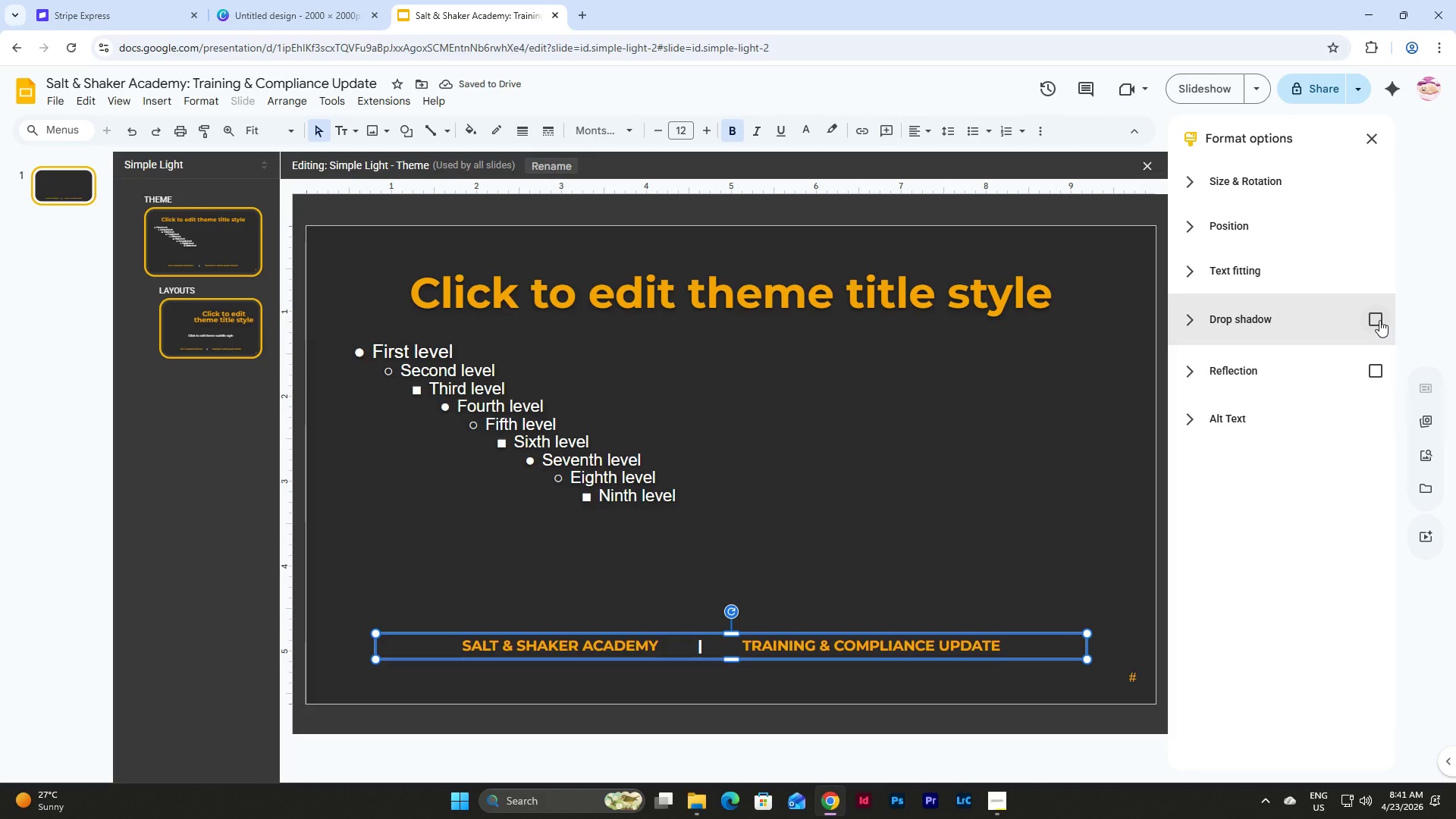 
left_click([1379, 320])
 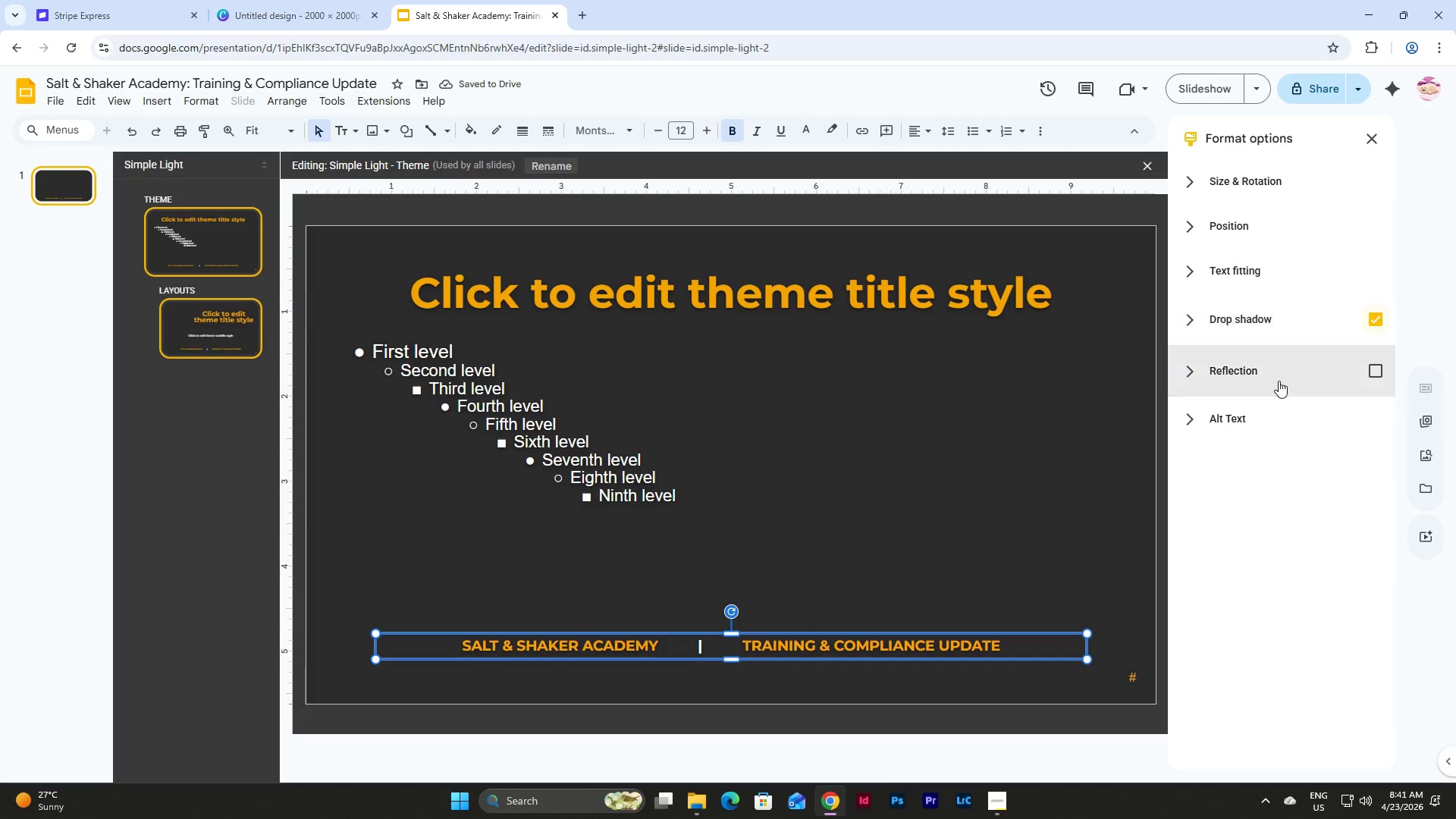 
left_click([228, 328])
 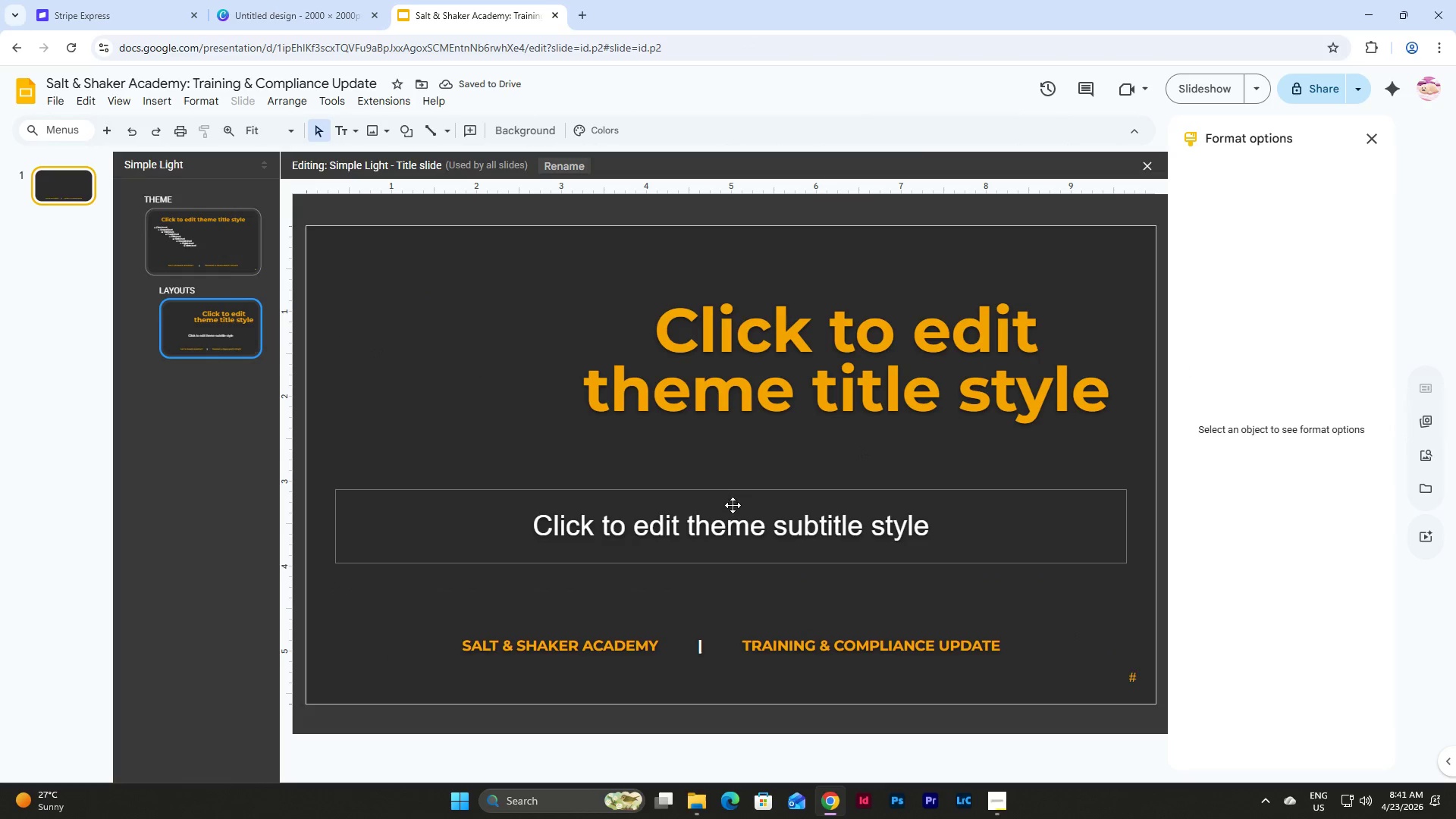 
left_click([744, 493])
 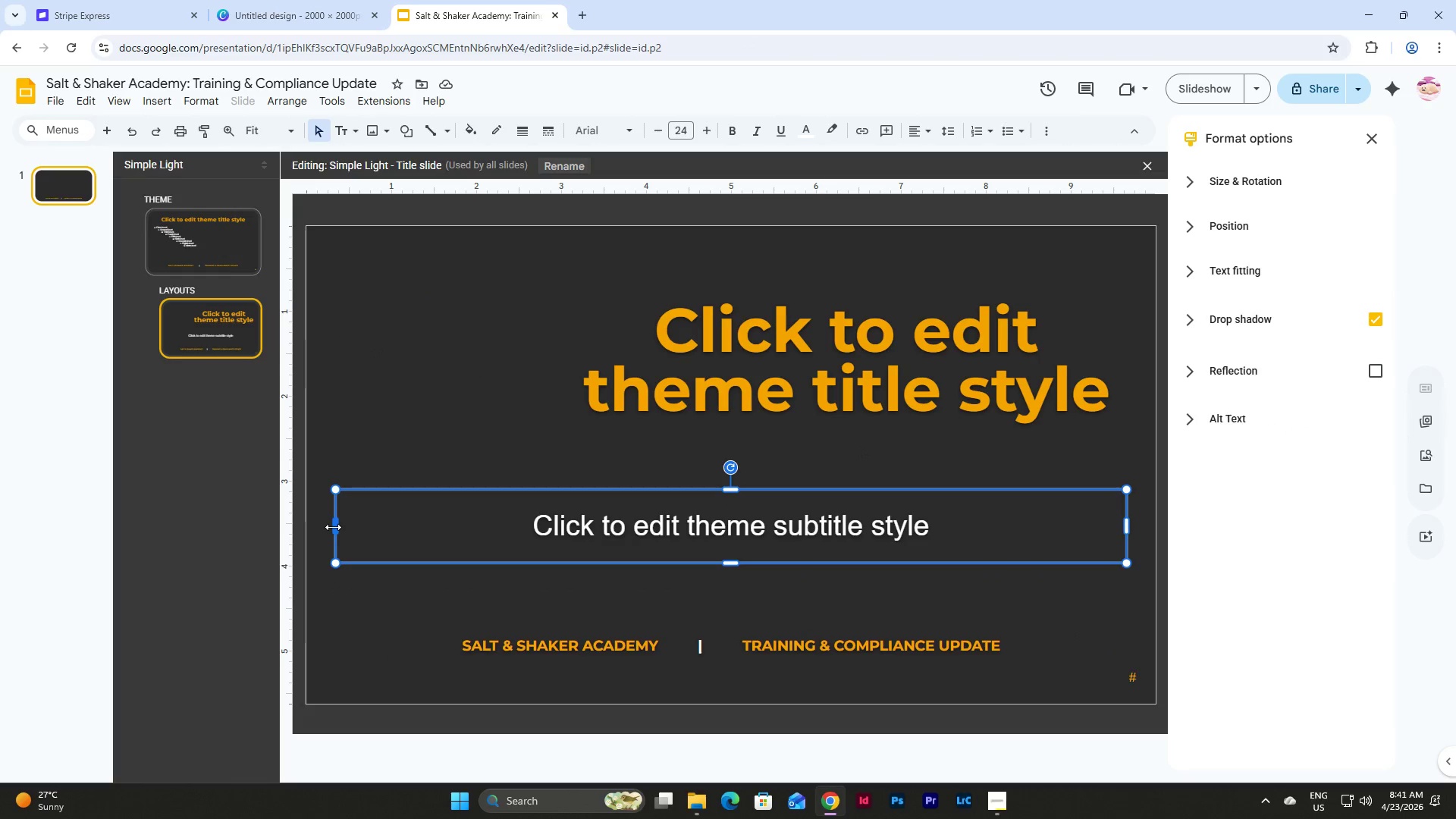 
left_click_drag(start_coordinate=[333, 527], to_coordinate=[566, 519])
 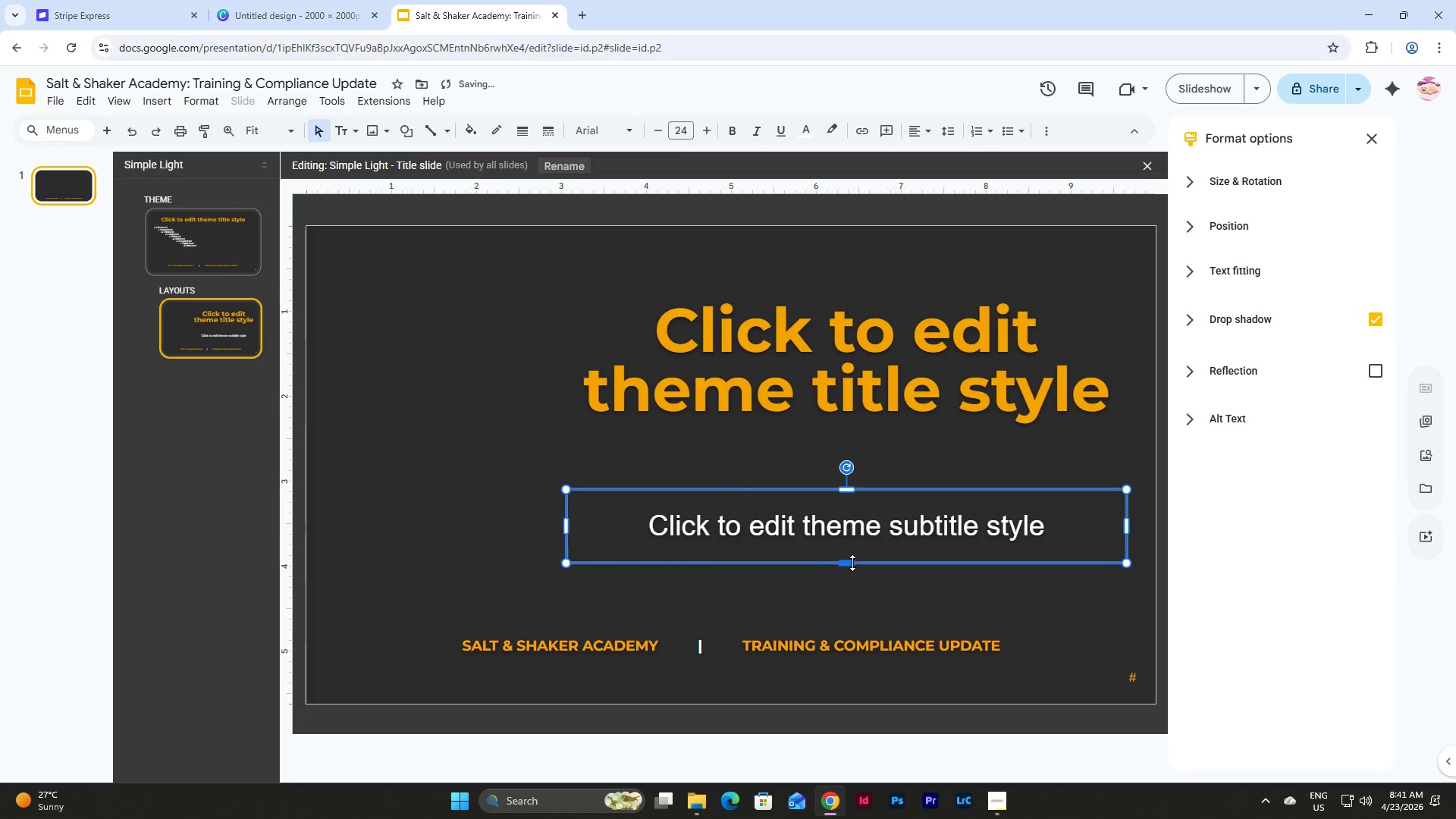 
left_click_drag(start_coordinate=[853, 563], to_coordinate=[855, 544])
 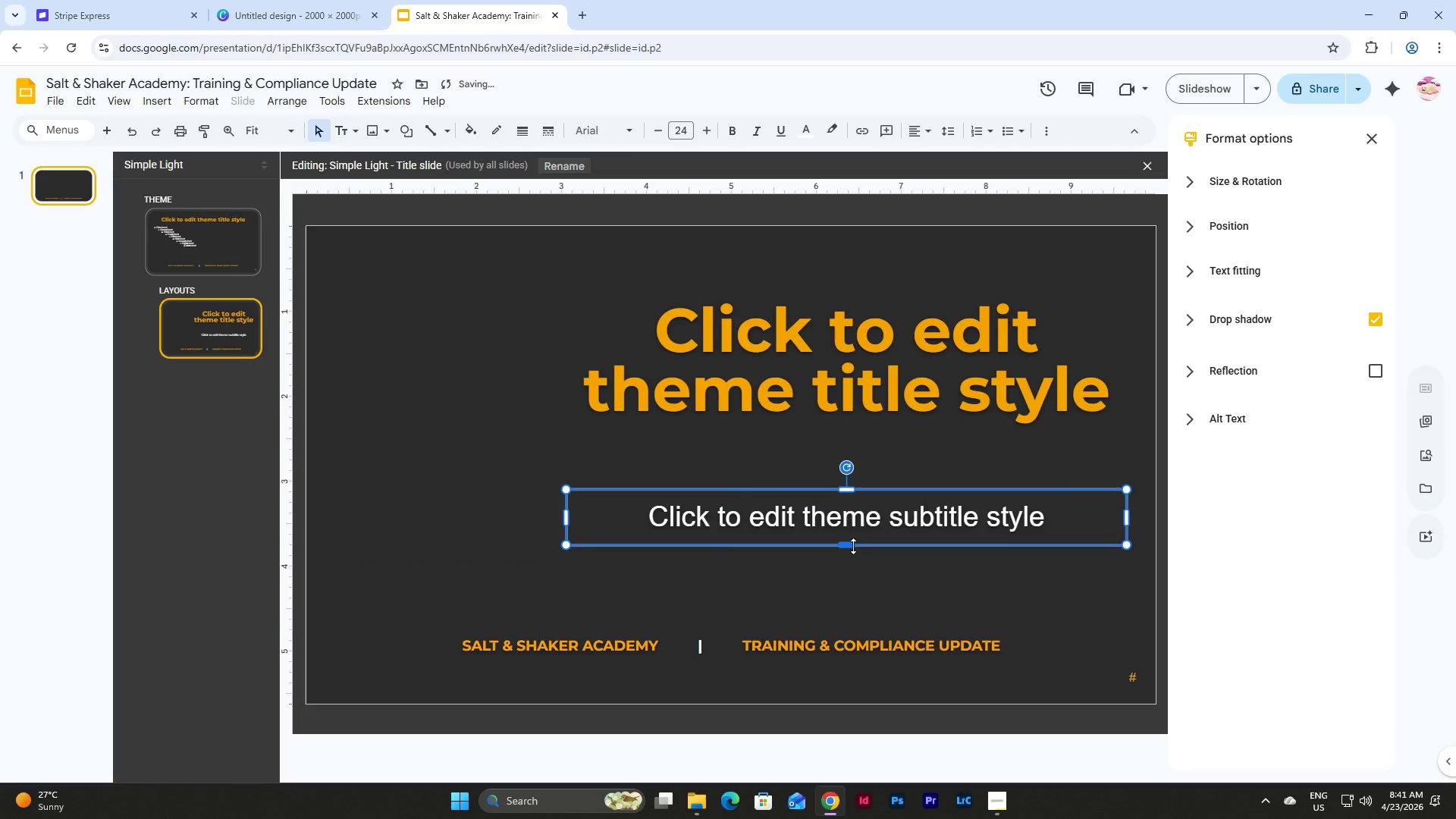 
left_click_drag(start_coordinate=[853, 546], to_coordinate=[853, 538])
 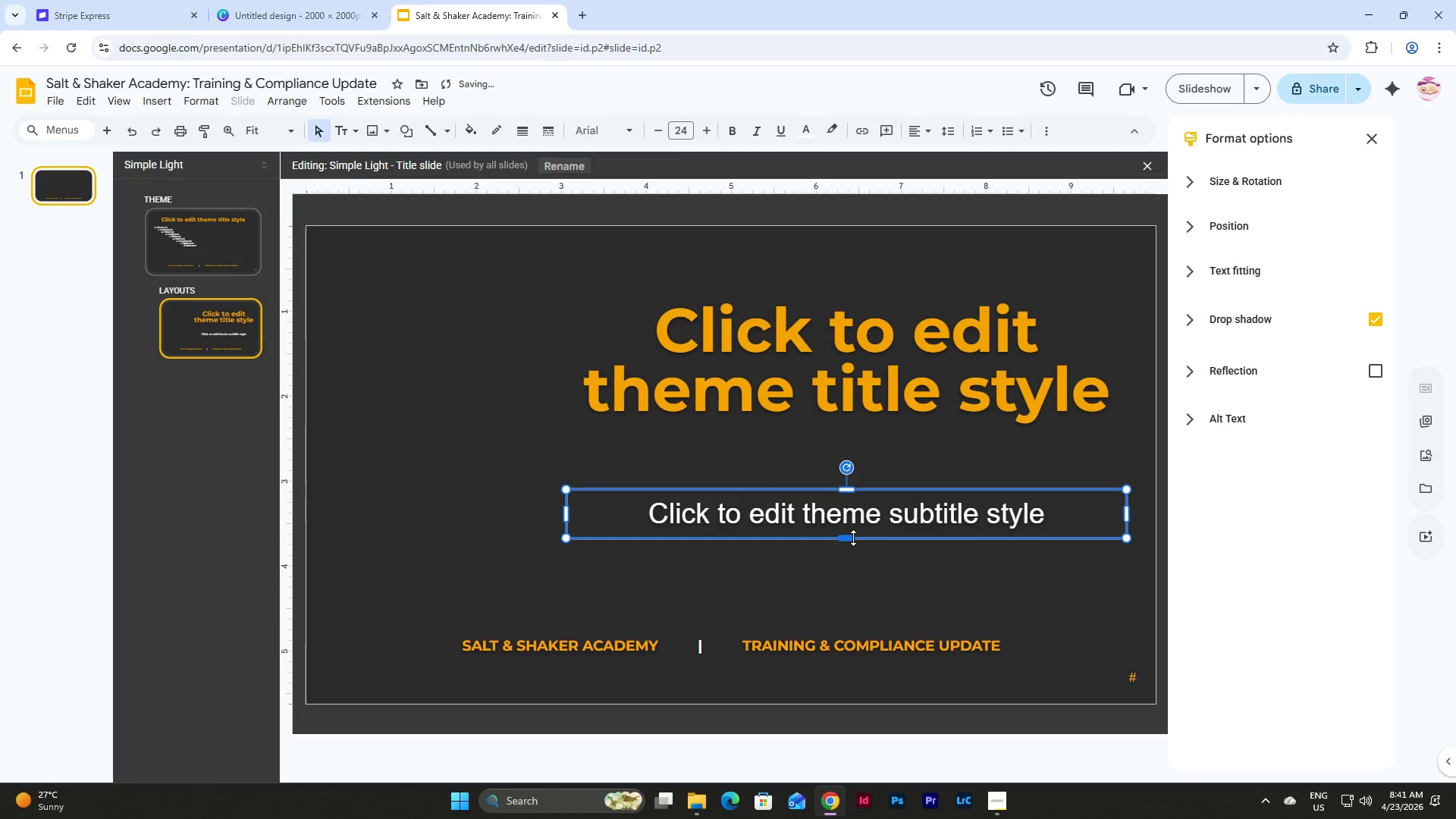 
left_click_drag(start_coordinate=[853, 538], to_coordinate=[853, 534])
 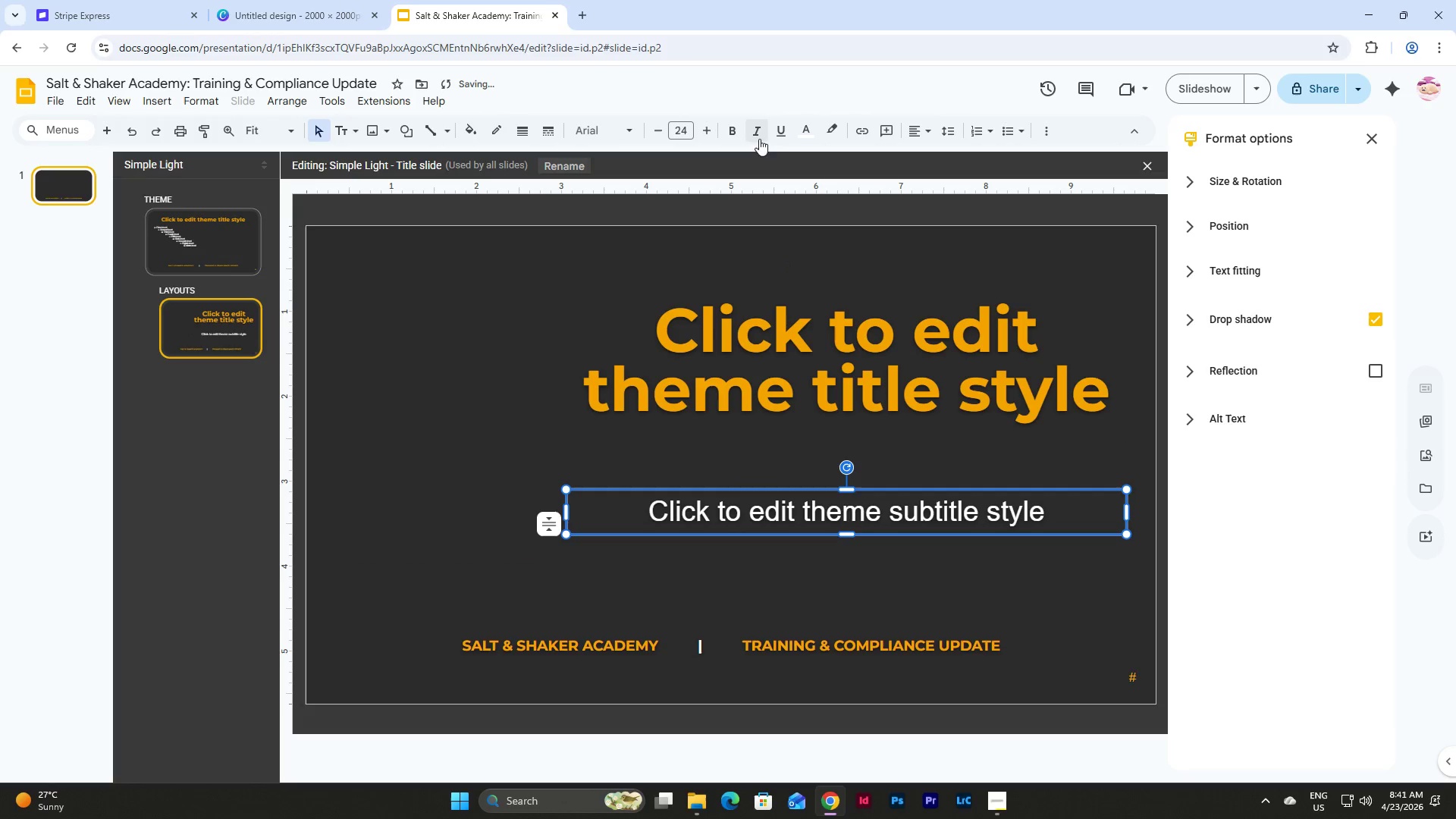 
left_click([682, 131])
 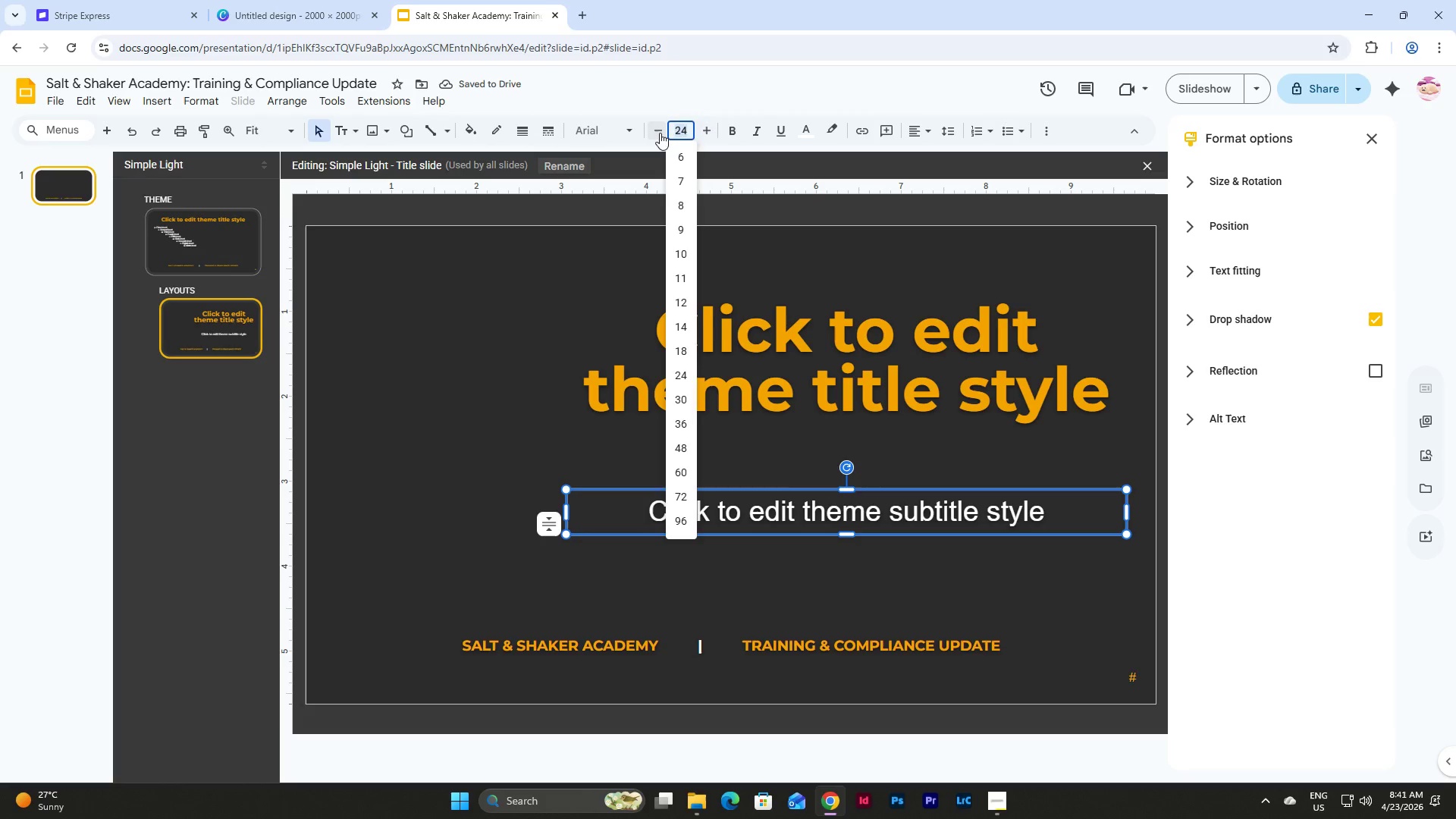 
double_click([660, 133])
 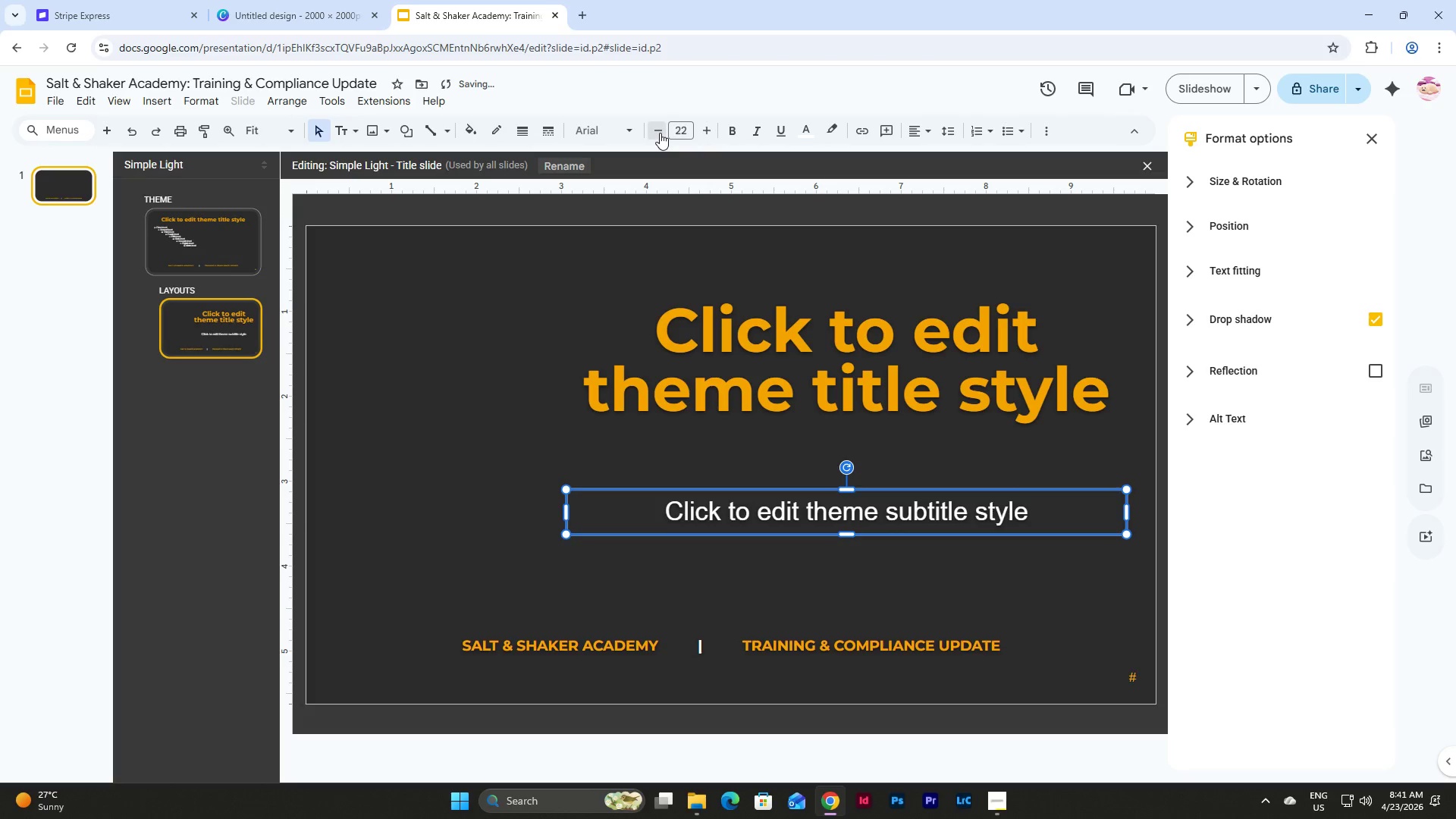 
left_click([660, 133])
 